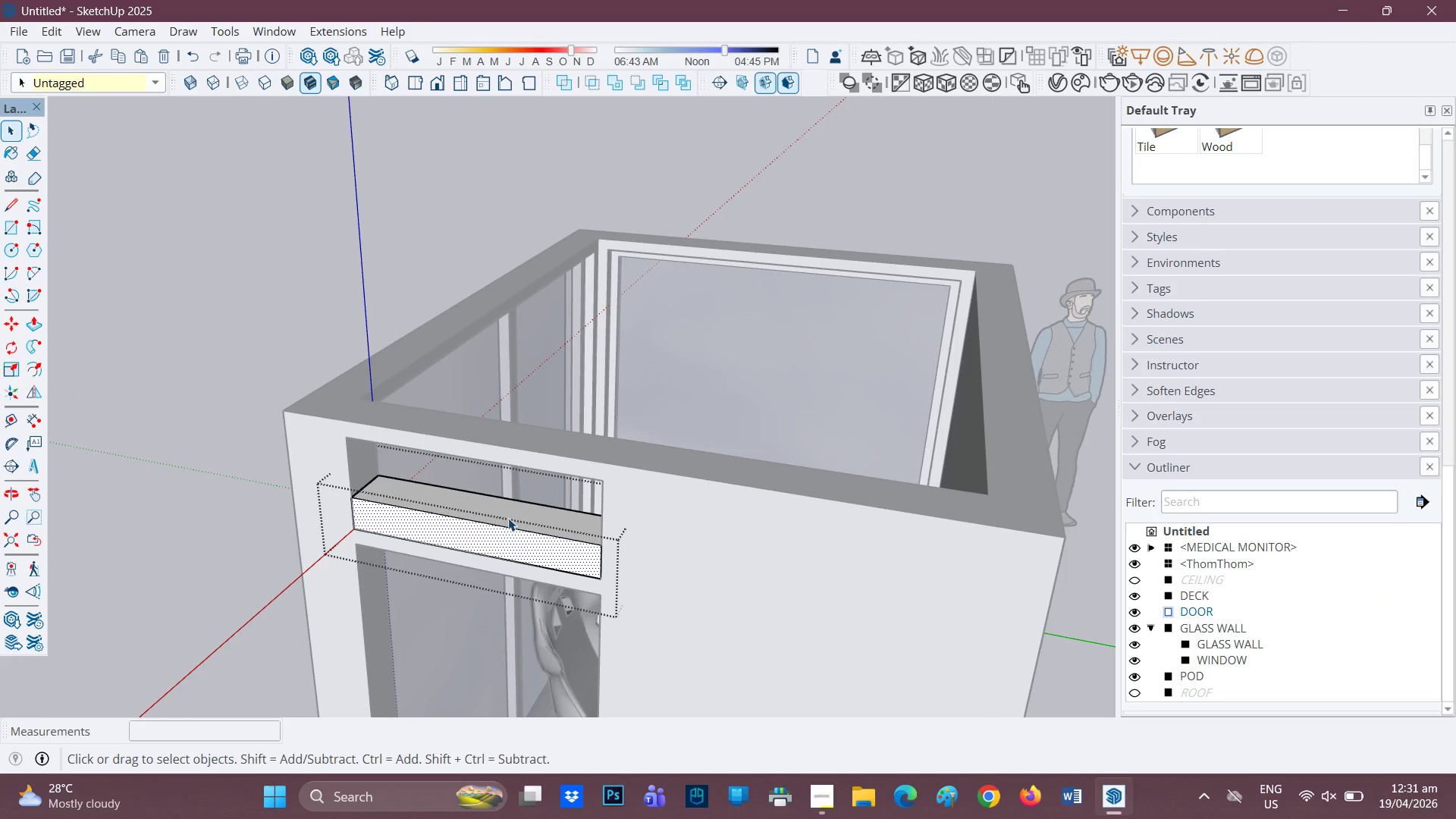 
left_click([510, 516])
 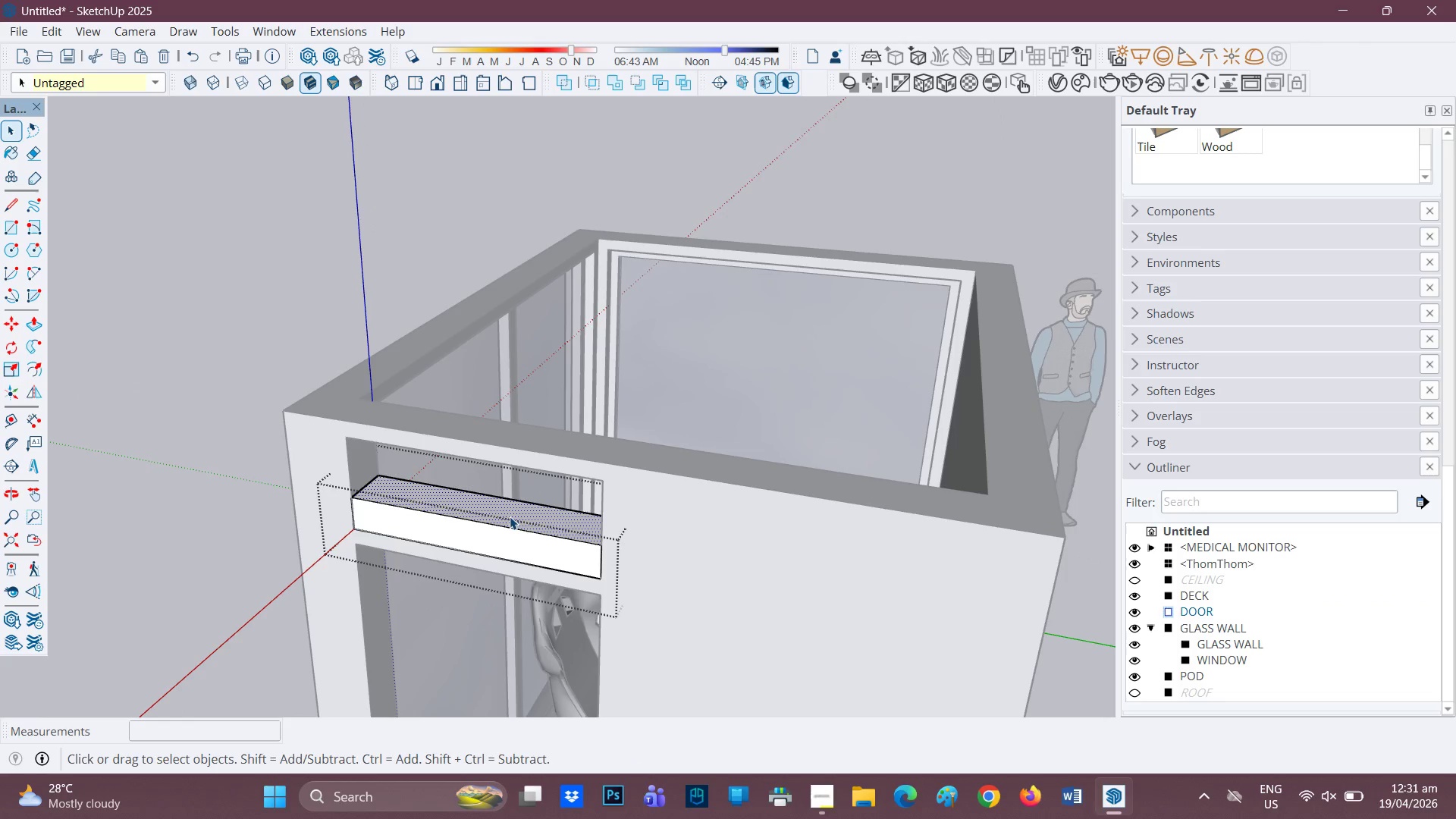 
key(P)
 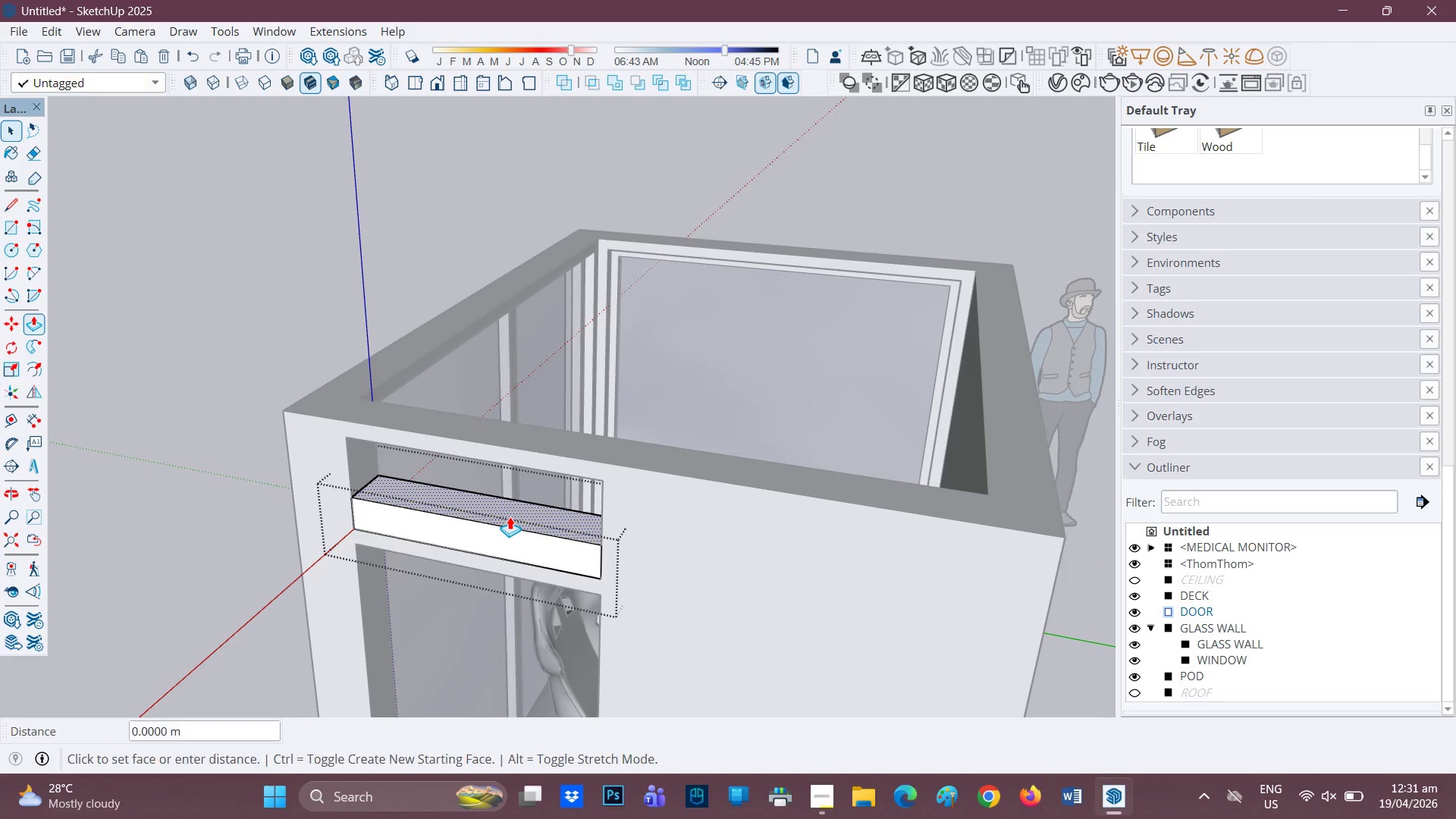 
left_click([510, 516])
 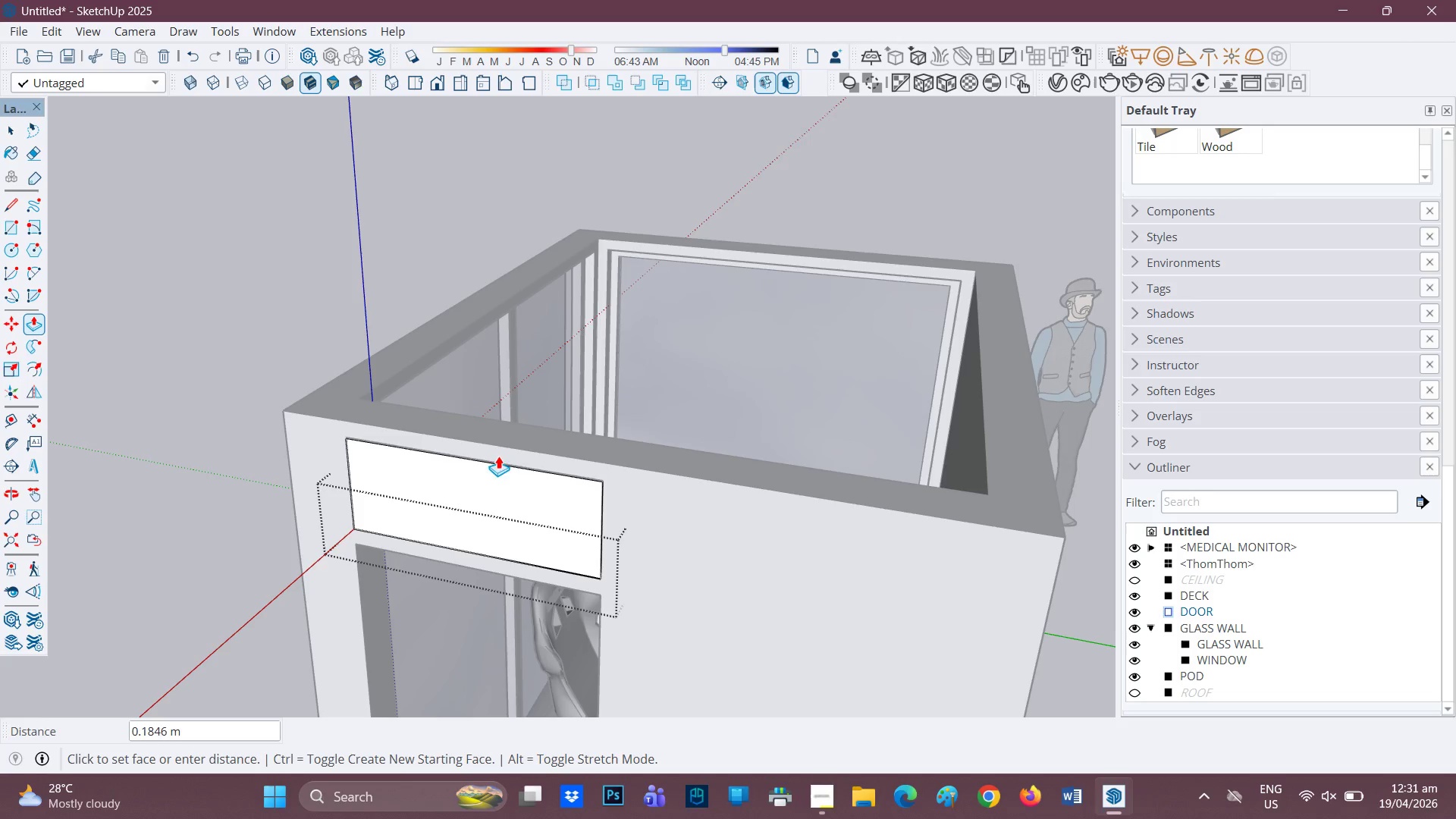 
left_click([478, 456])
 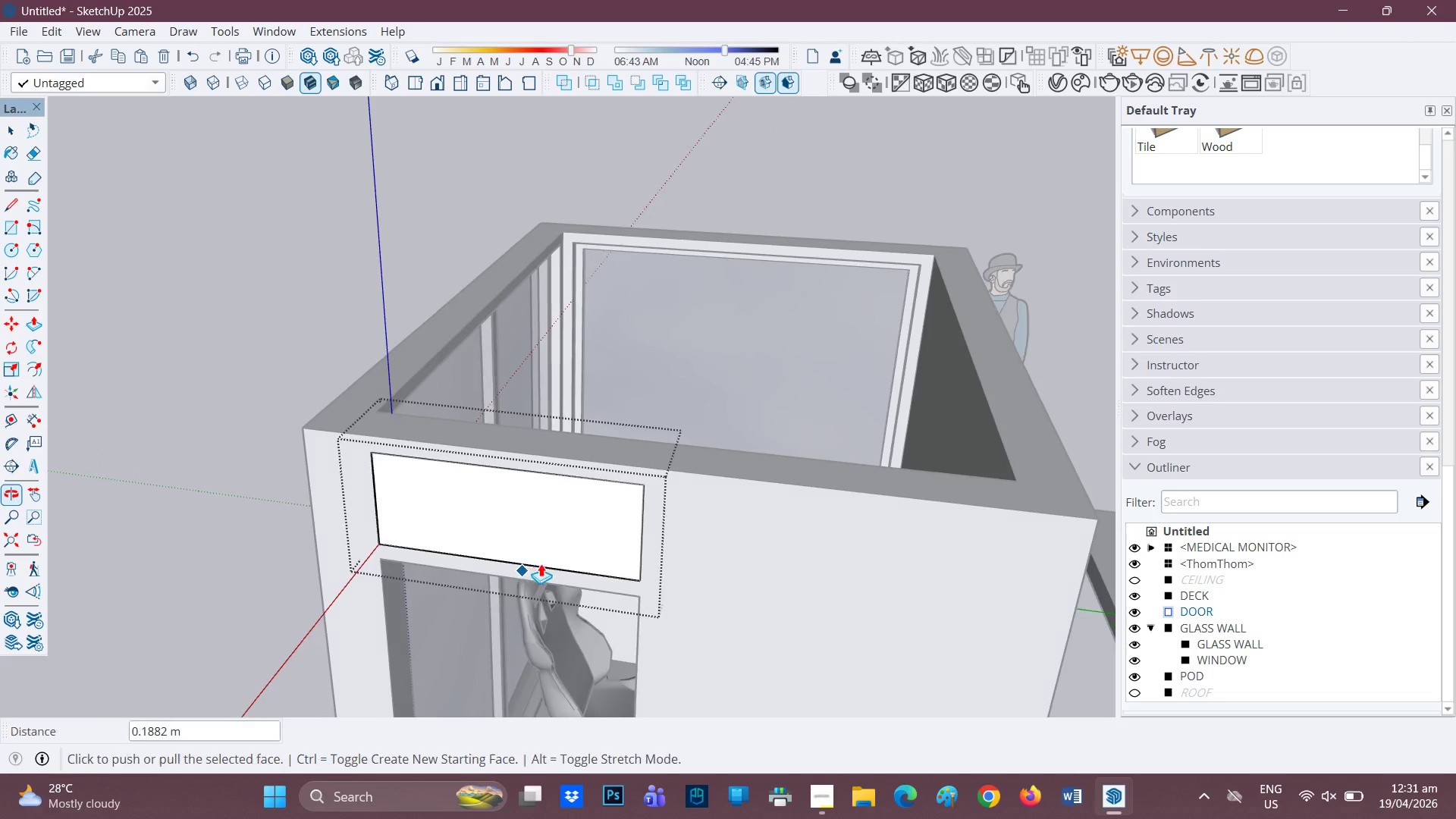 
key(P)
 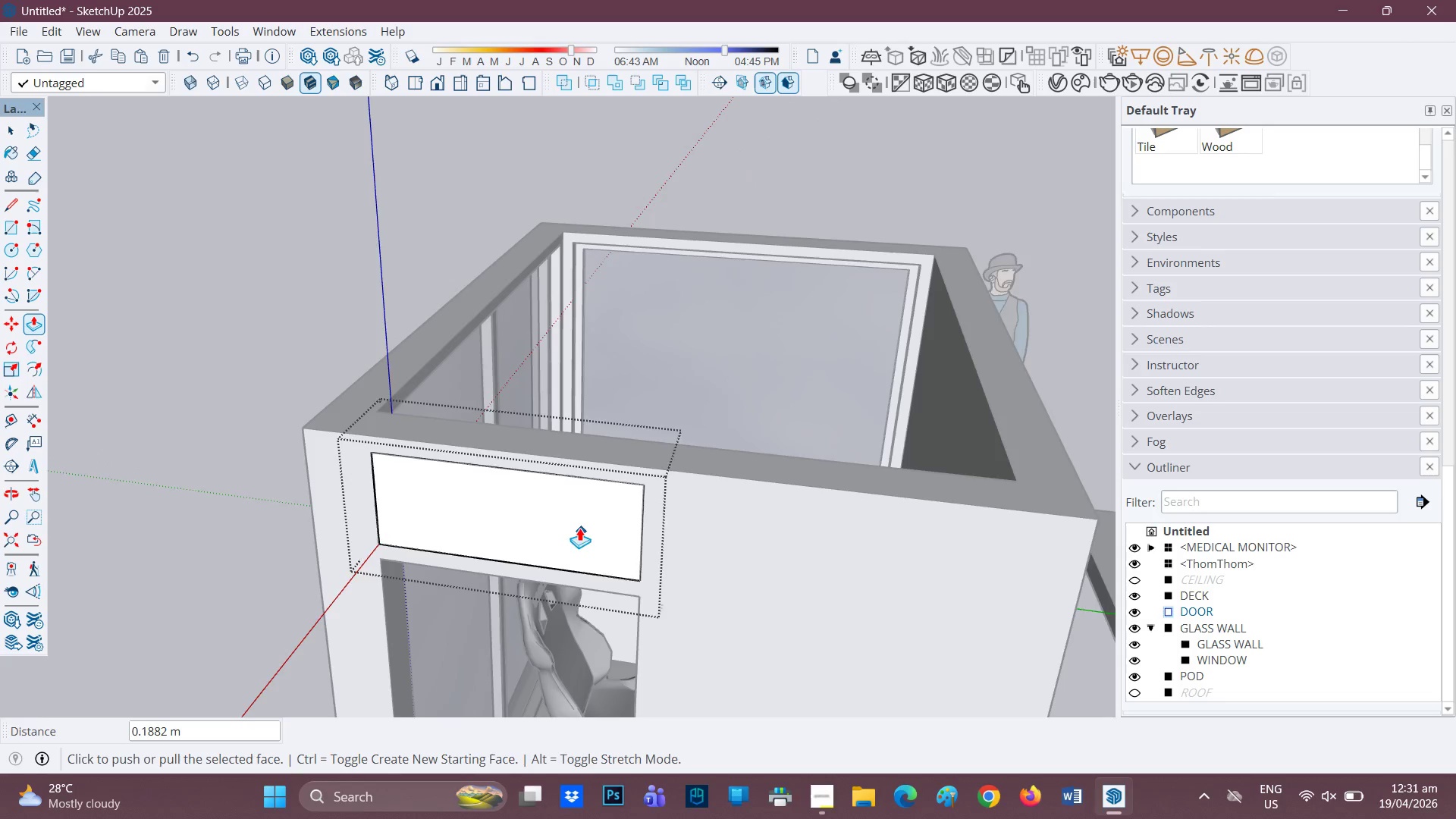 
left_click([527, 540])
 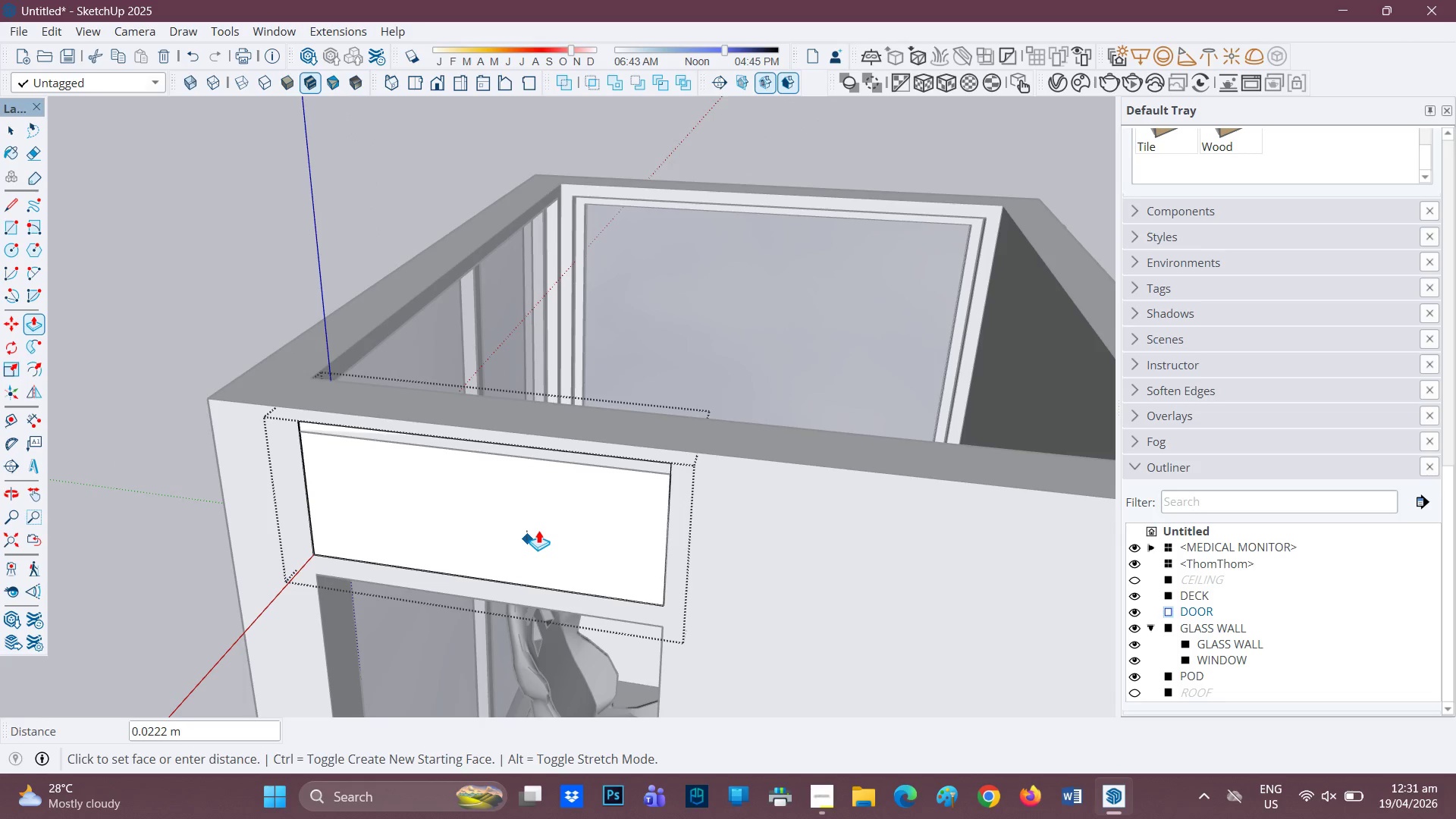 
scroll: coordinate [572, 501], scroll_direction: up, amount: 3.0
 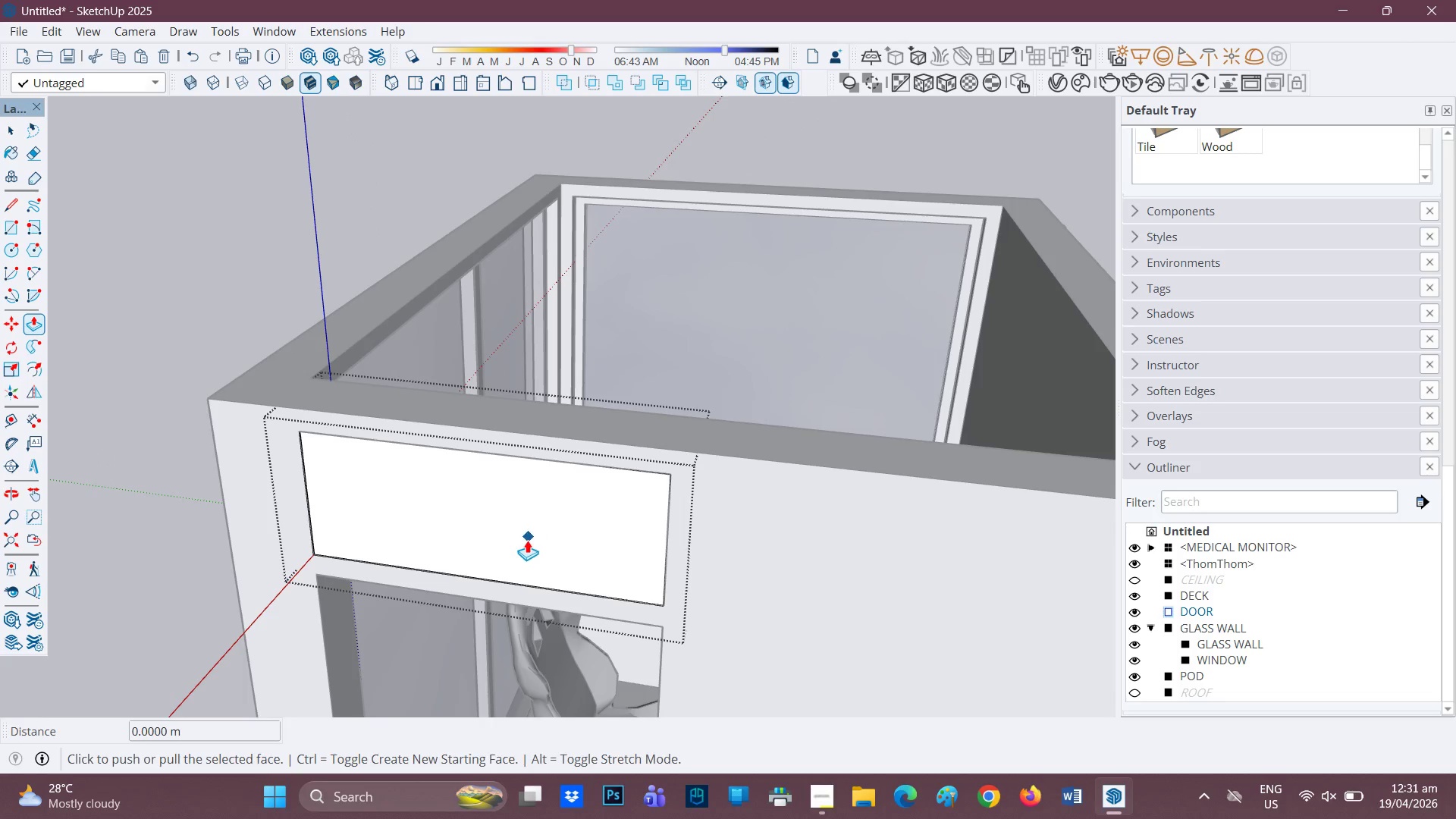 
key(Space)
 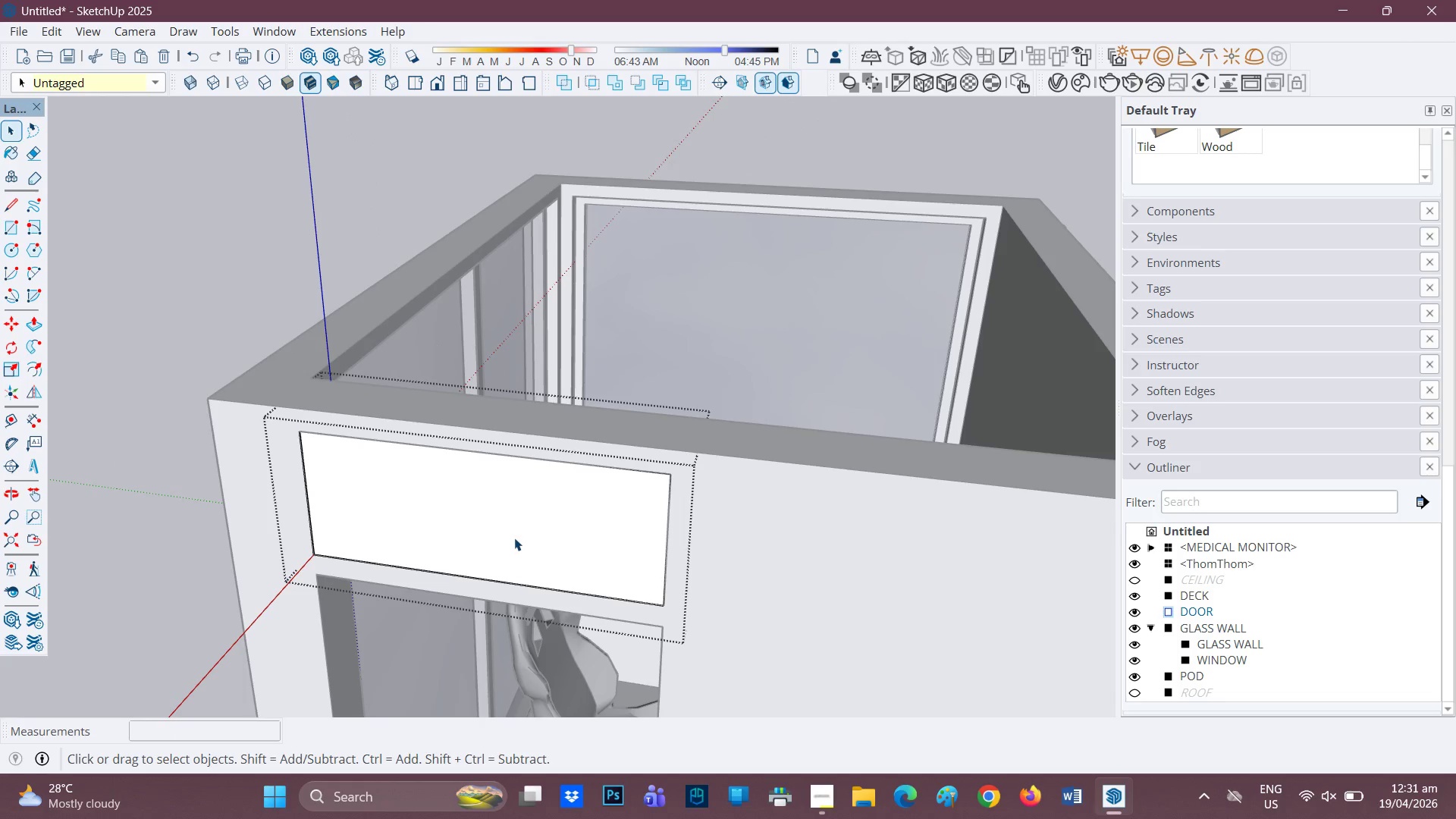 
left_click([514, 538])
 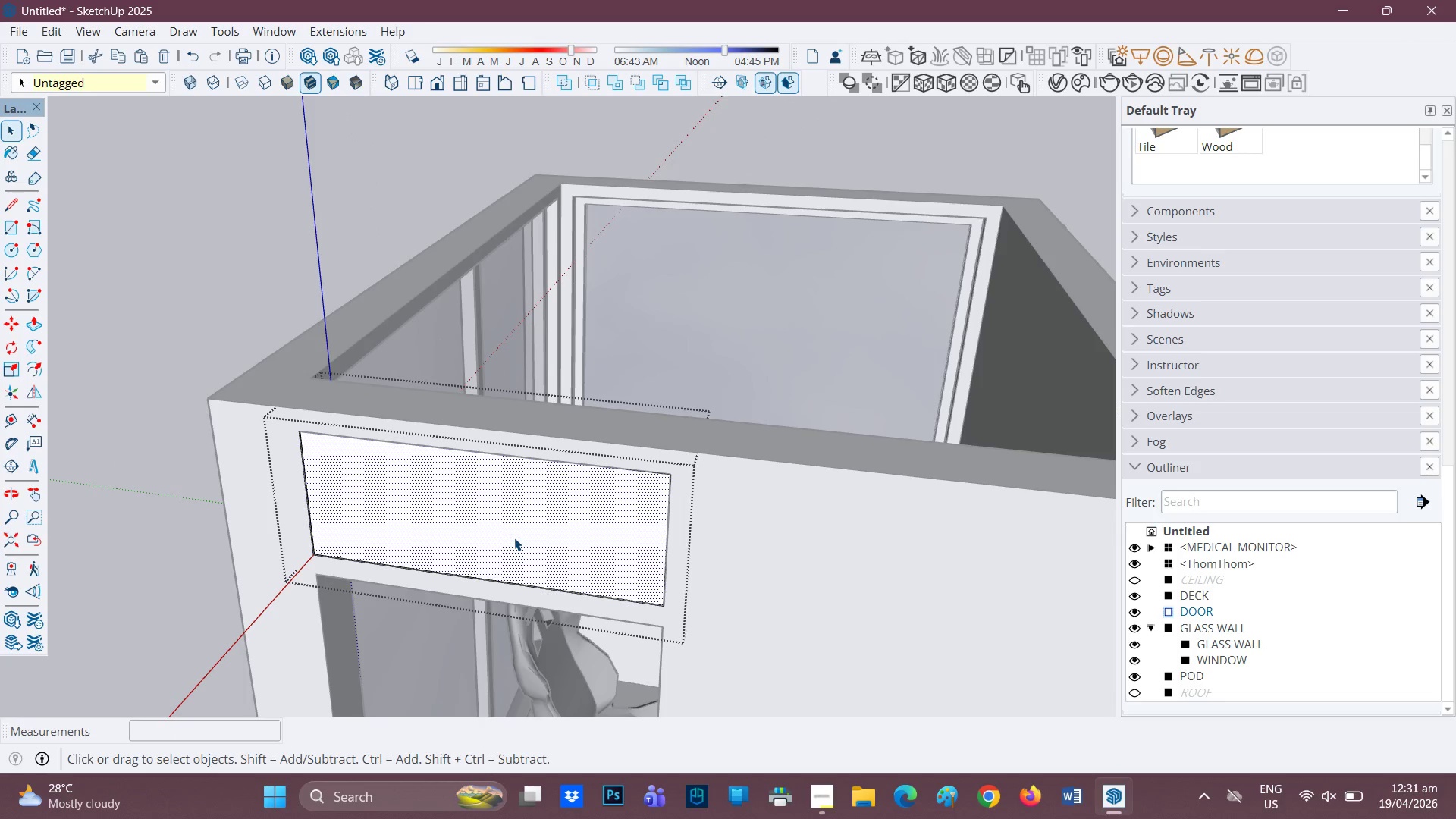 
key(P)
 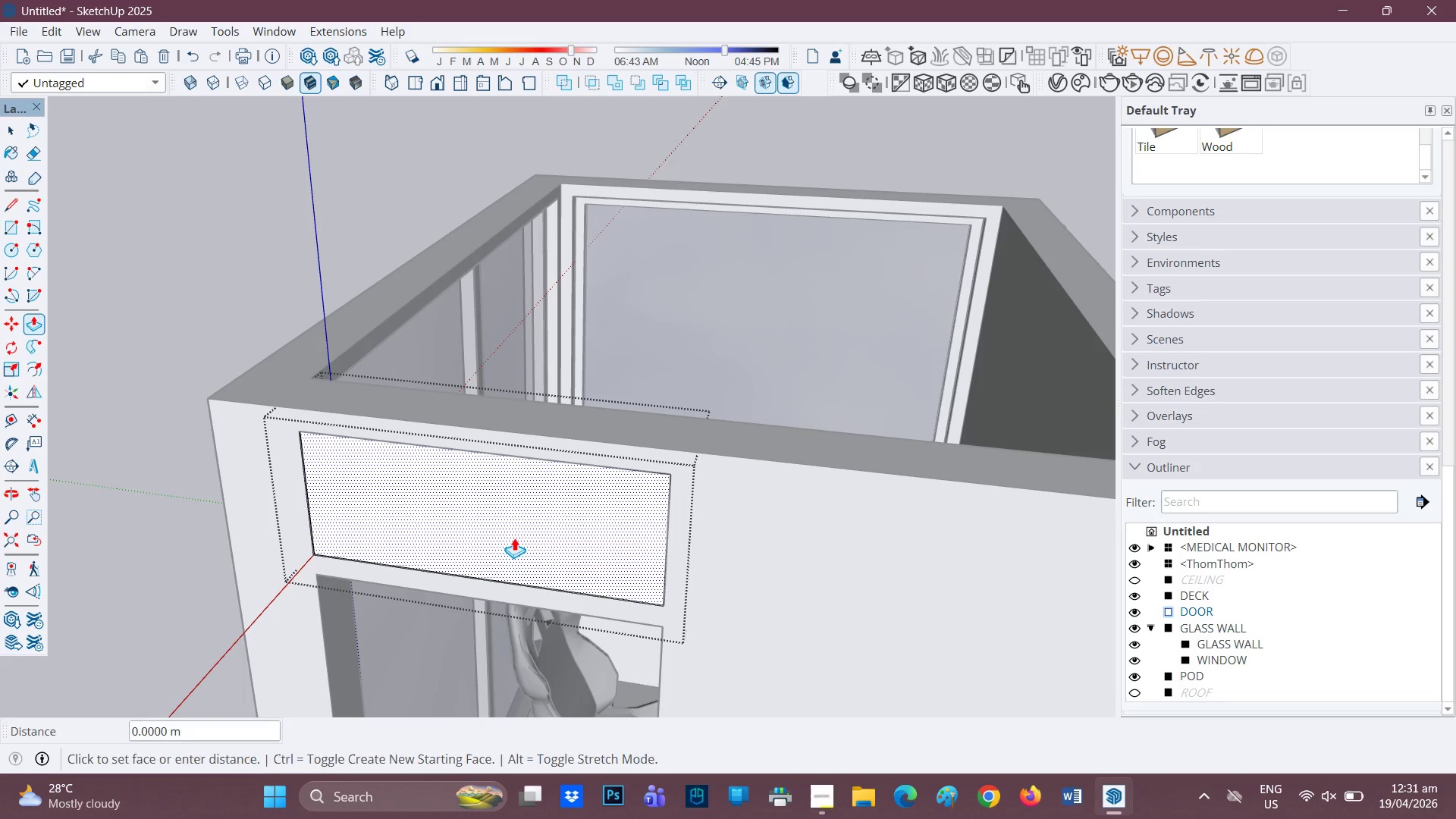 
left_click([514, 538])
 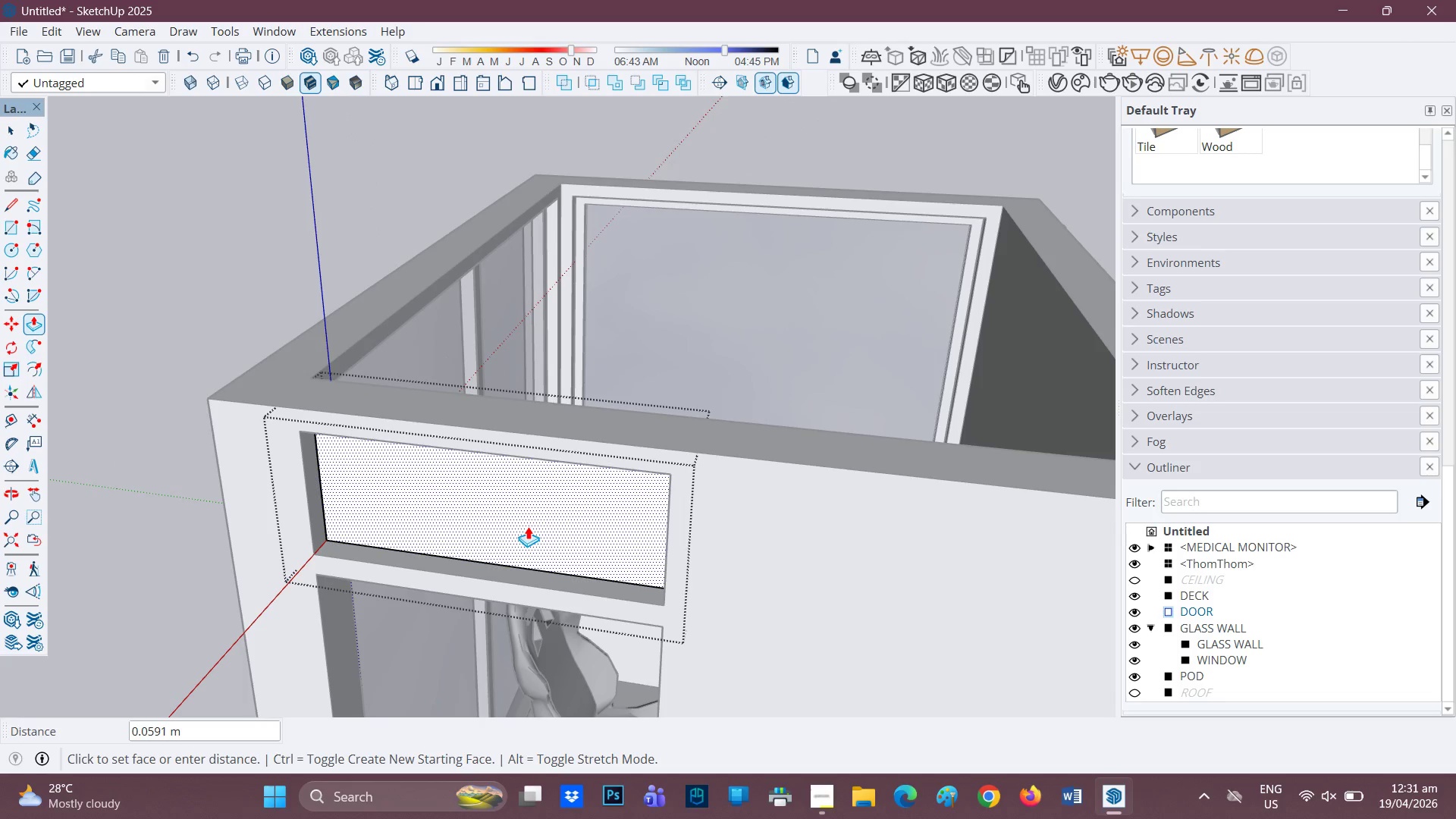 
type(0.05)
 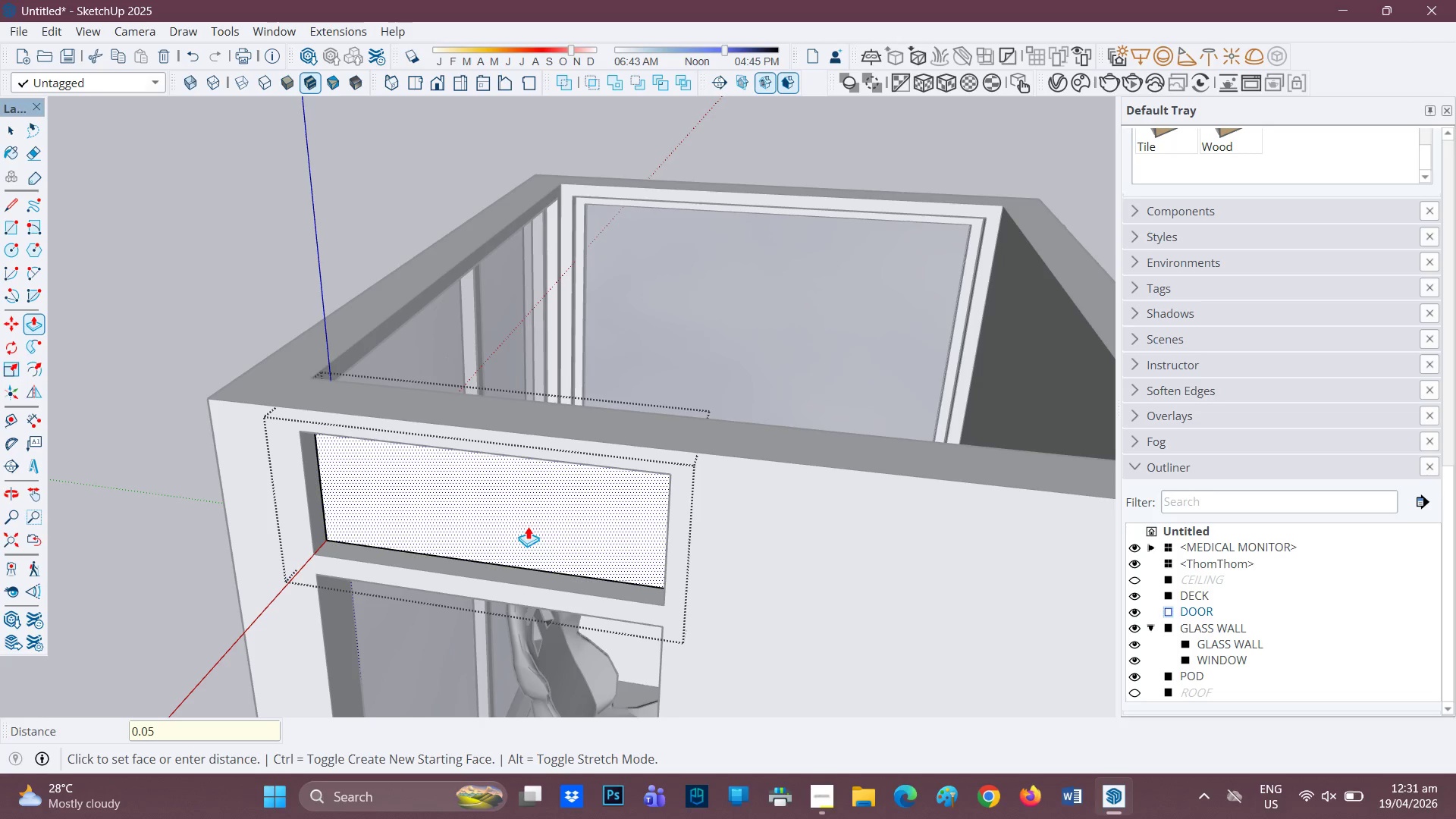 
key(Enter)
 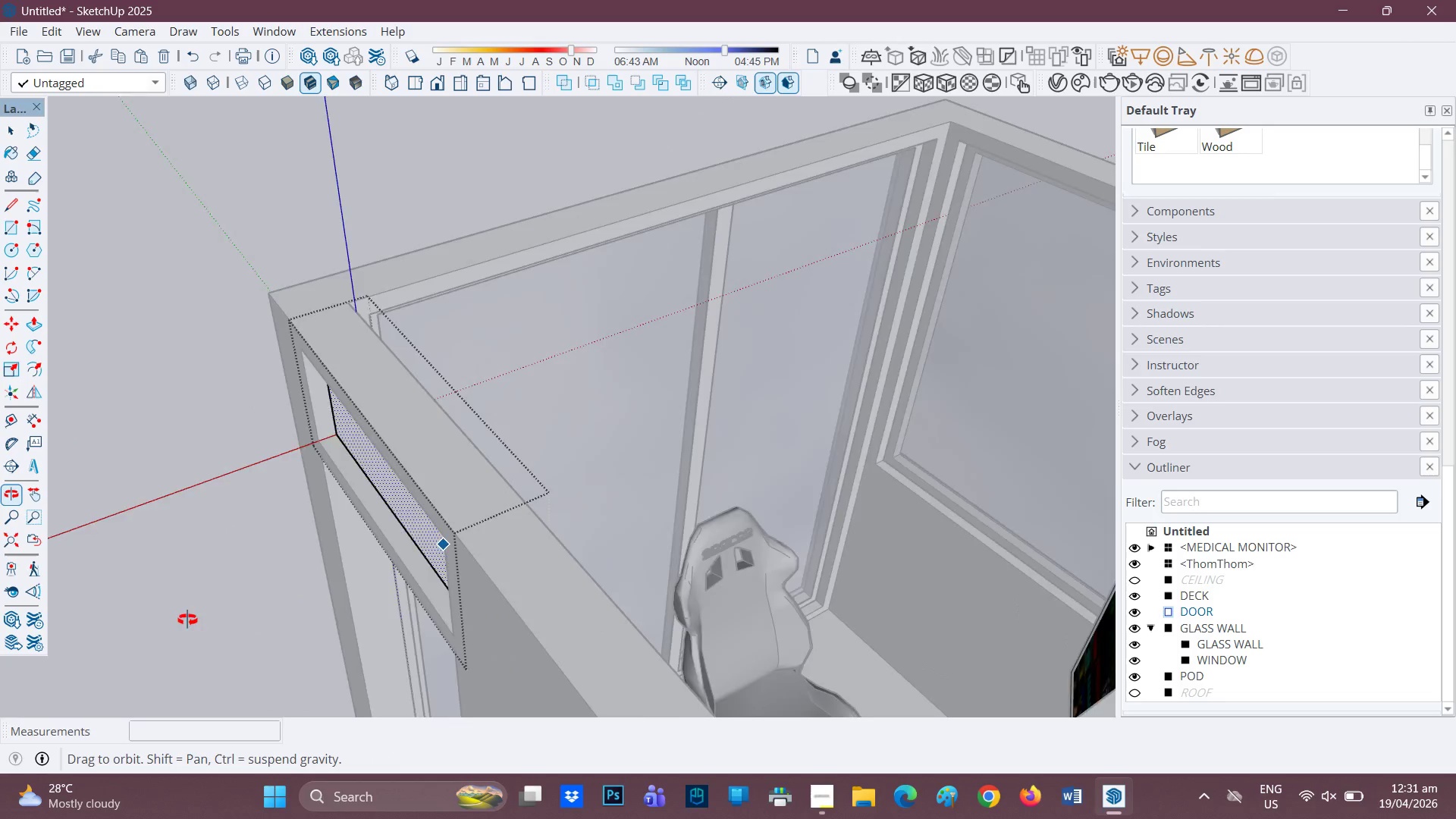 
scroll: coordinate [164, 575], scroll_direction: none, amount: 0.0
 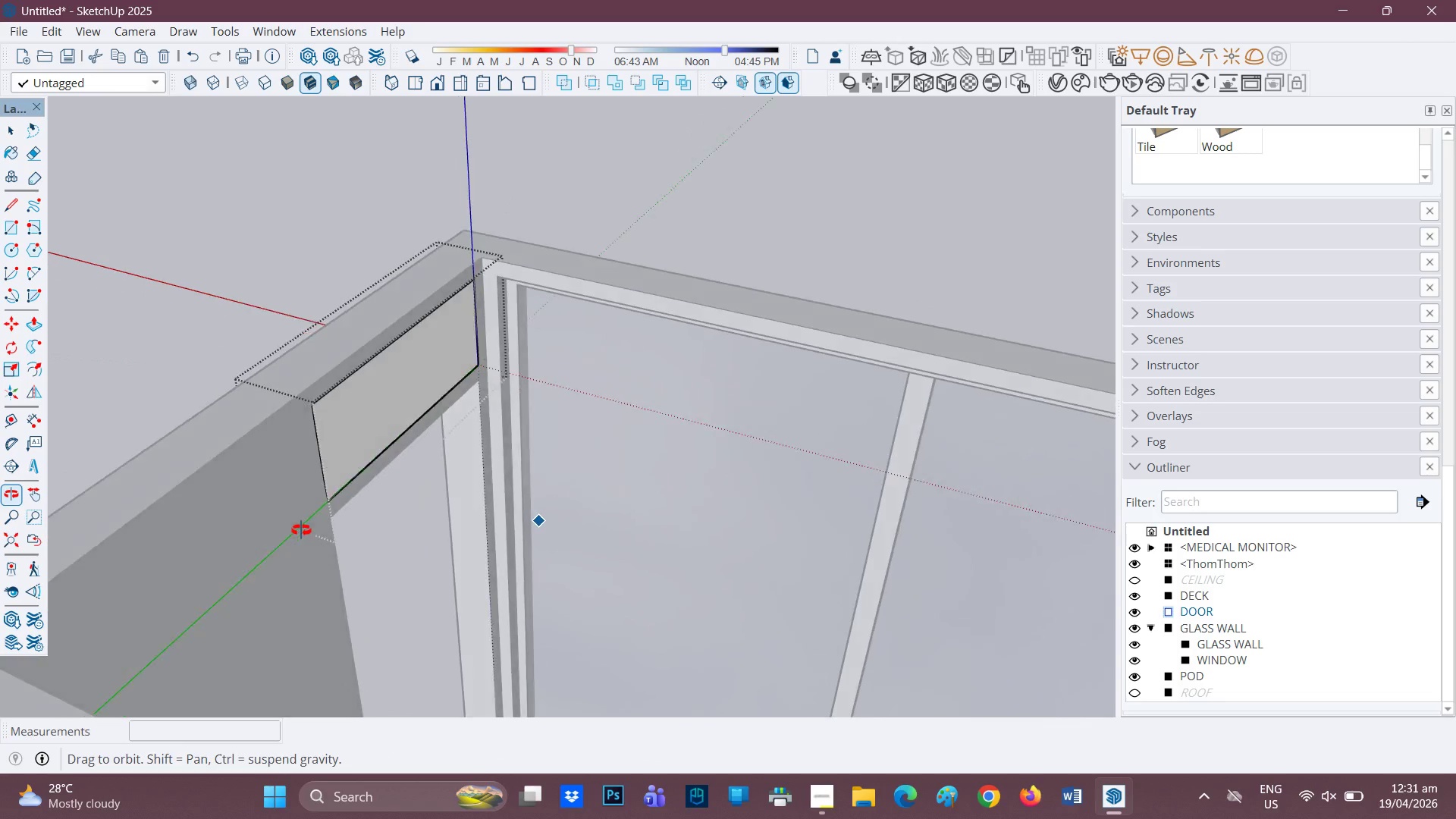 
scroll: coordinate [348, 449], scroll_direction: up, amount: 1.0
 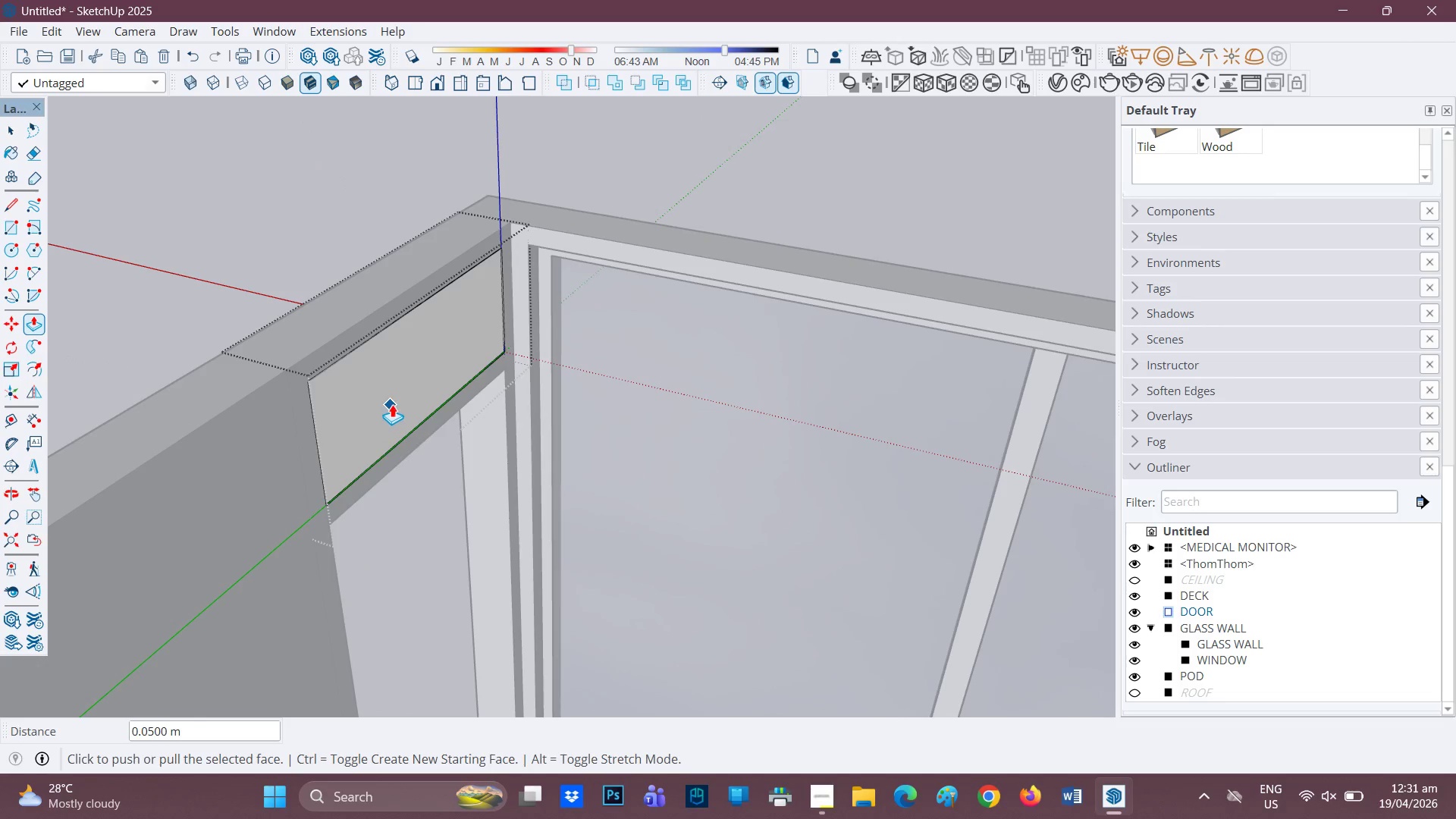 
left_click([393, 403])
 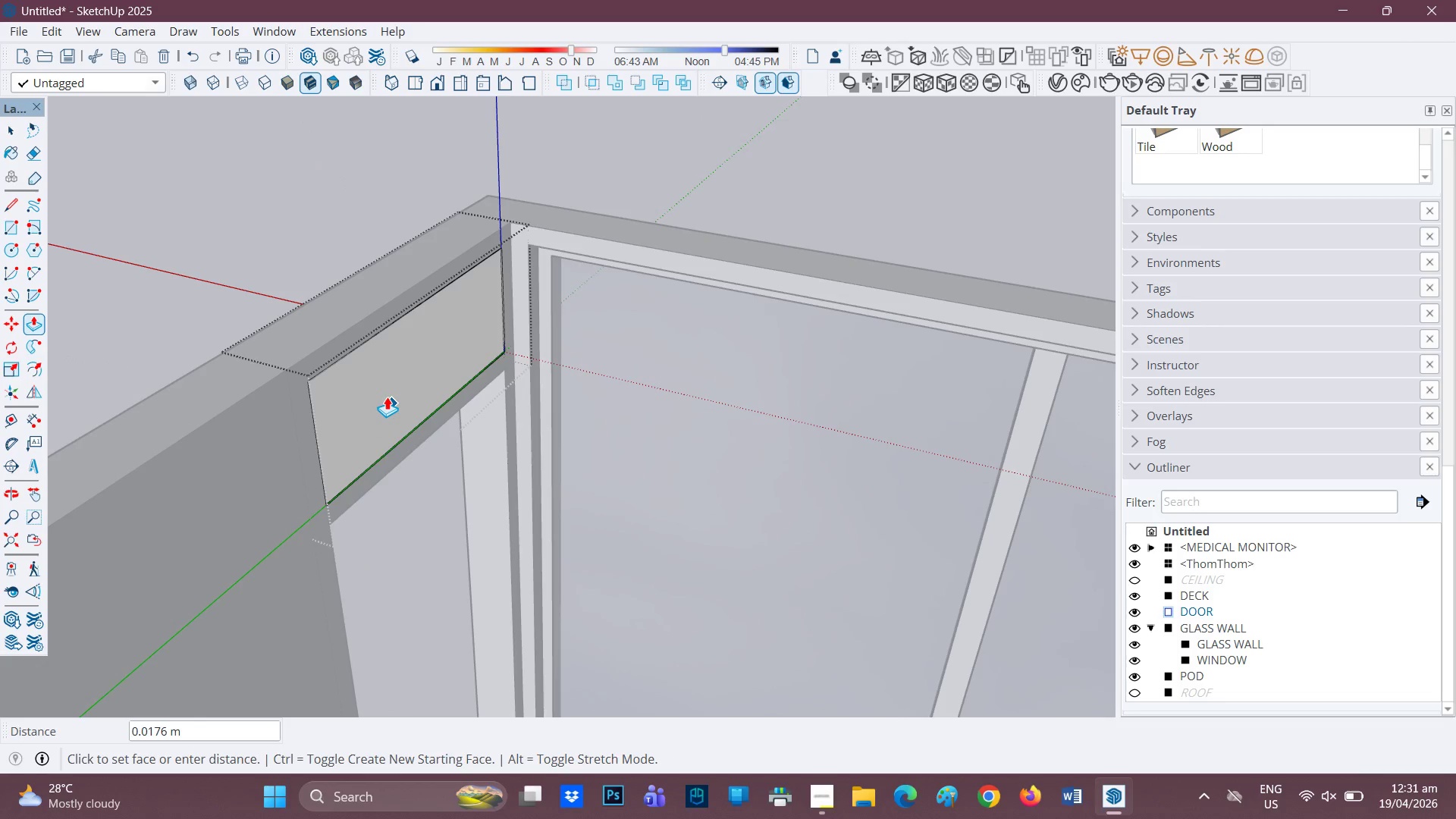 
key(Space)
 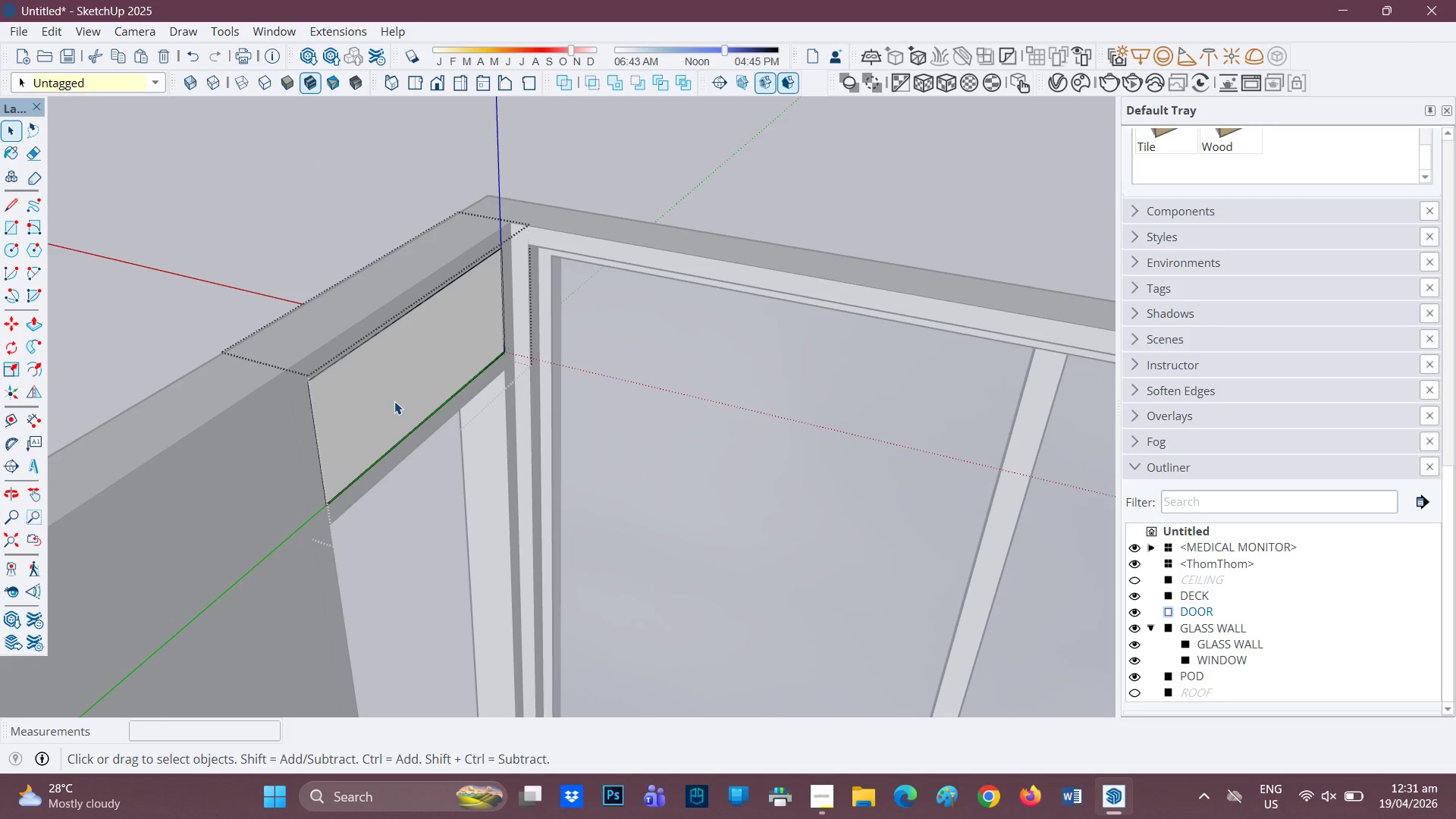 
left_click([394, 401])
 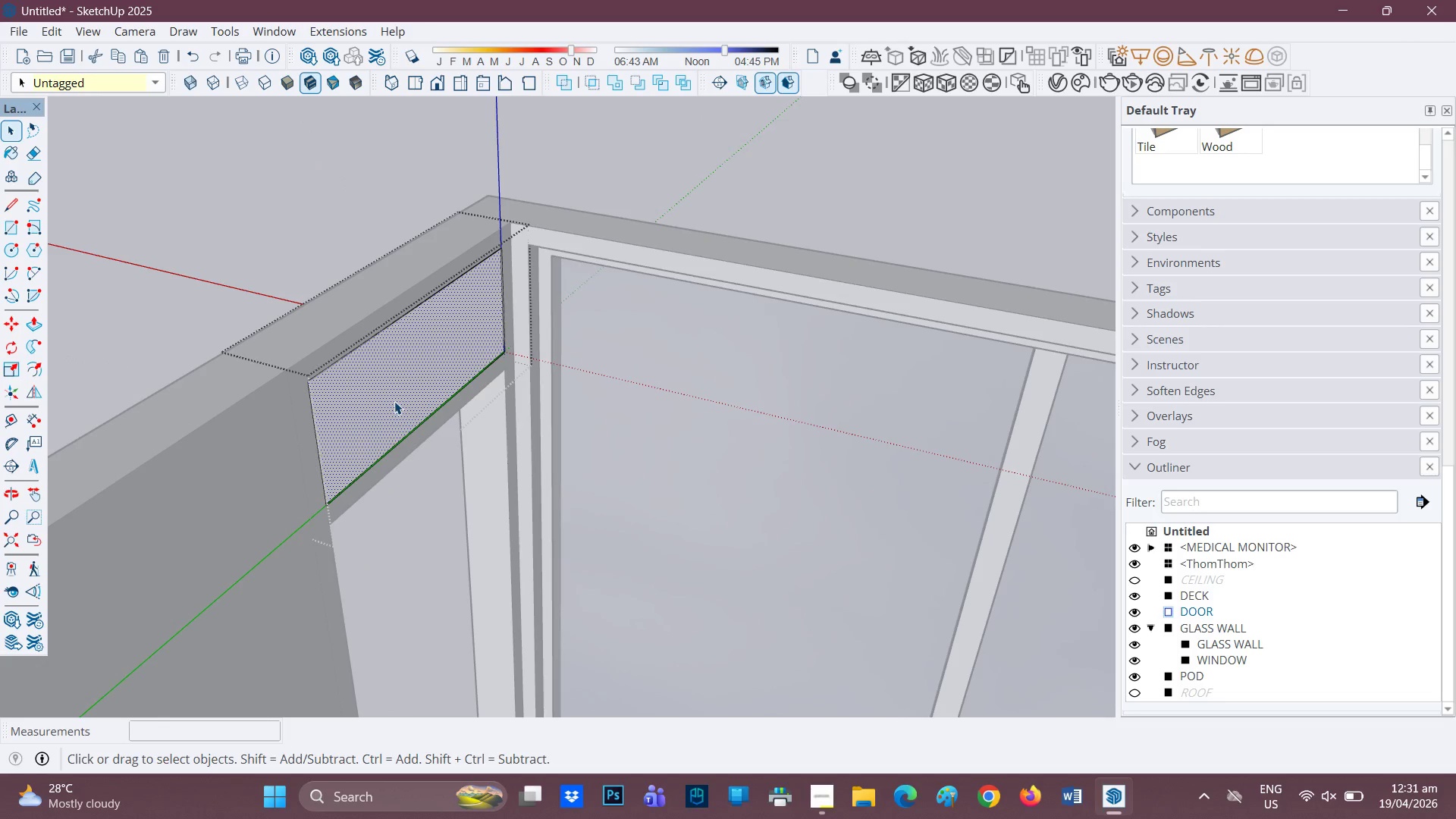 
key(P)
 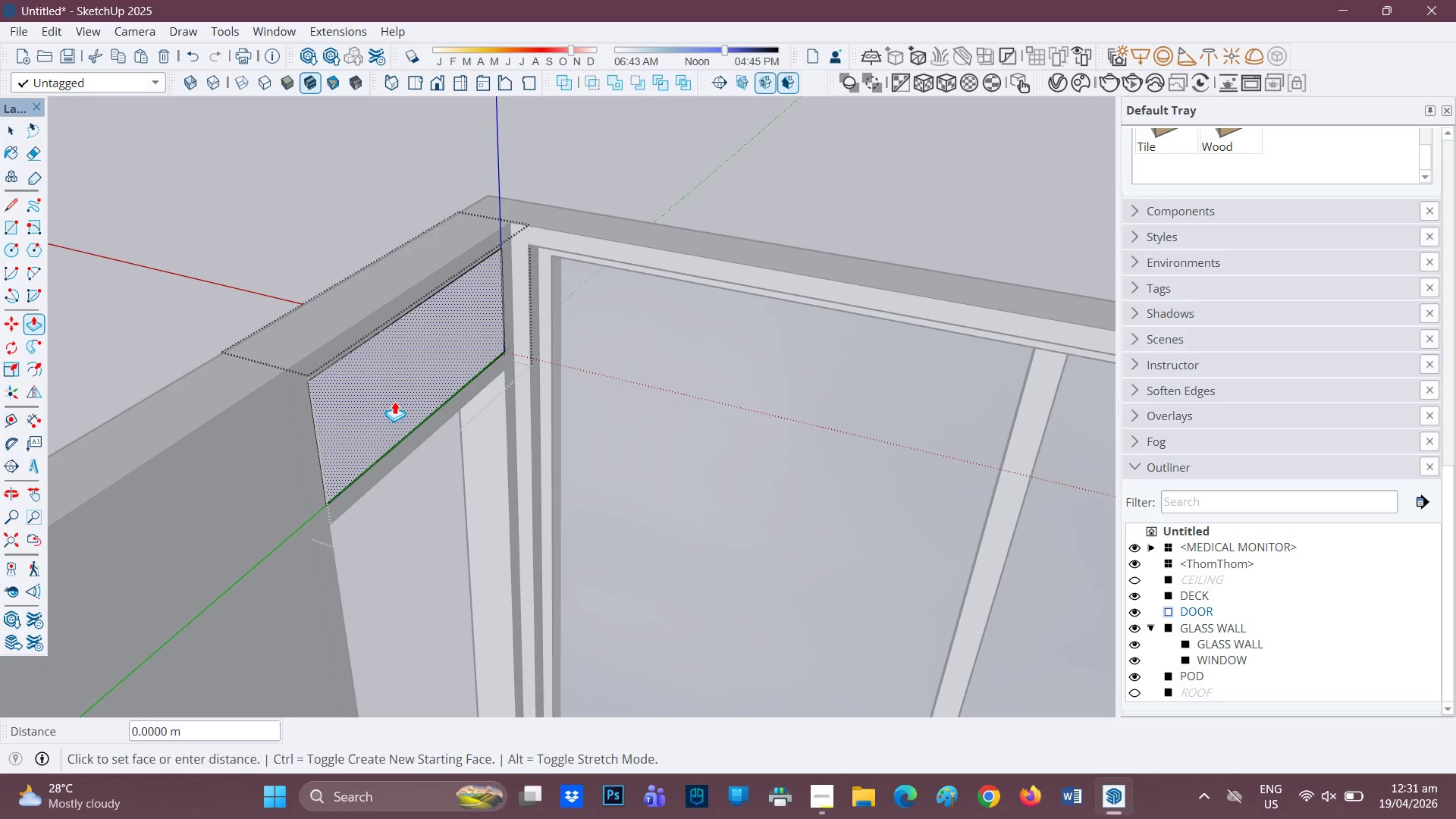 
left_click([394, 401])
 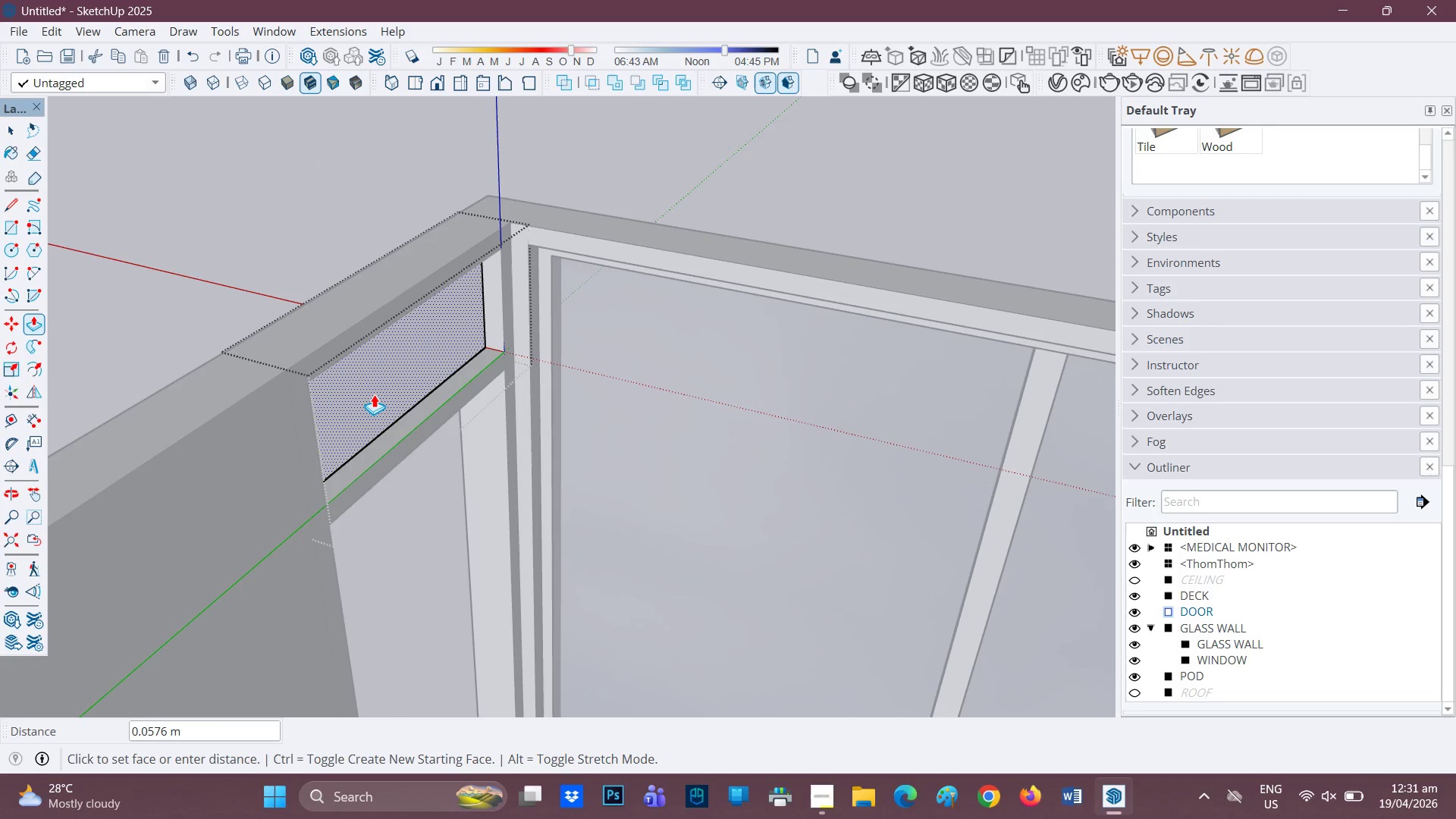 
type(0.05)
 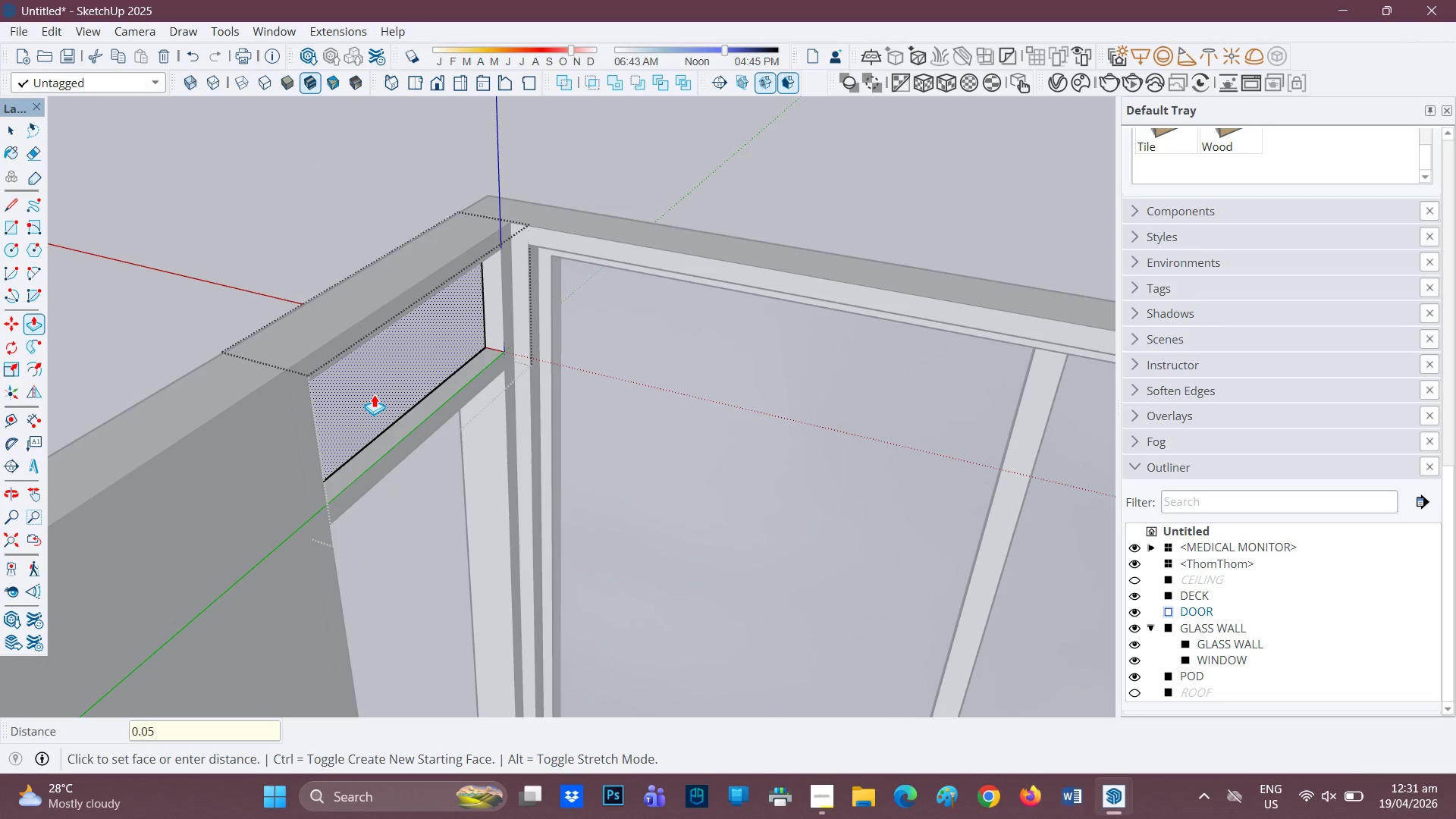 
key(Enter)
 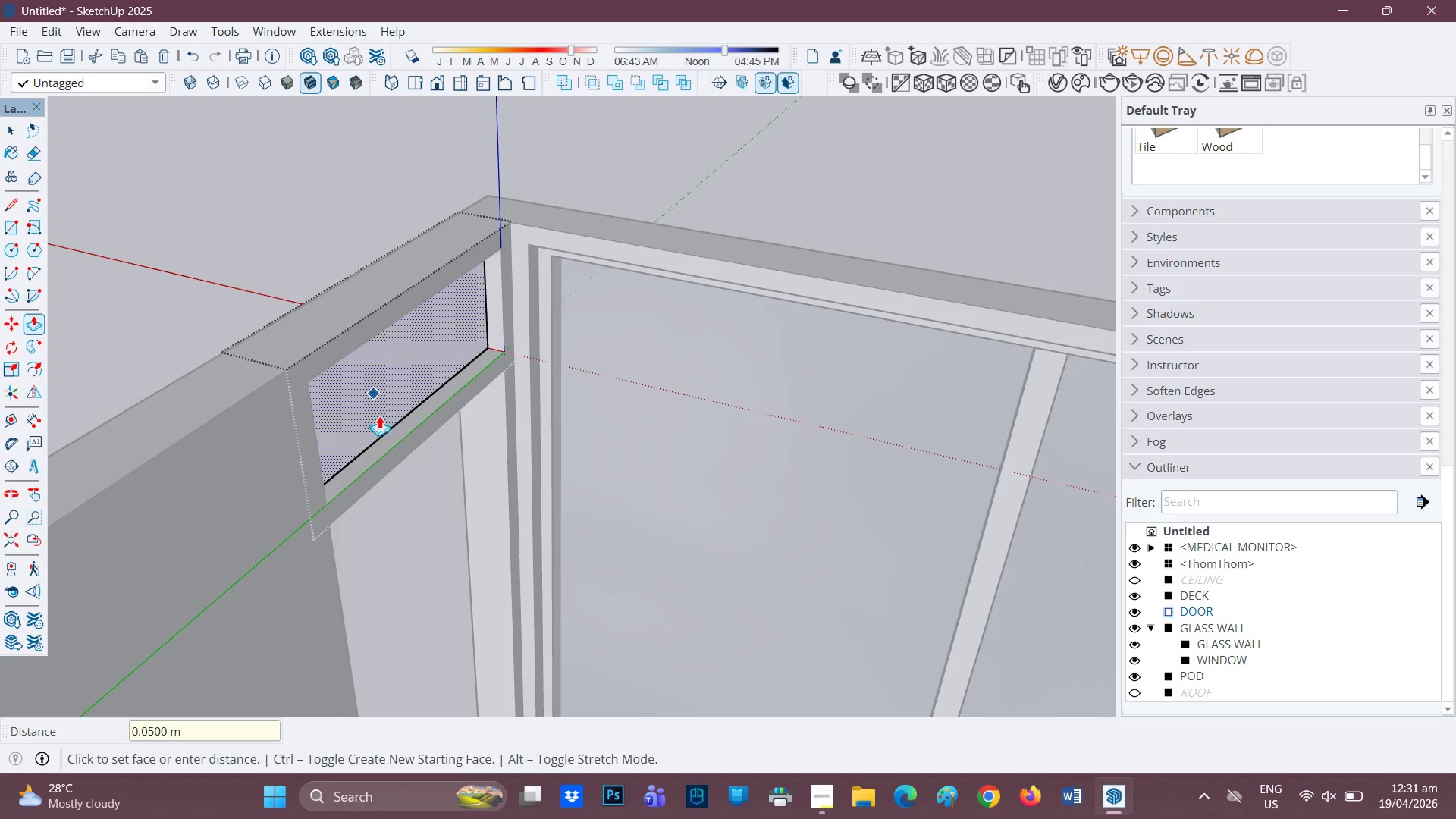 
scroll: coordinate [377, 431], scroll_direction: down, amount: 2.0
 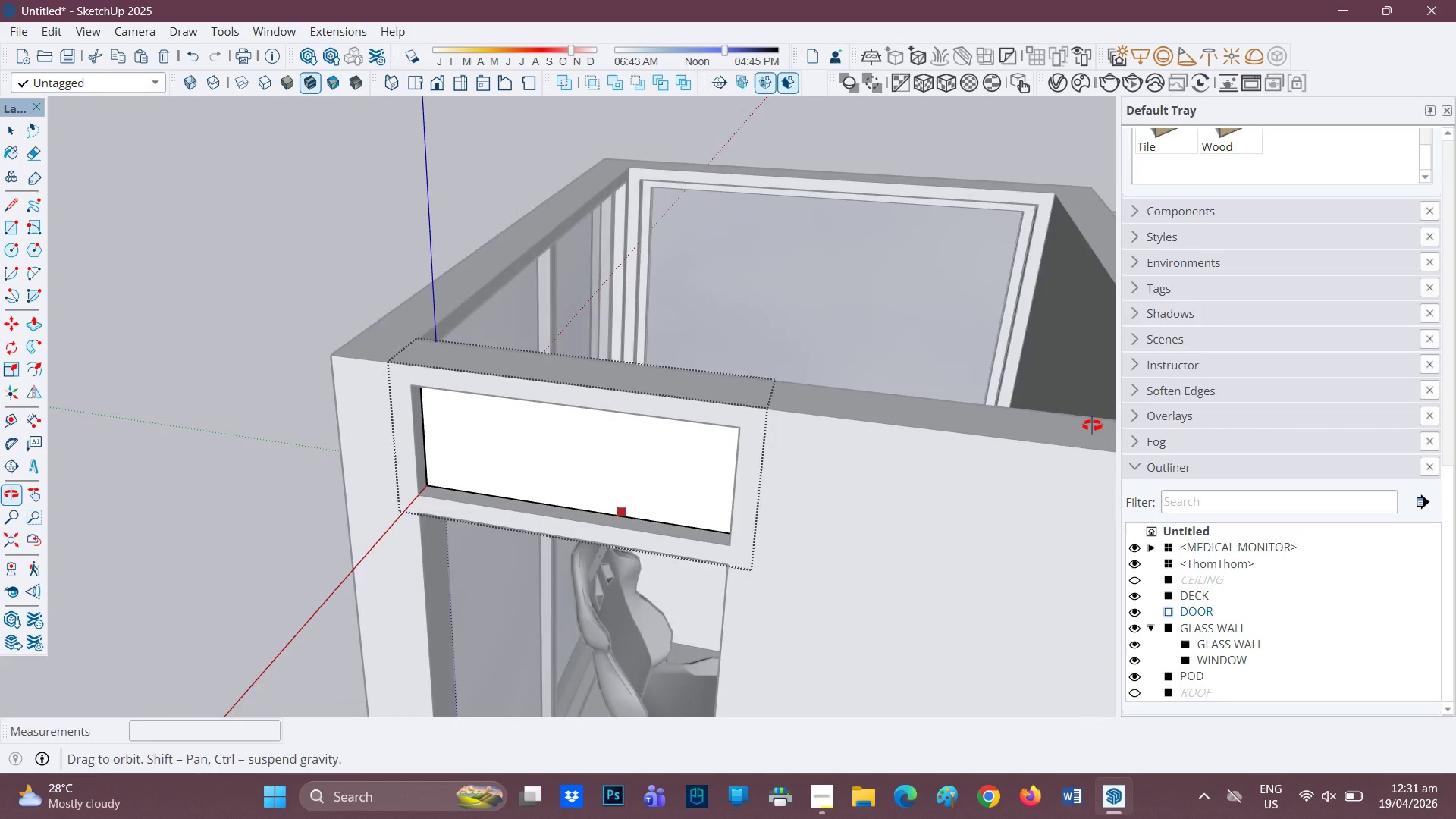 
scroll: coordinate [580, 524], scroll_direction: up, amount: 1.0
 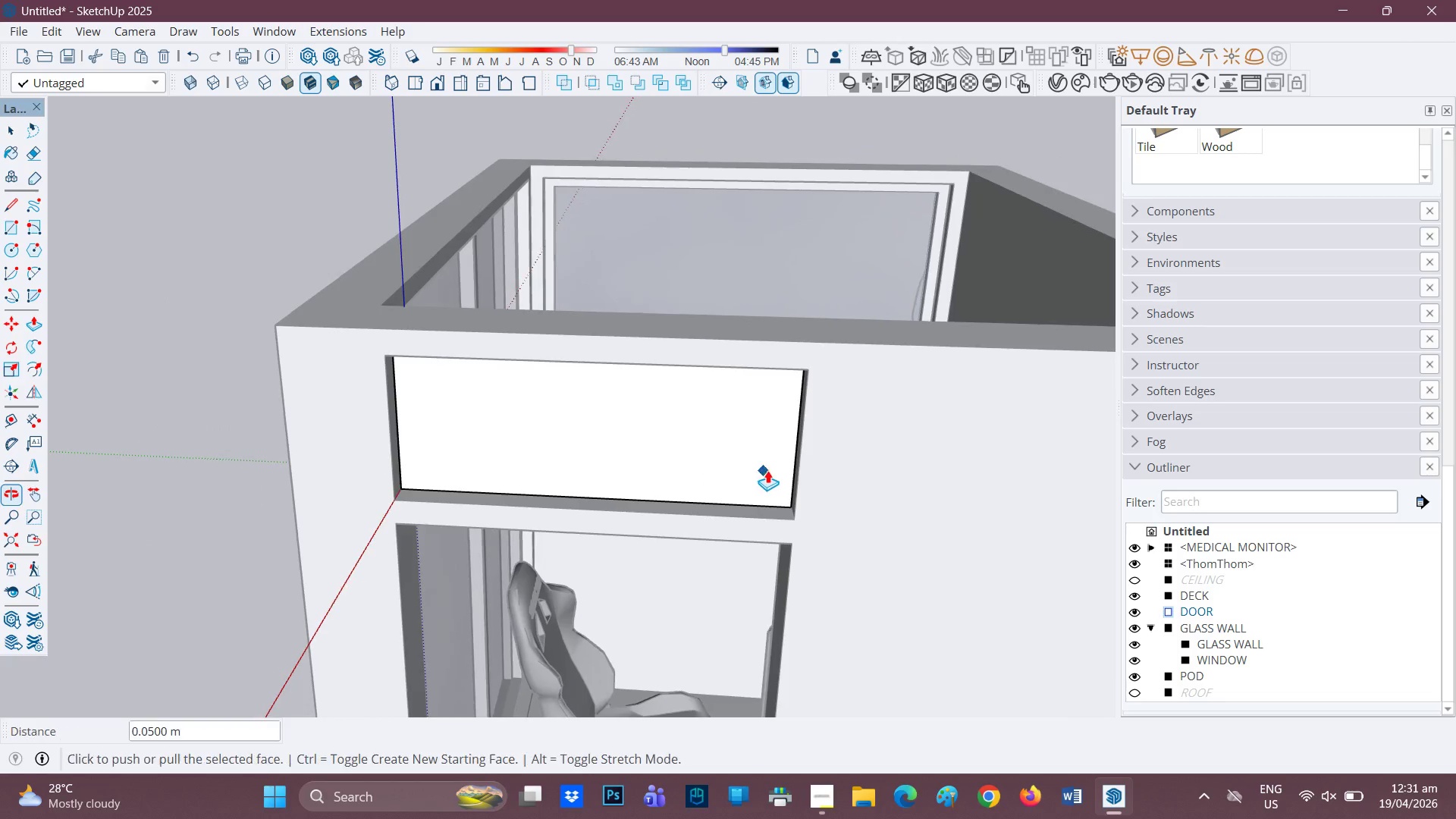 
key(F)
 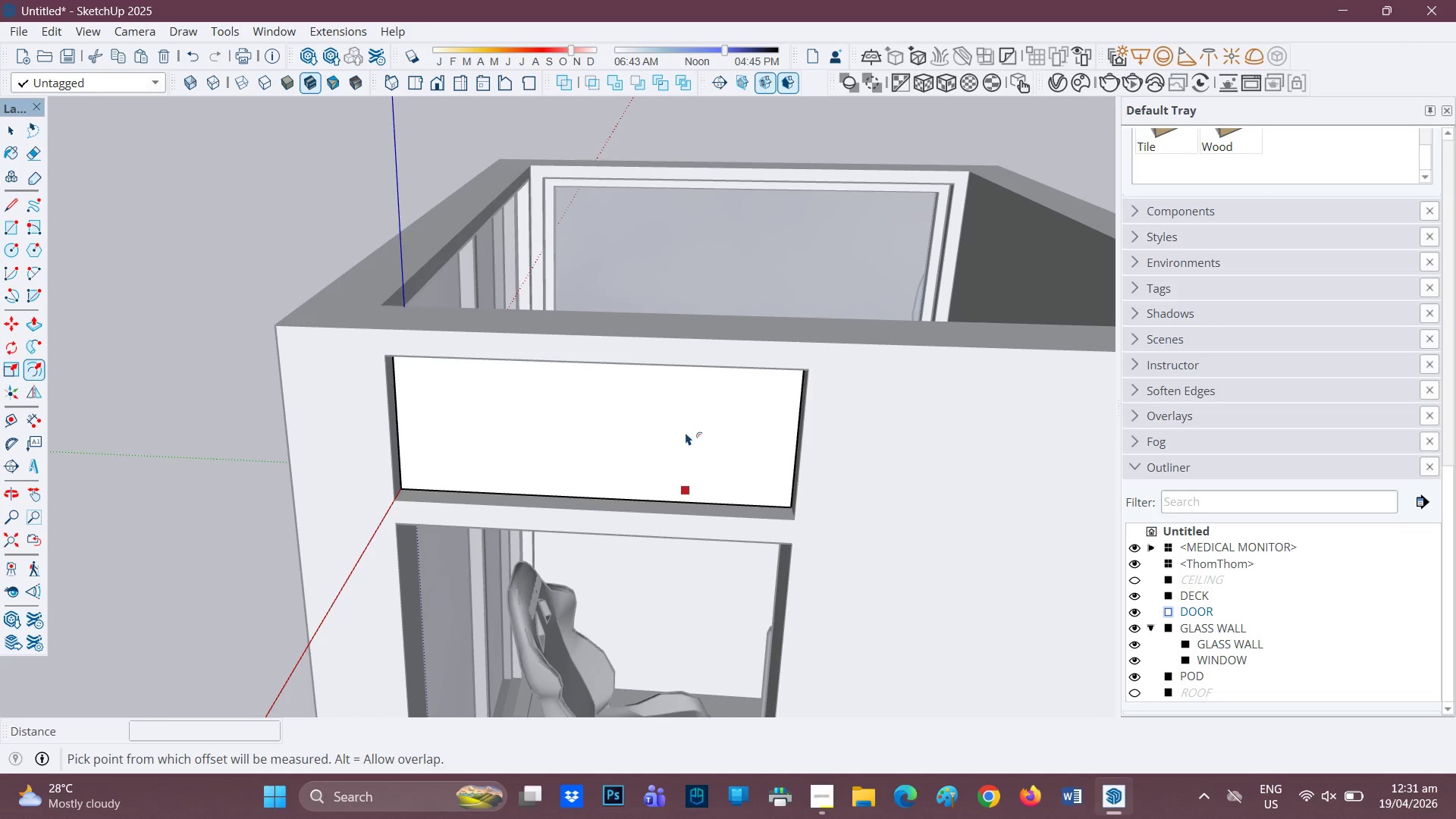 
key(Space)
 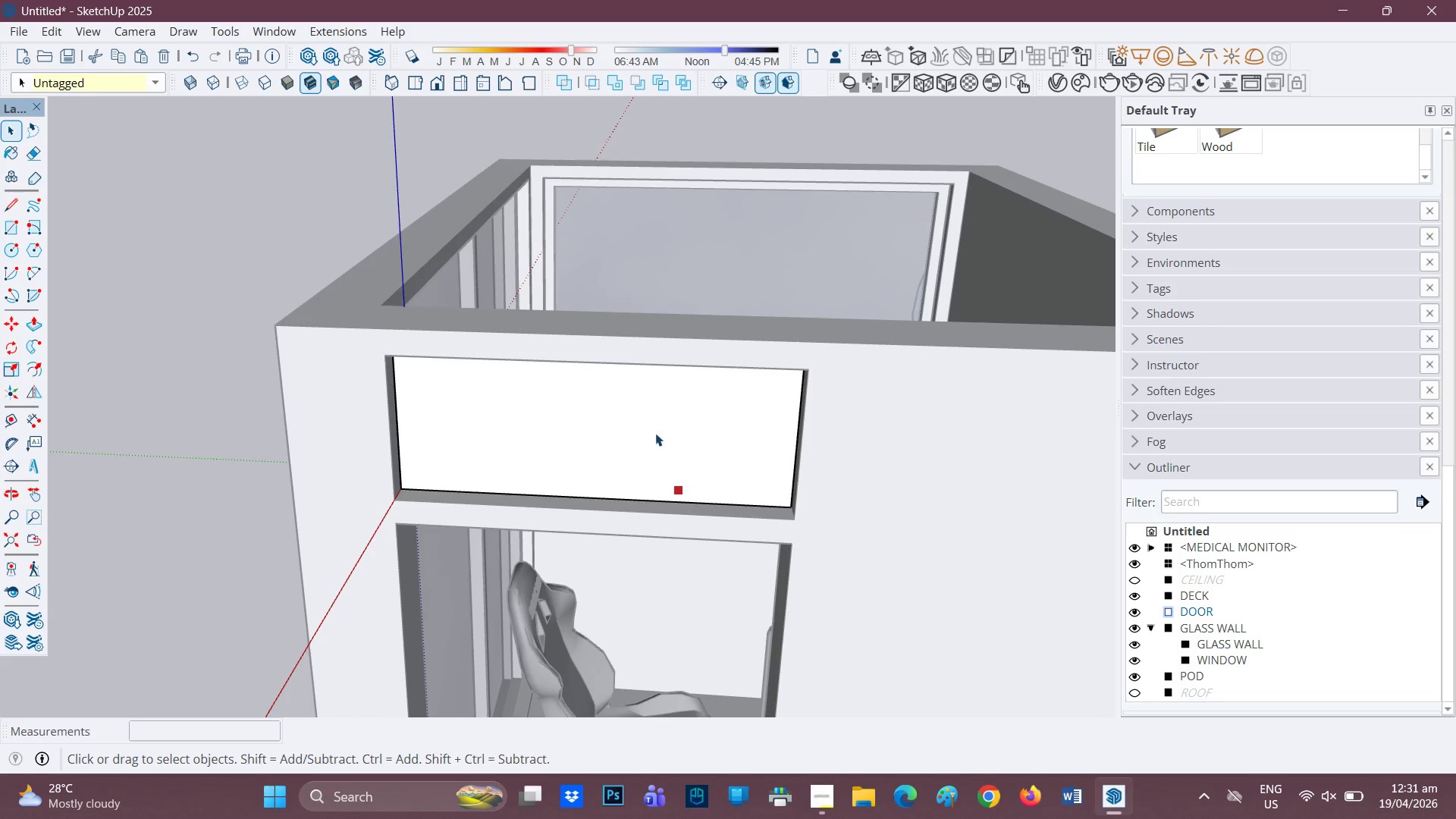 
left_click([655, 433])
 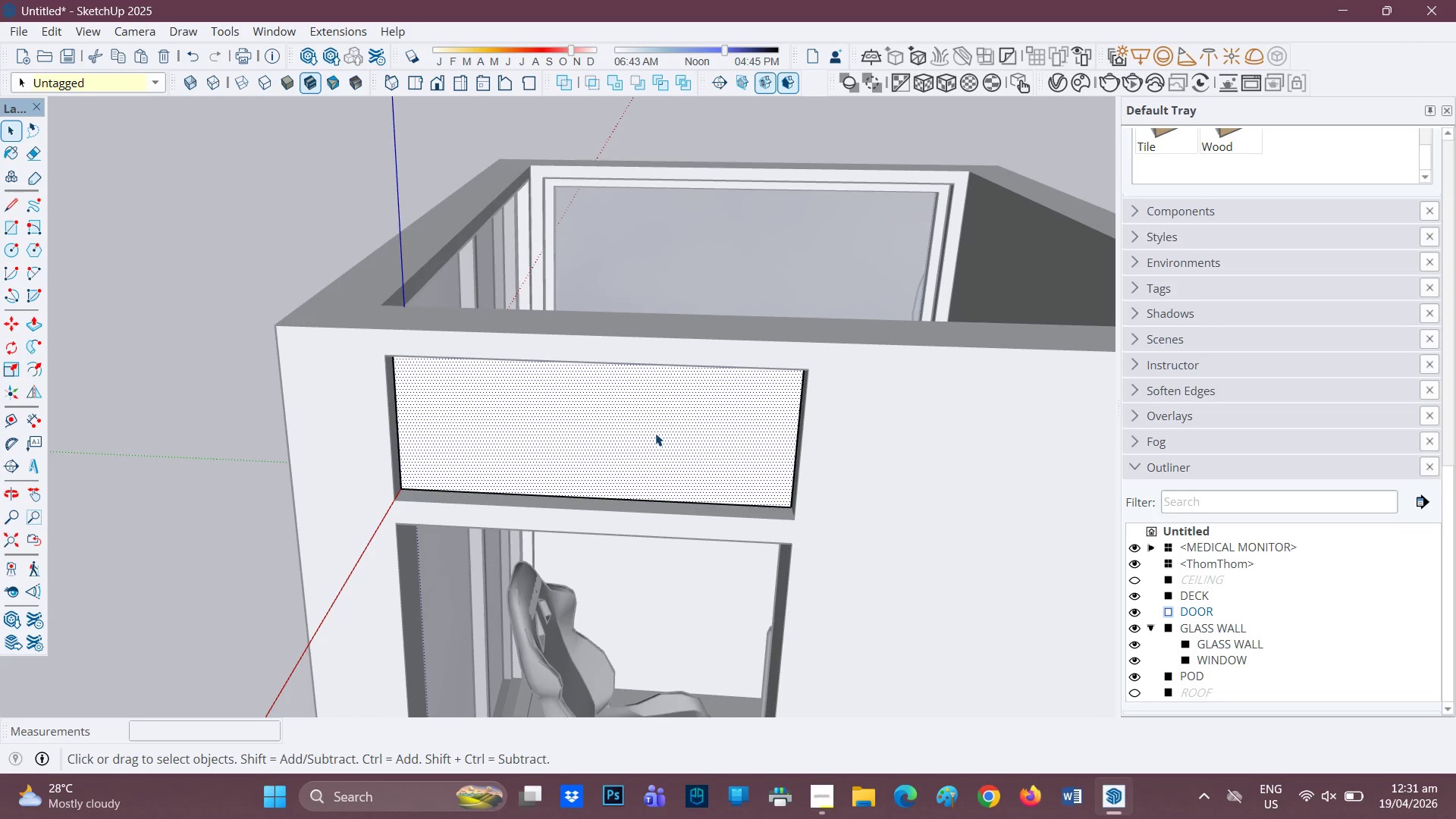 
key(F)
 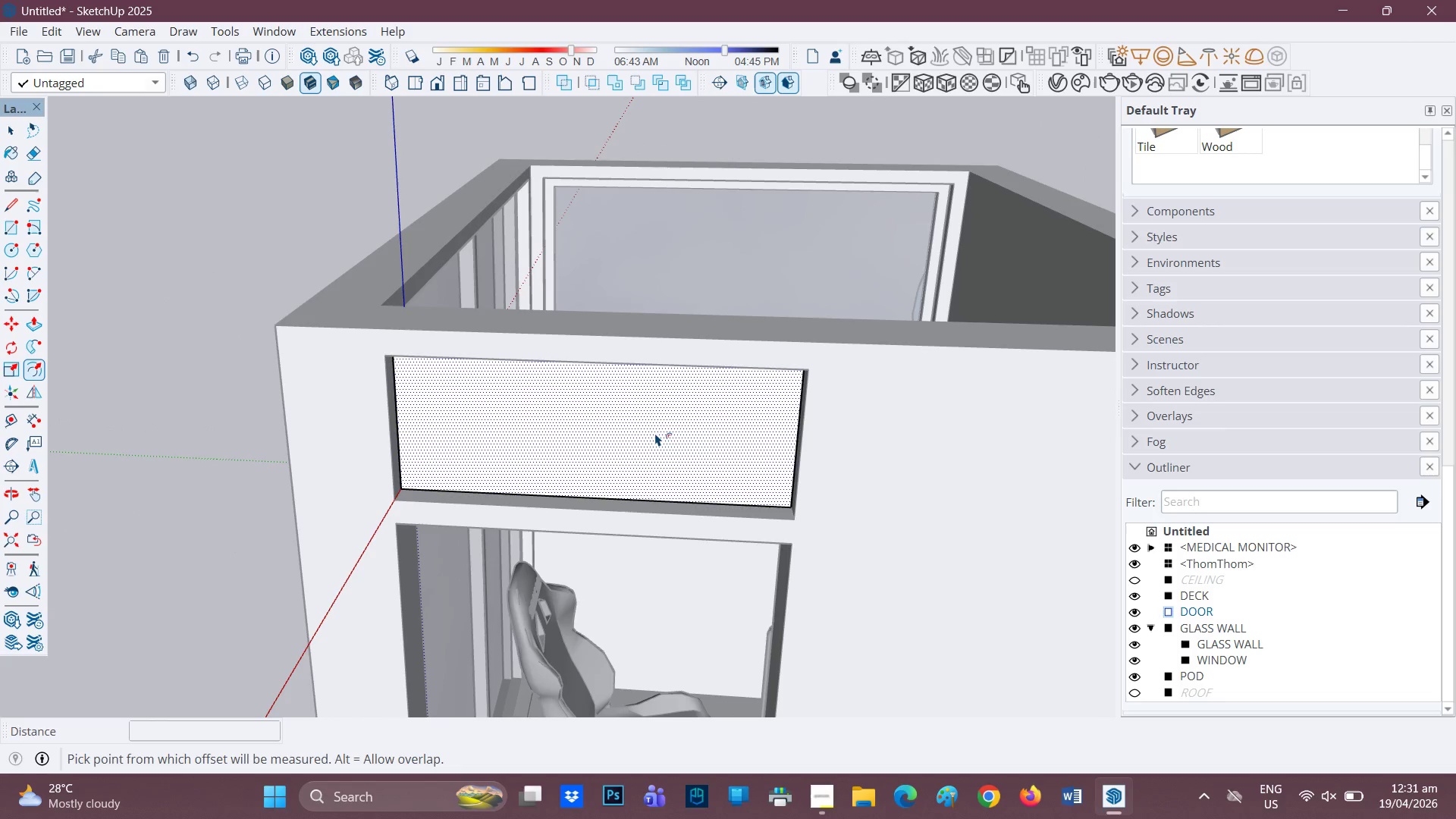 
left_click([655, 433])
 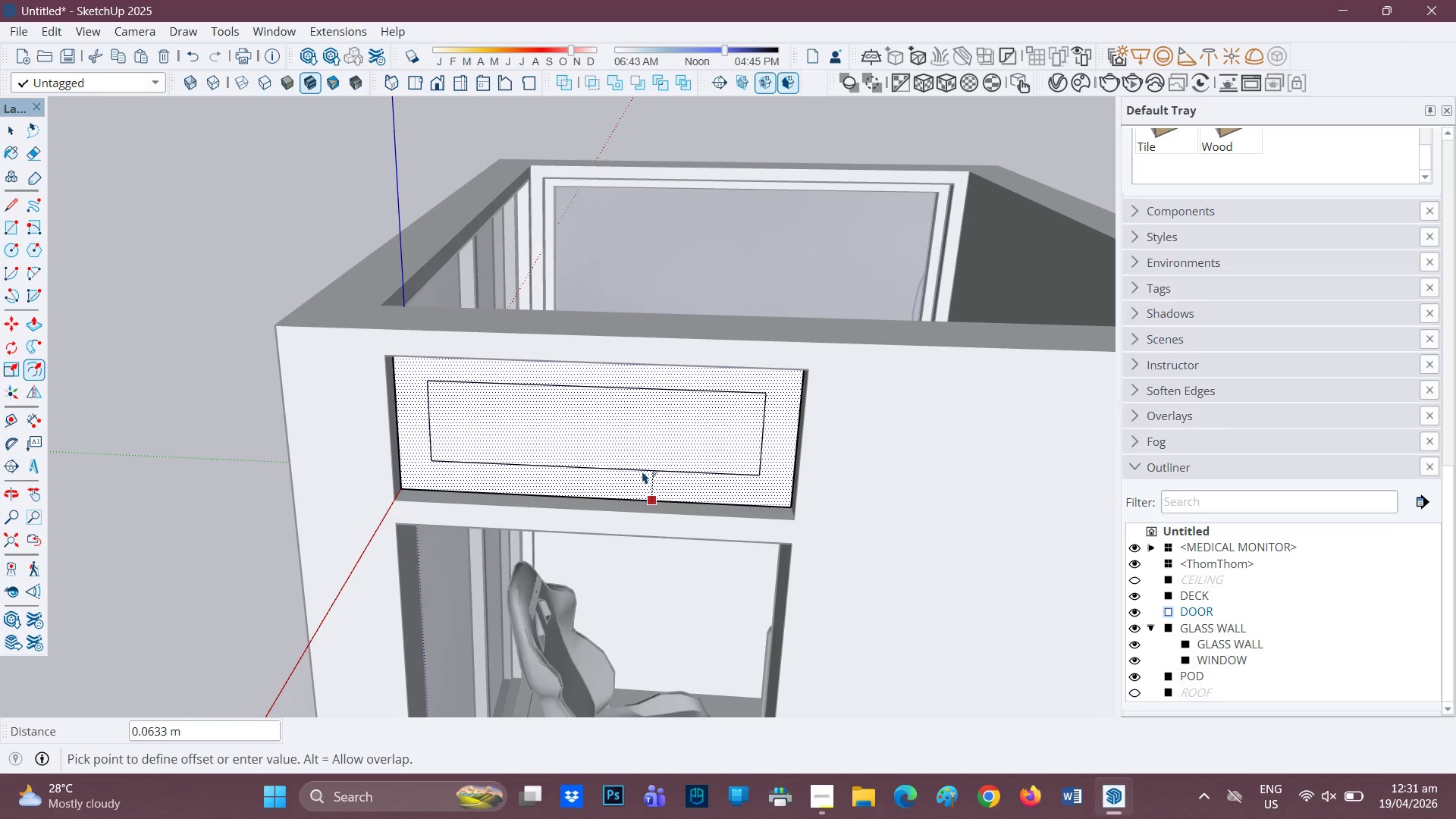 
type(0.04)
 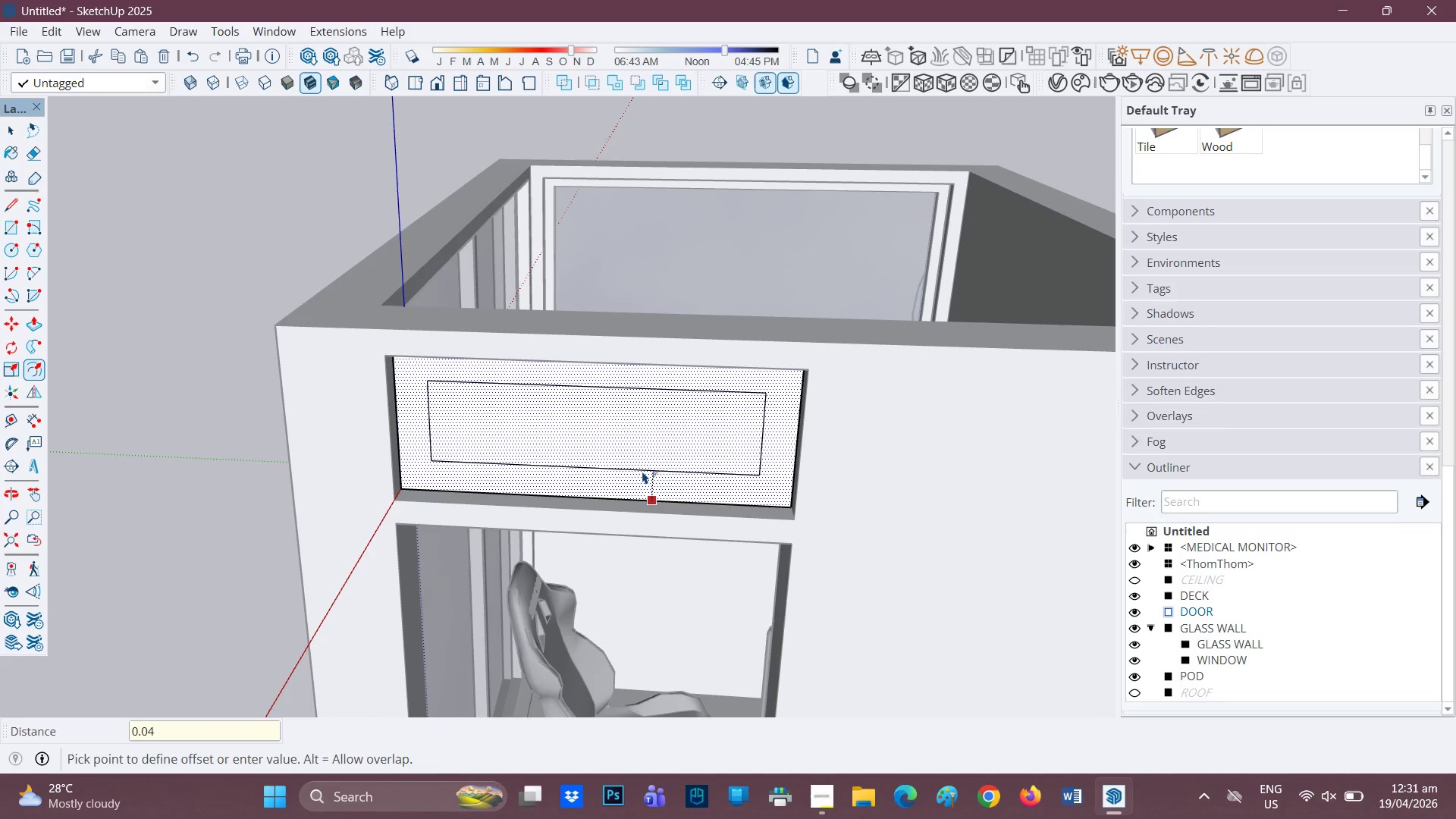 
key(Enter)
 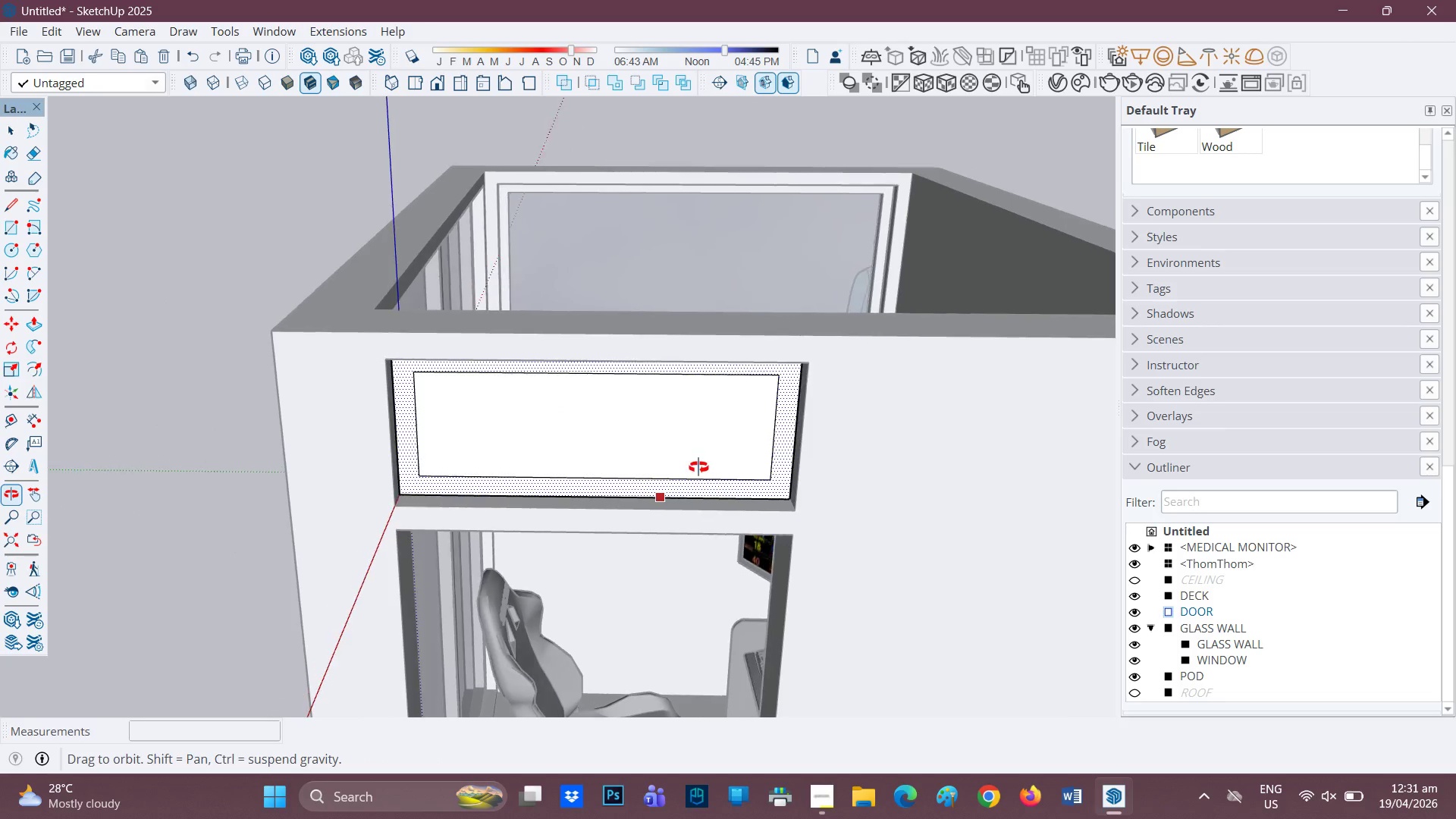 
key(P)
 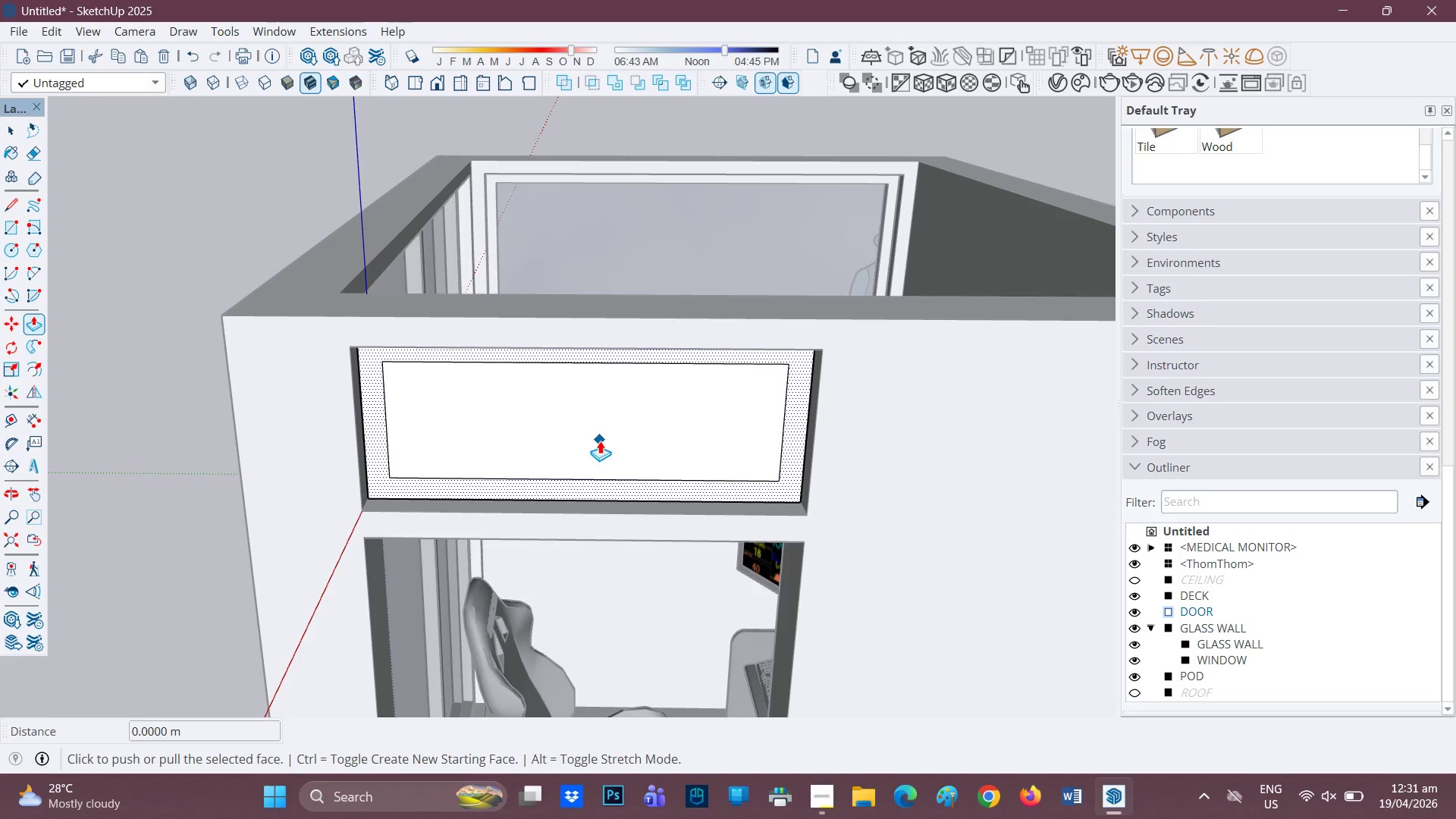 
scroll: coordinate [690, 464], scroll_direction: up, amount: 1.0
 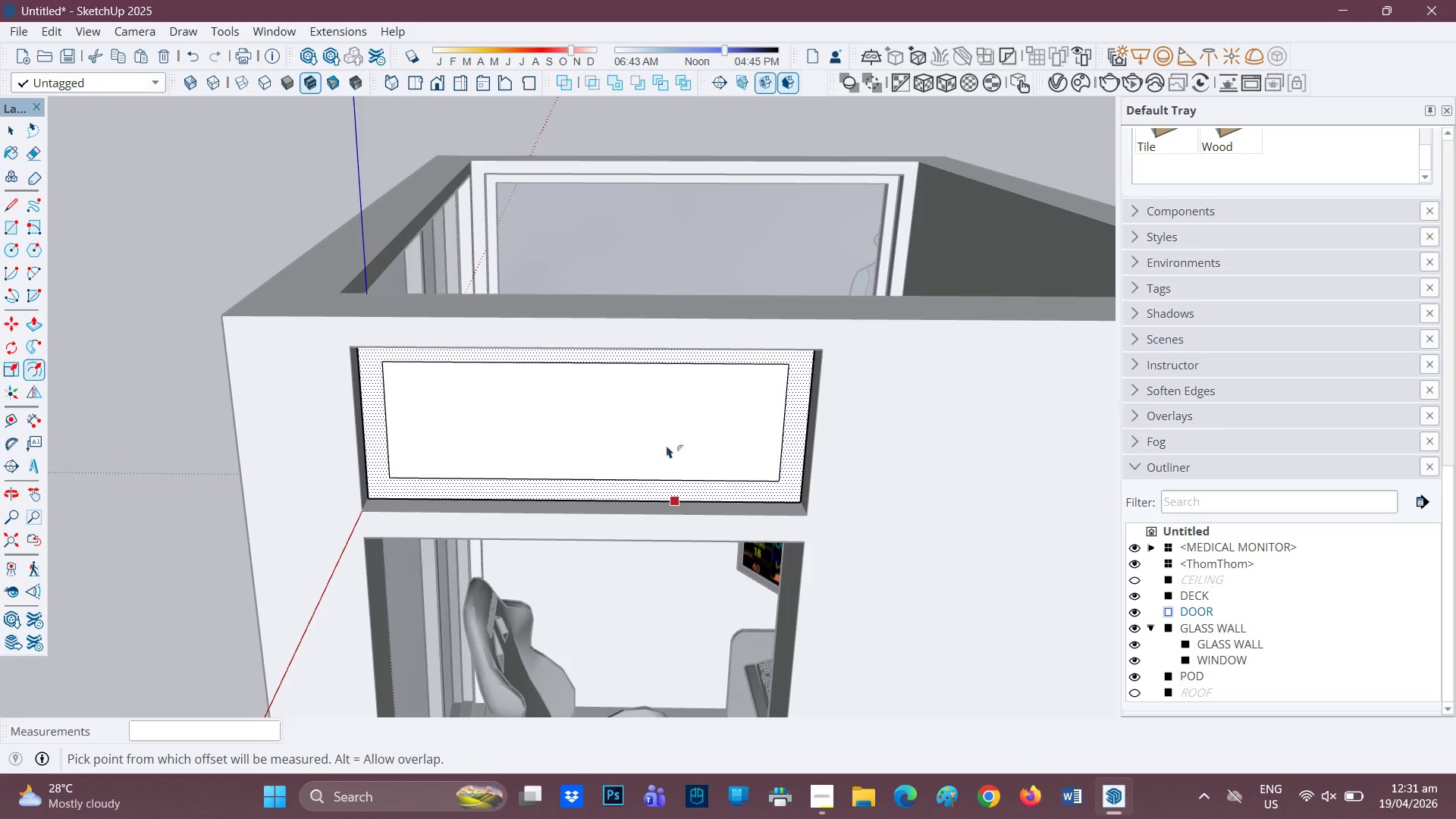 
key(Space)
 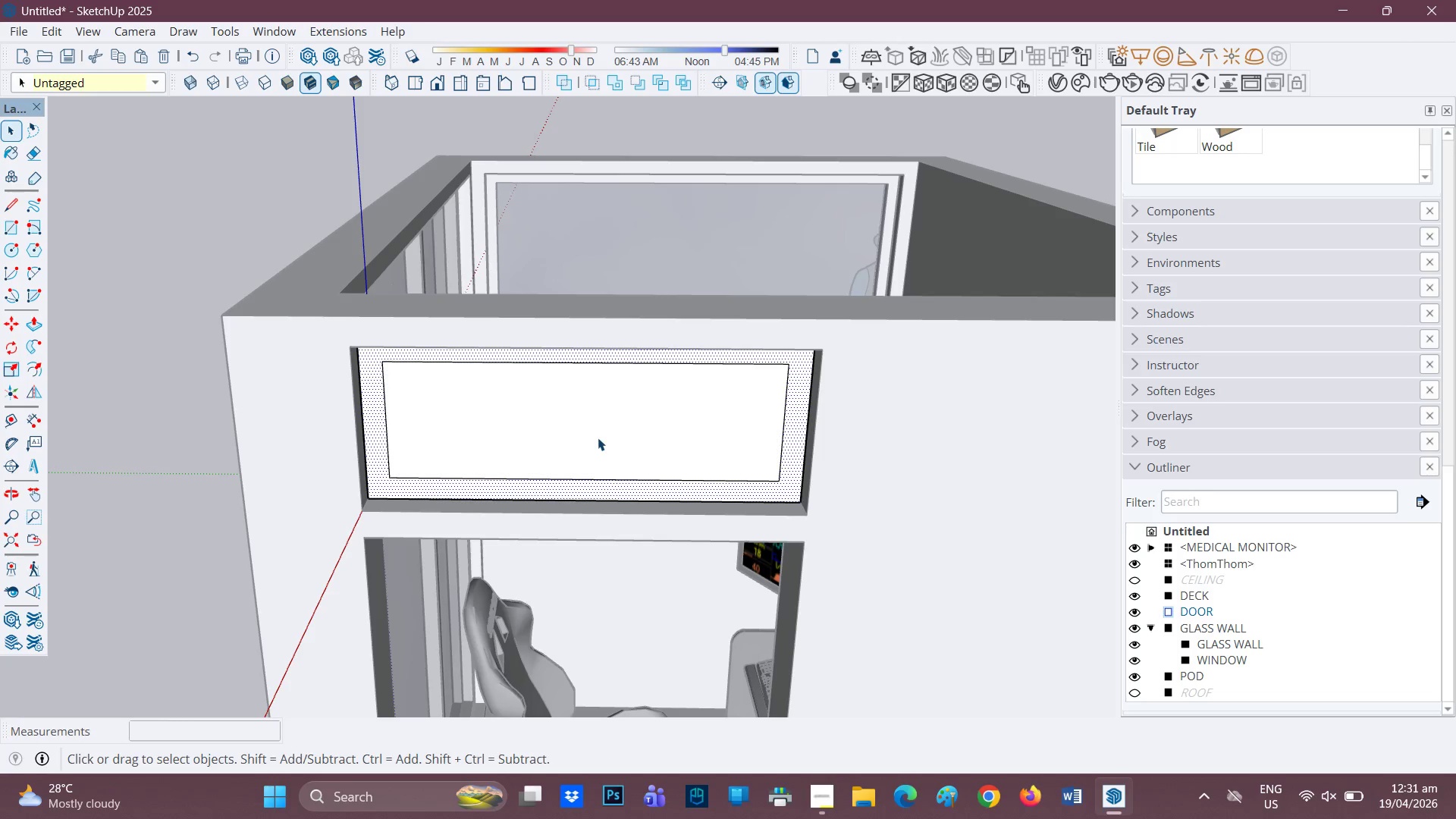 
left_click([598, 438])
 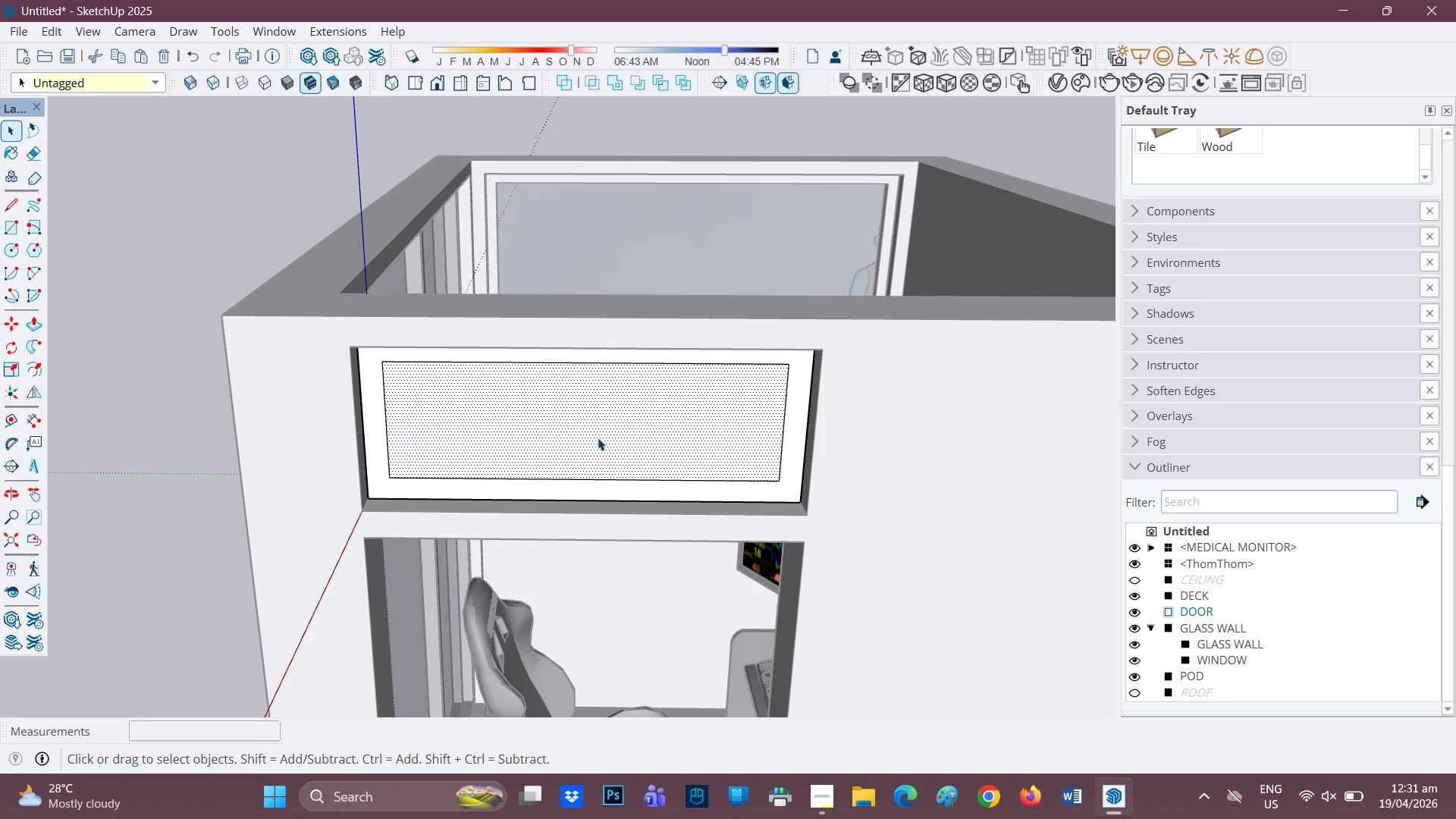 
key(P)
 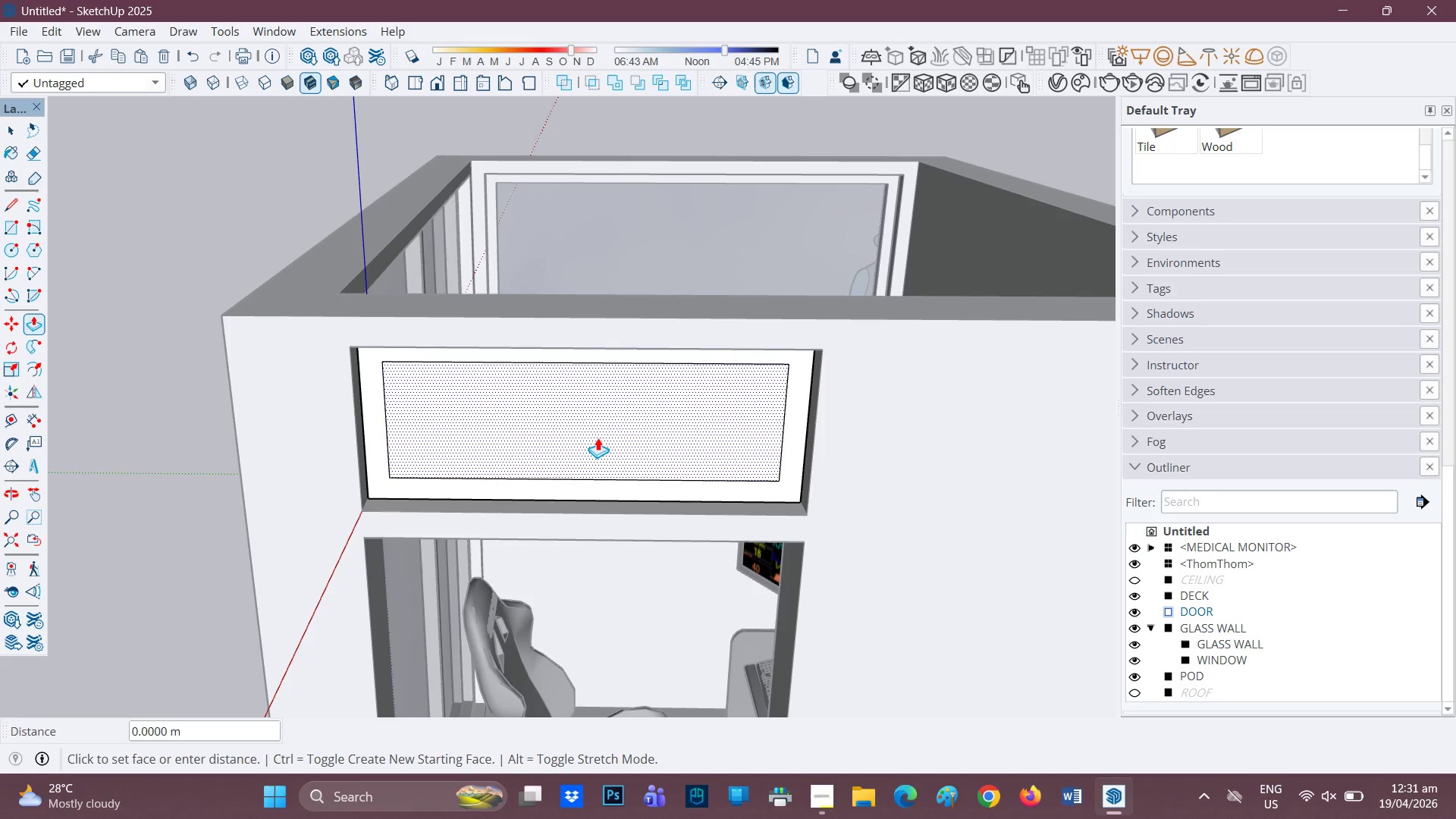 
left_click([598, 438])
 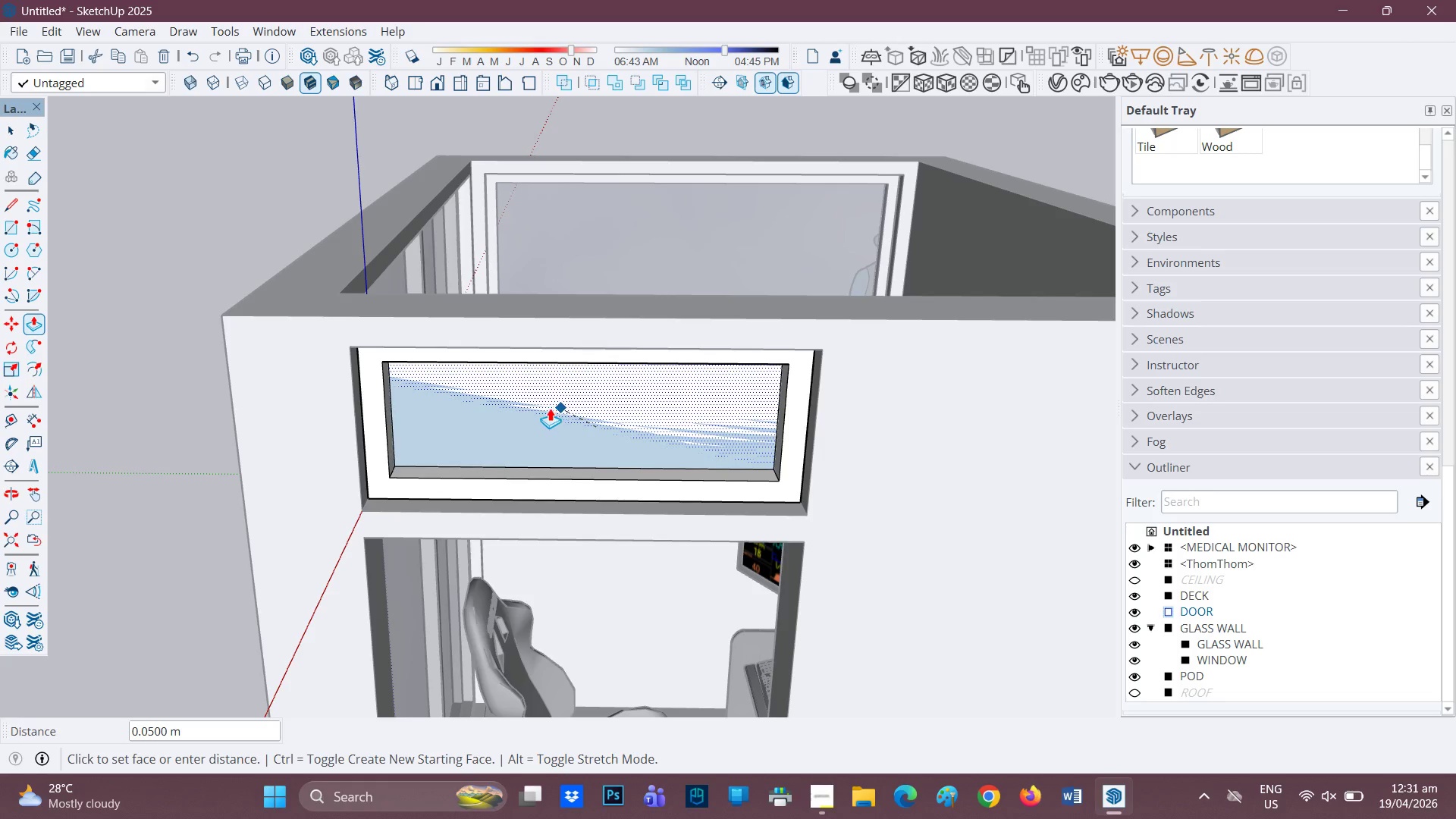 
left_click([548, 408])
 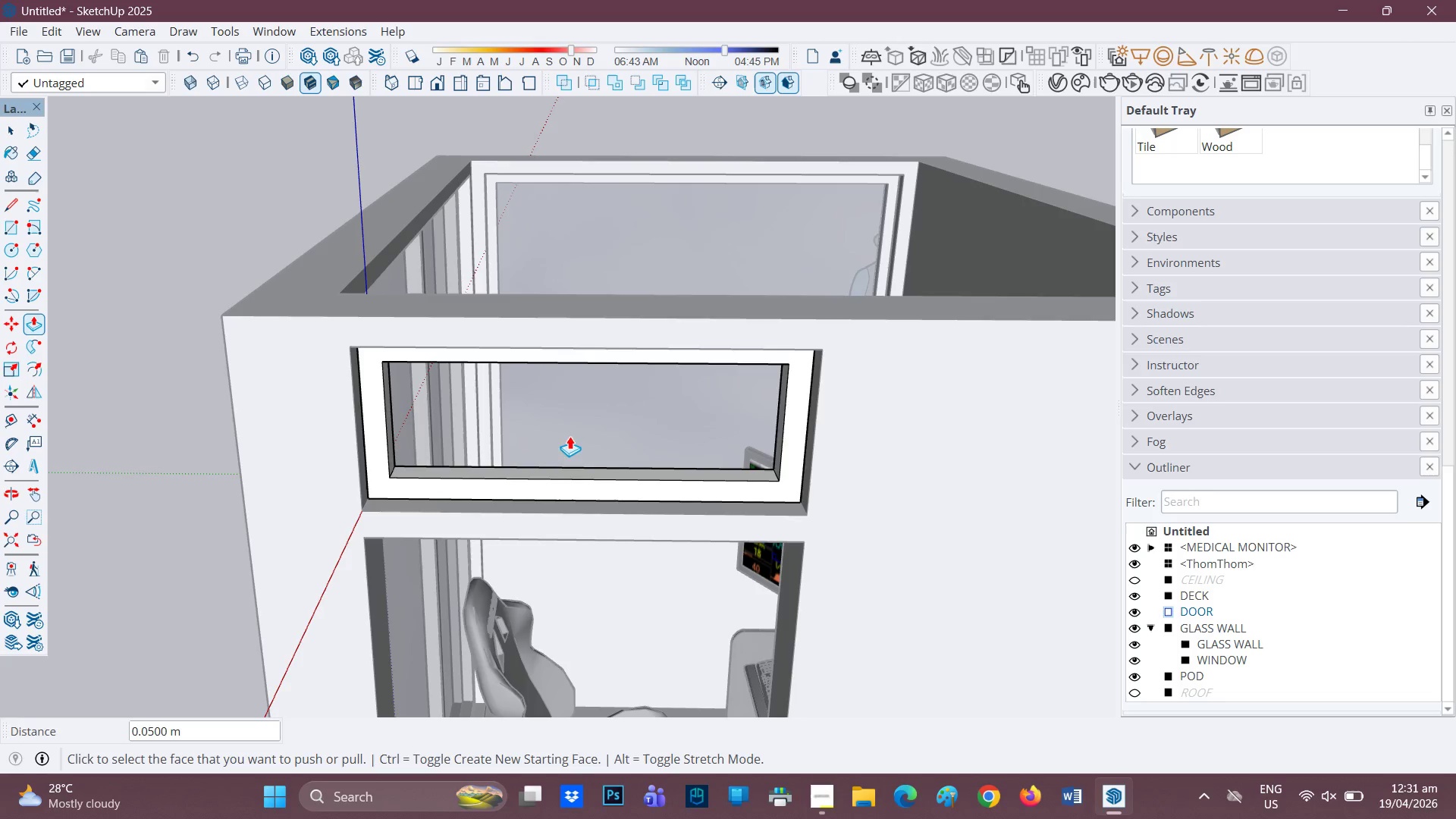 
scroll: coordinate [592, 456], scroll_direction: down, amount: 2.0
 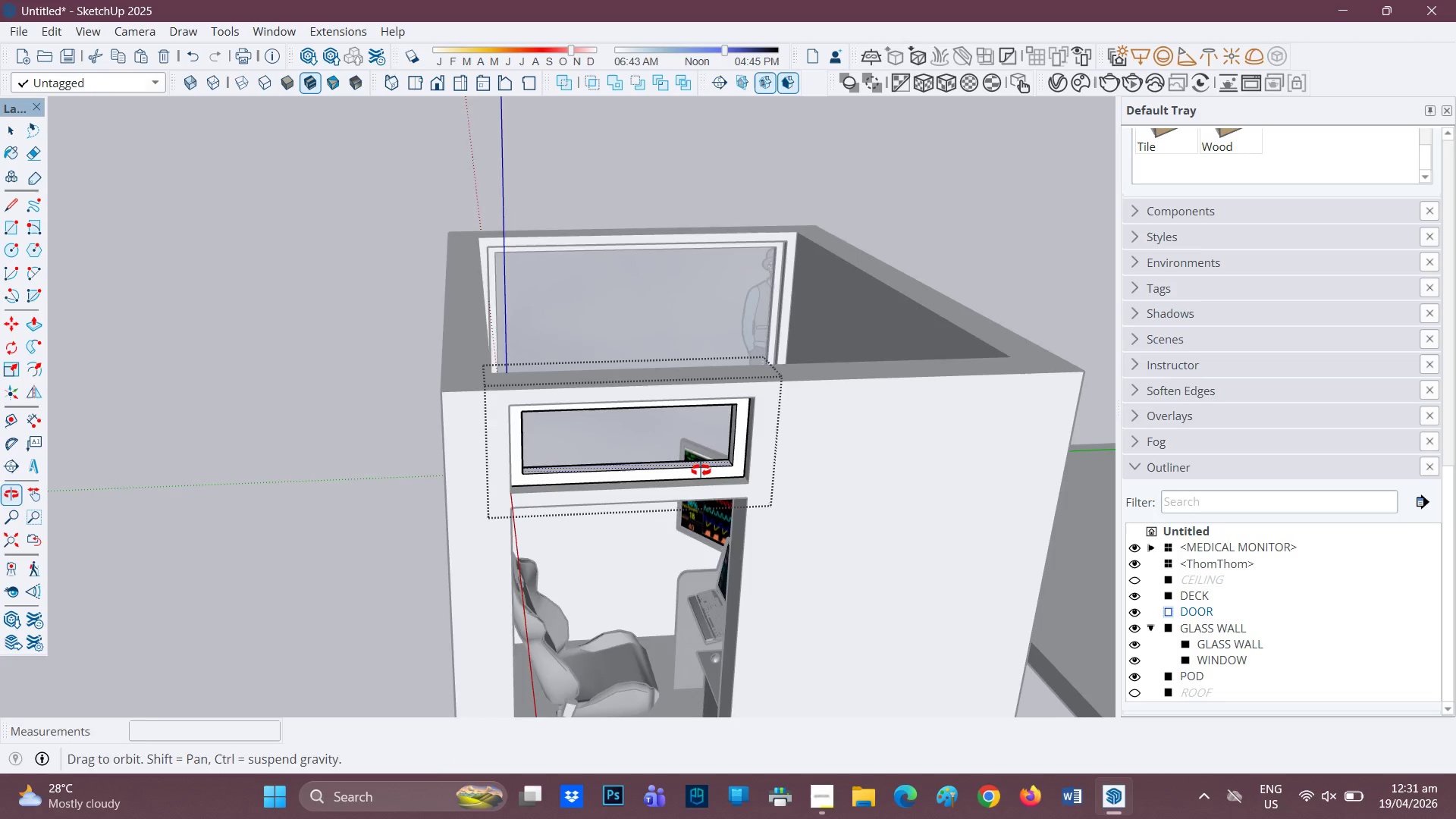 
scroll: coordinate [670, 434], scroll_direction: up, amount: 5.0
 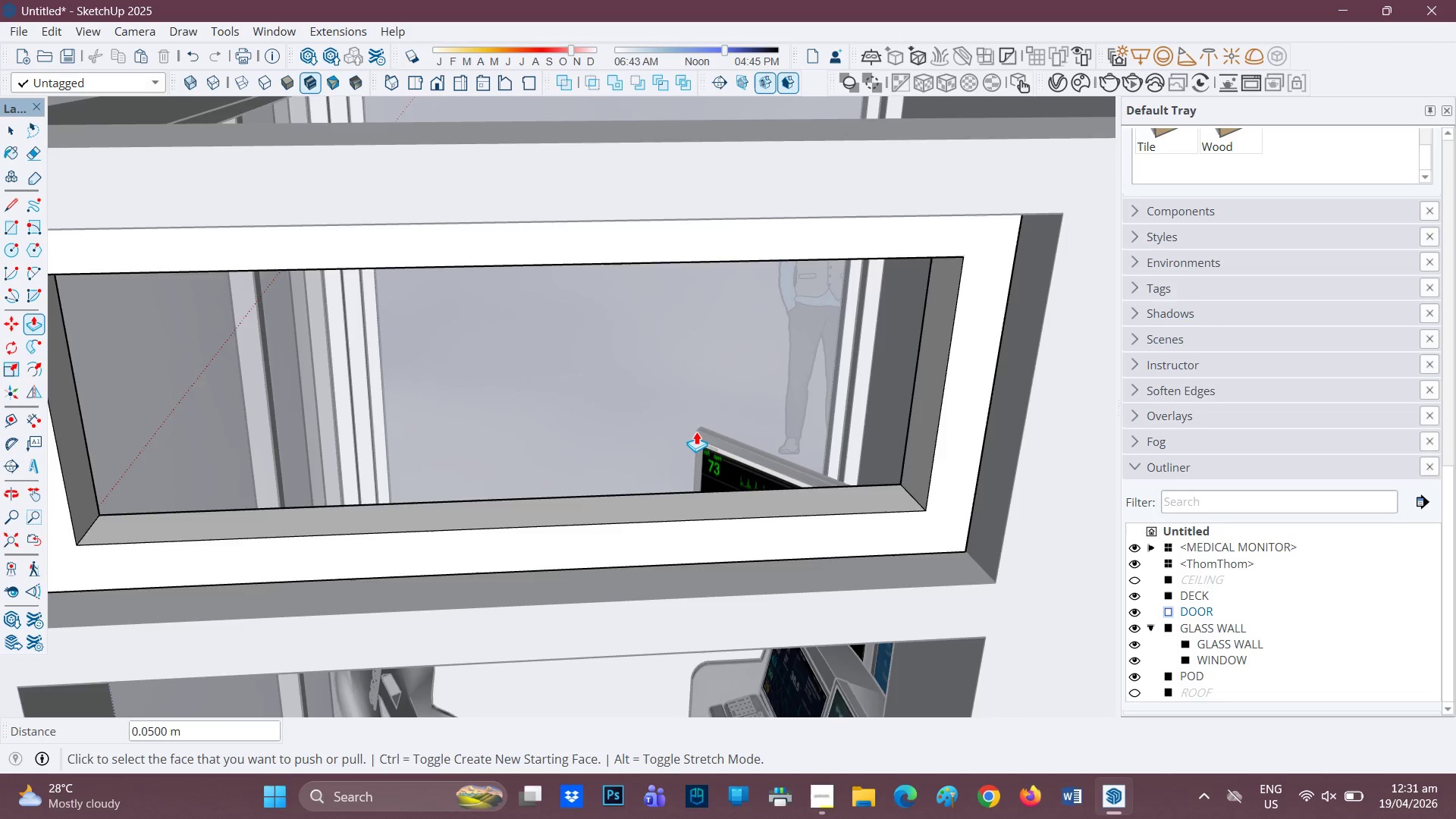 
scroll: coordinate [695, 435], scroll_direction: down, amount: 1.0
 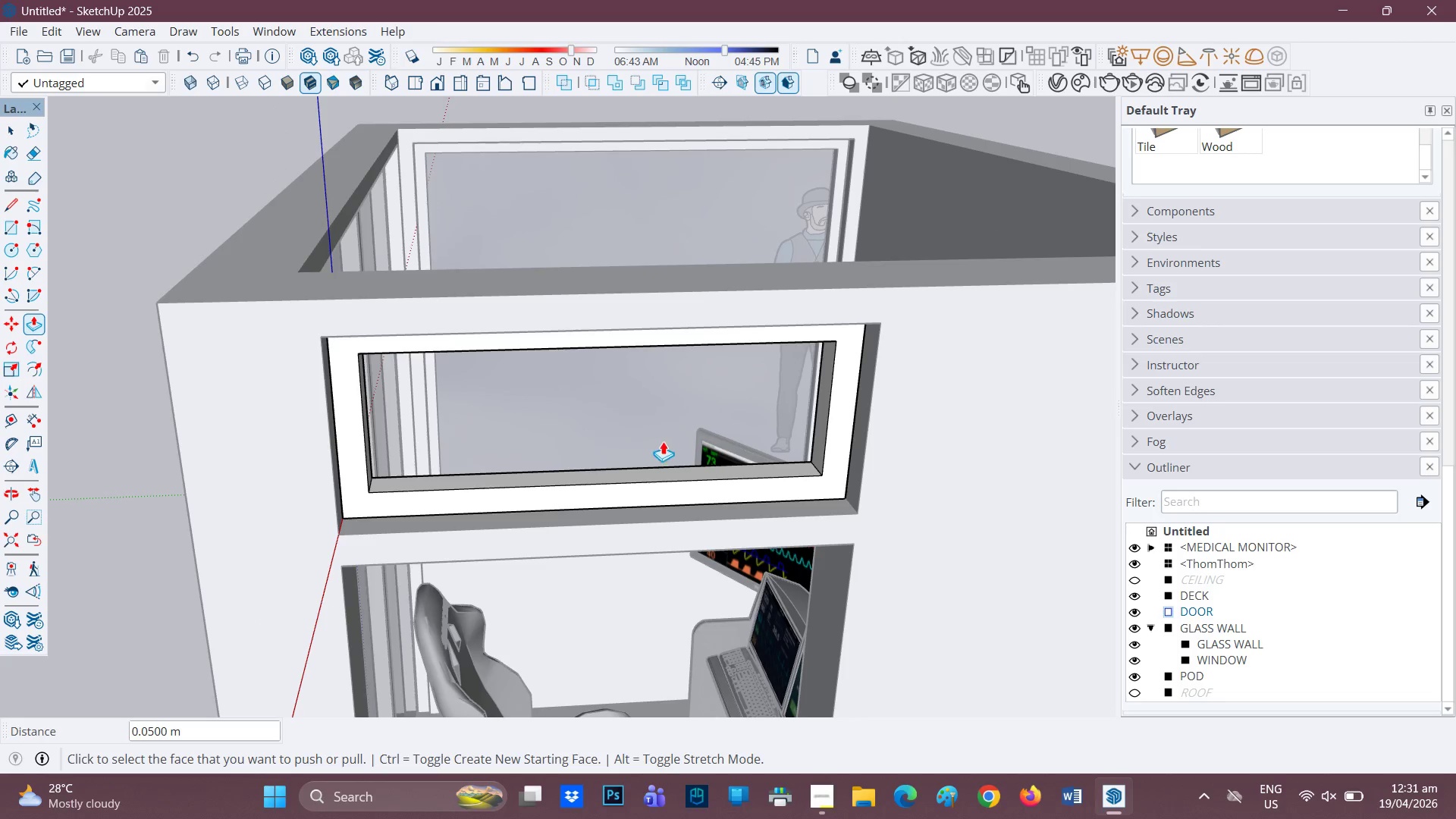 
key(Space)
 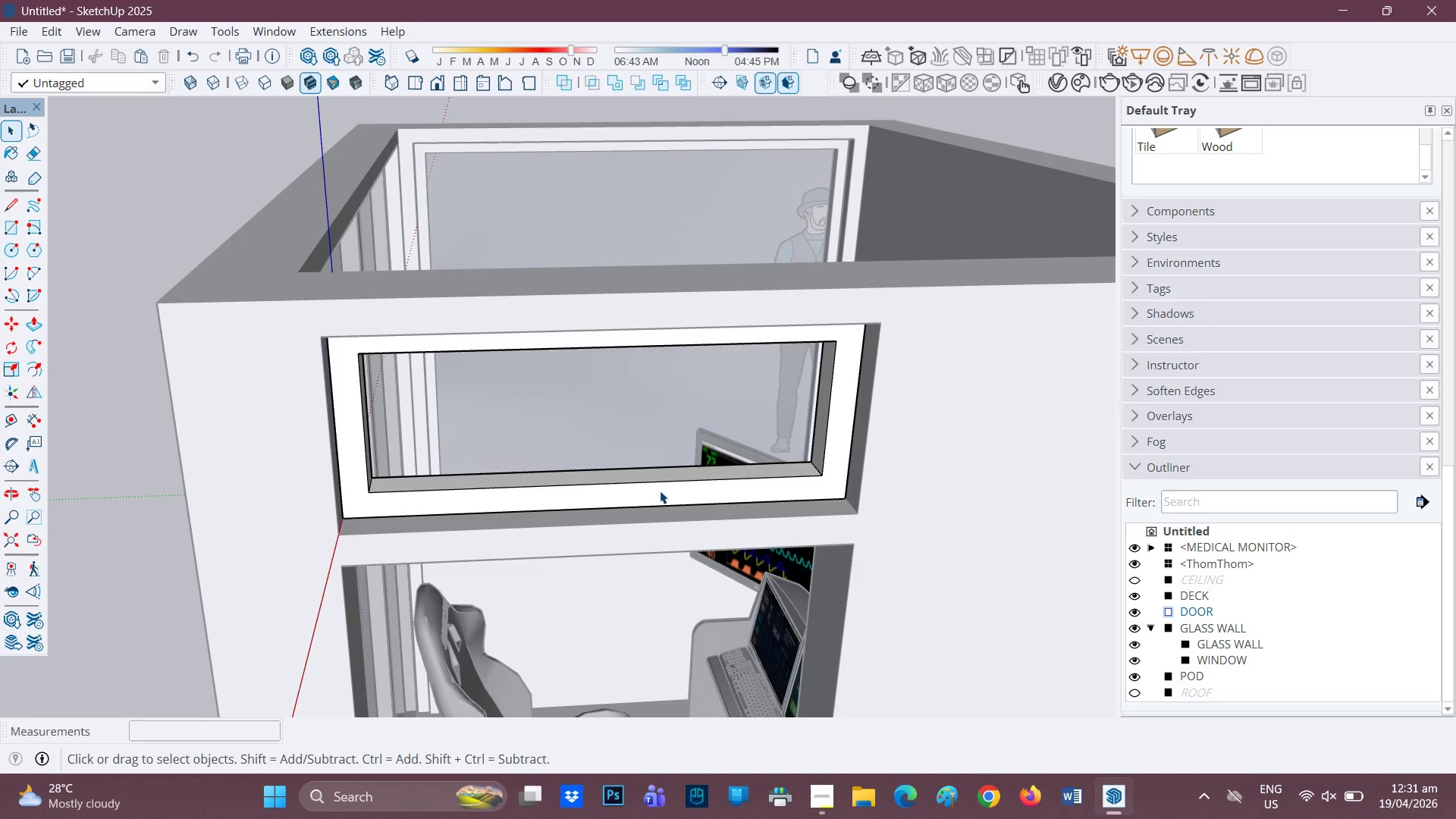 
double_click([660, 491])
 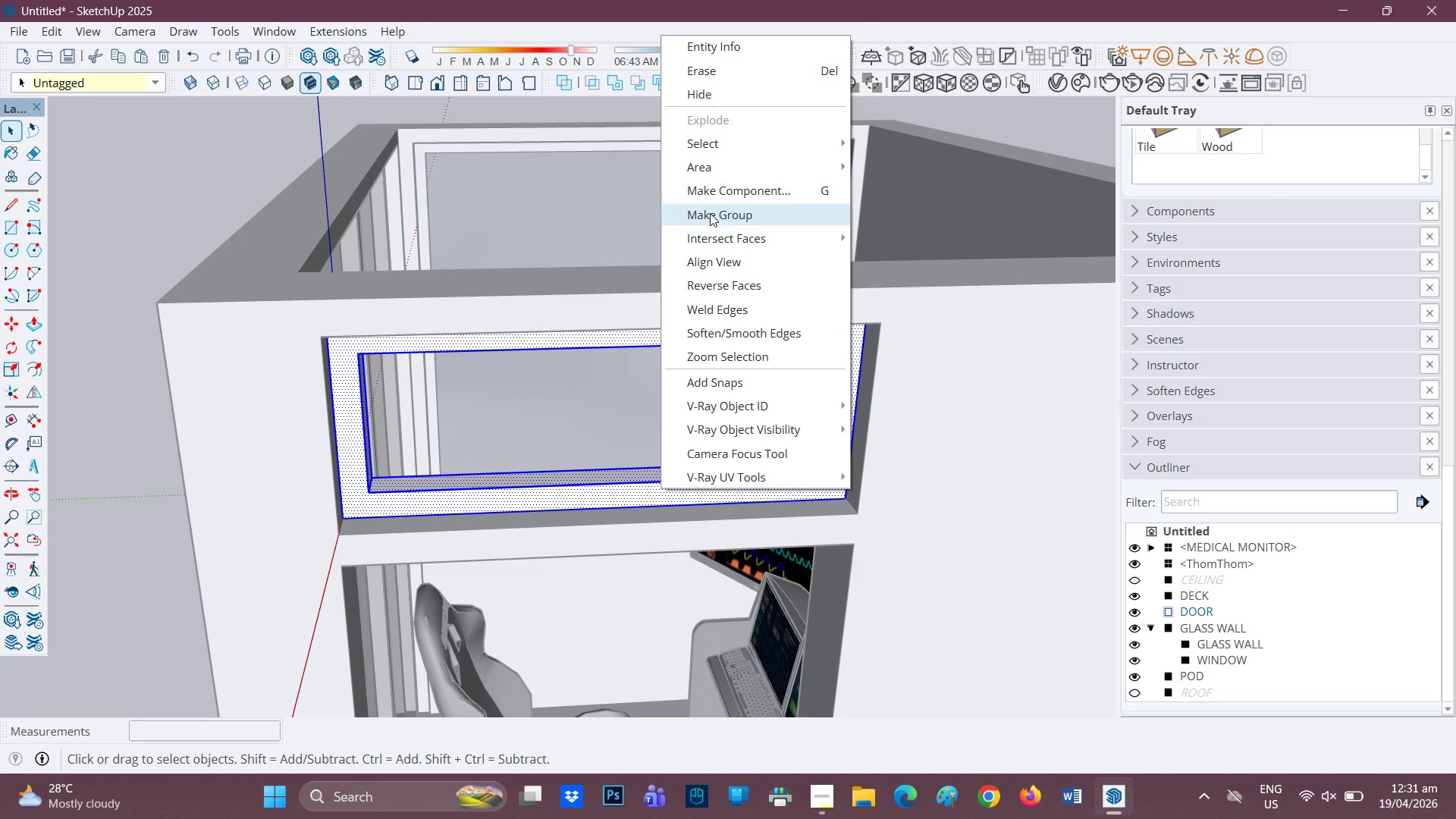 
left_click([710, 212])
 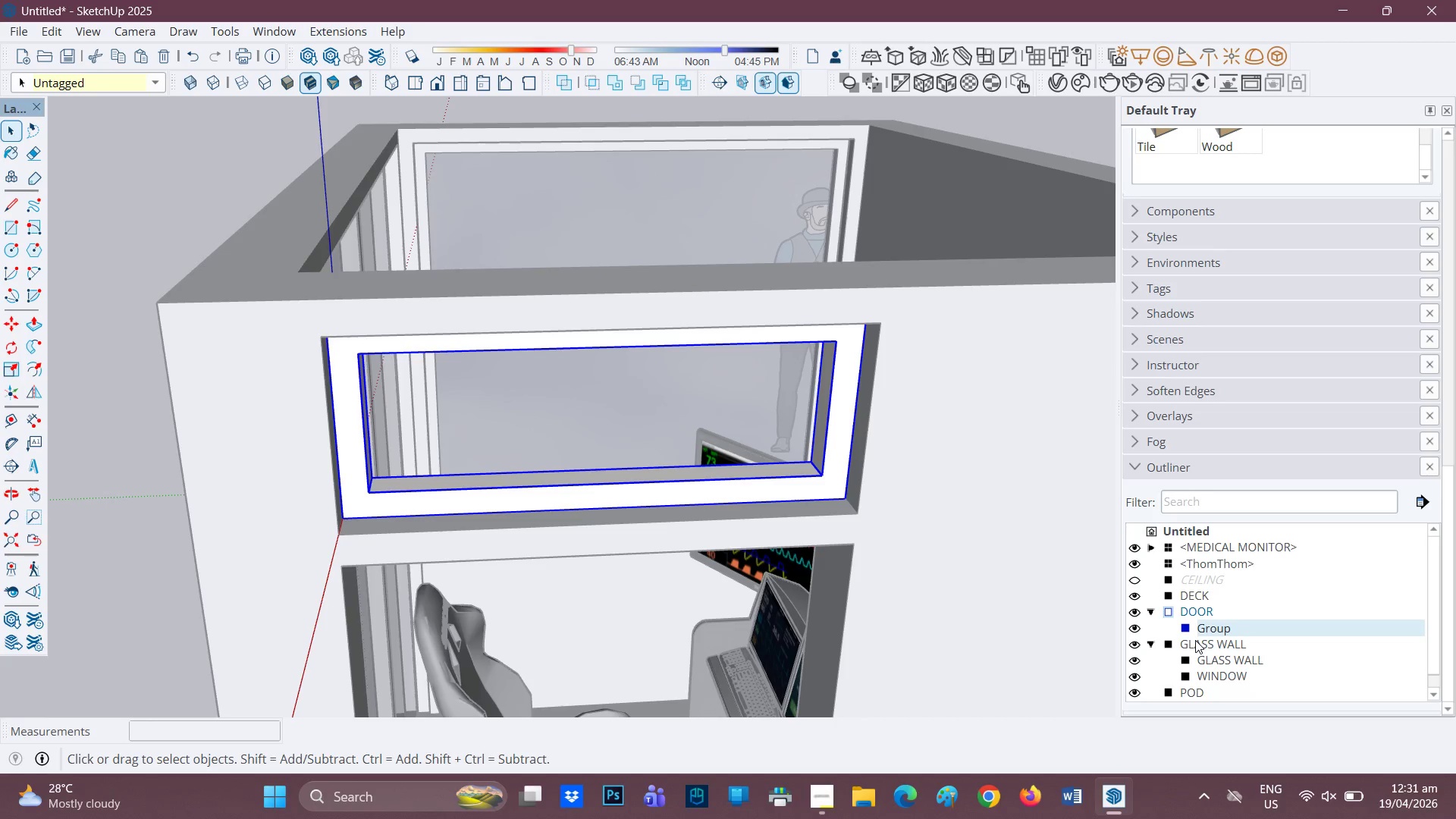 
left_click([1195, 640])
 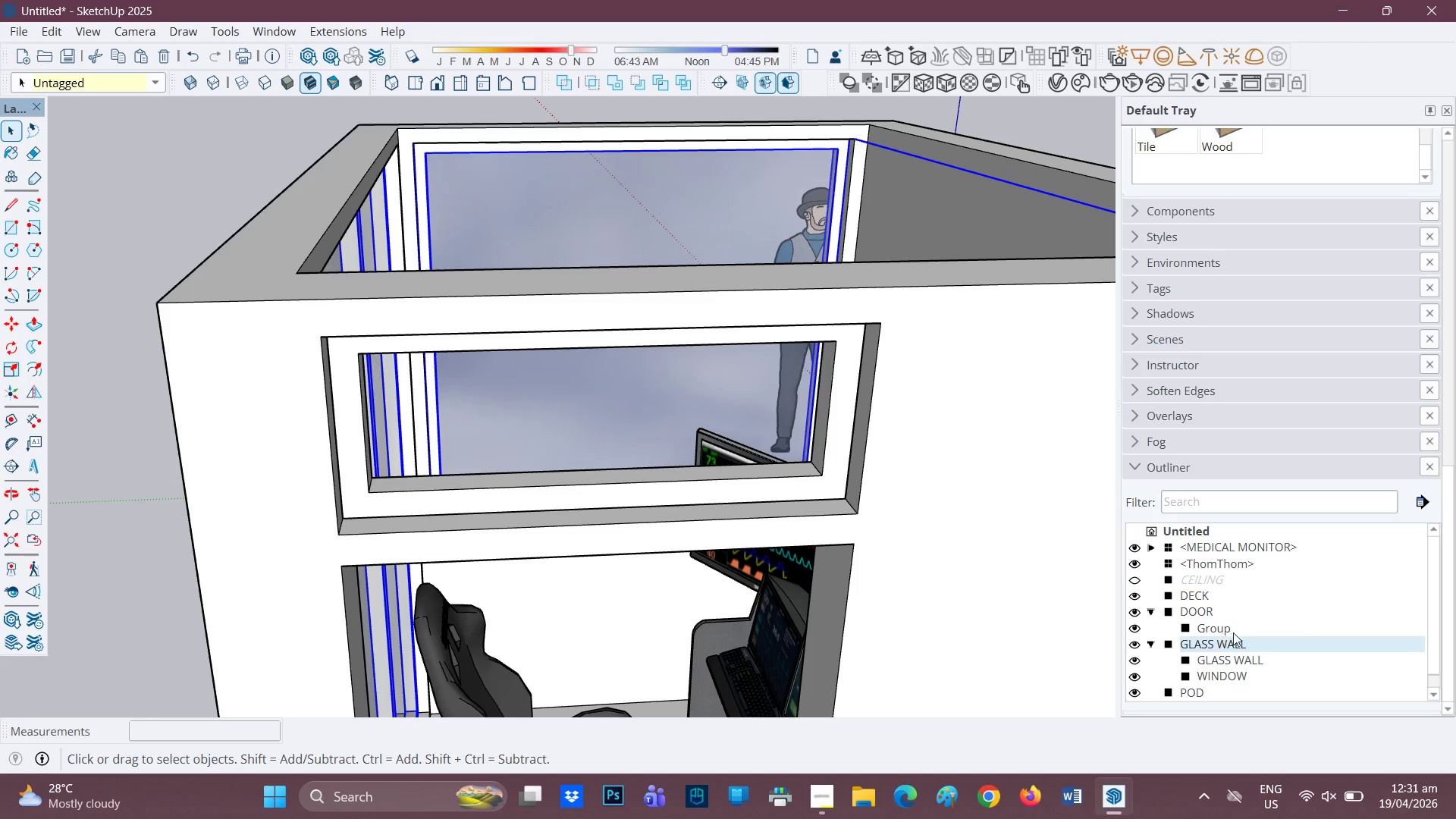 
left_click([1233, 632])
 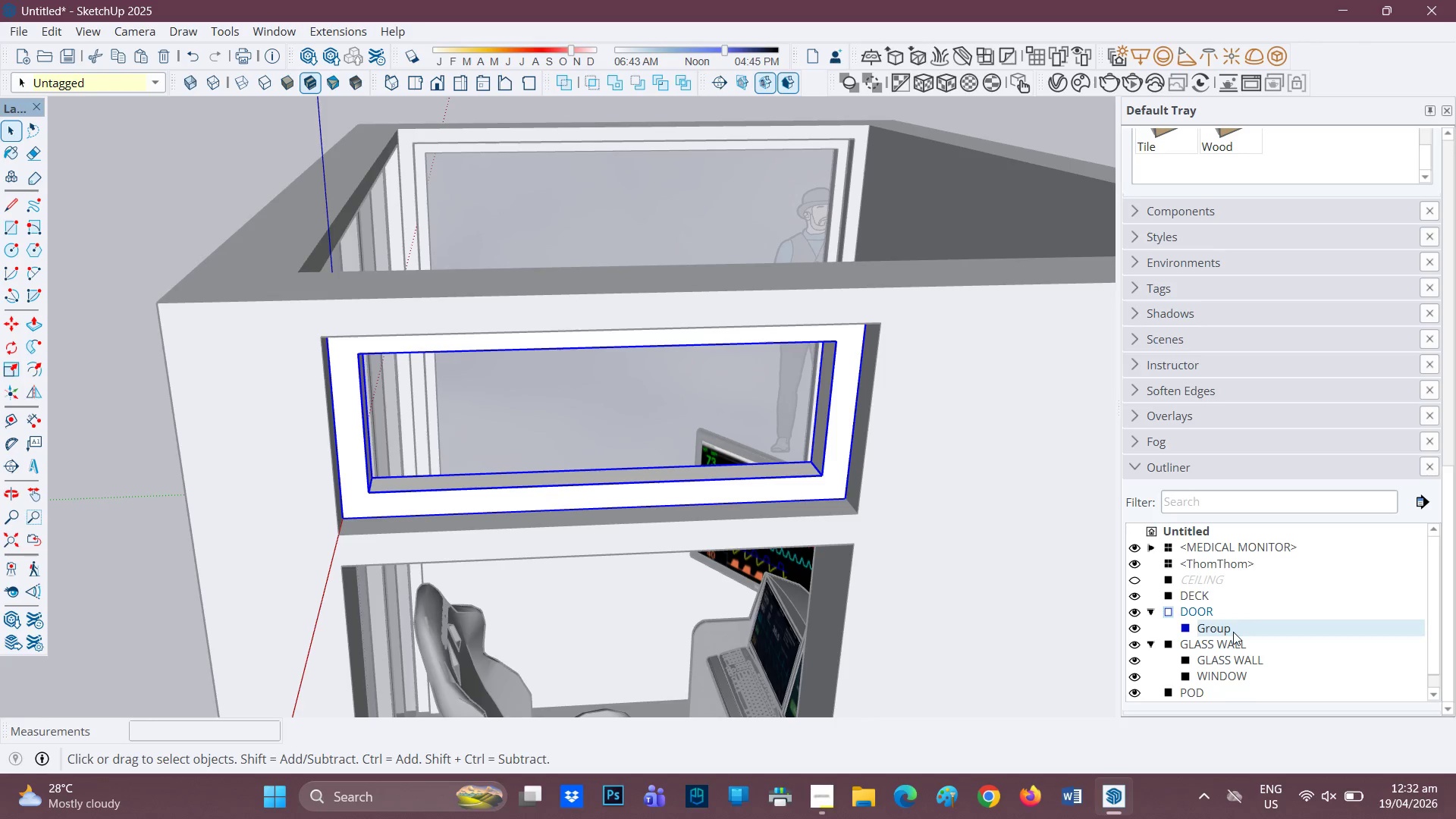 
left_click([1233, 632])
 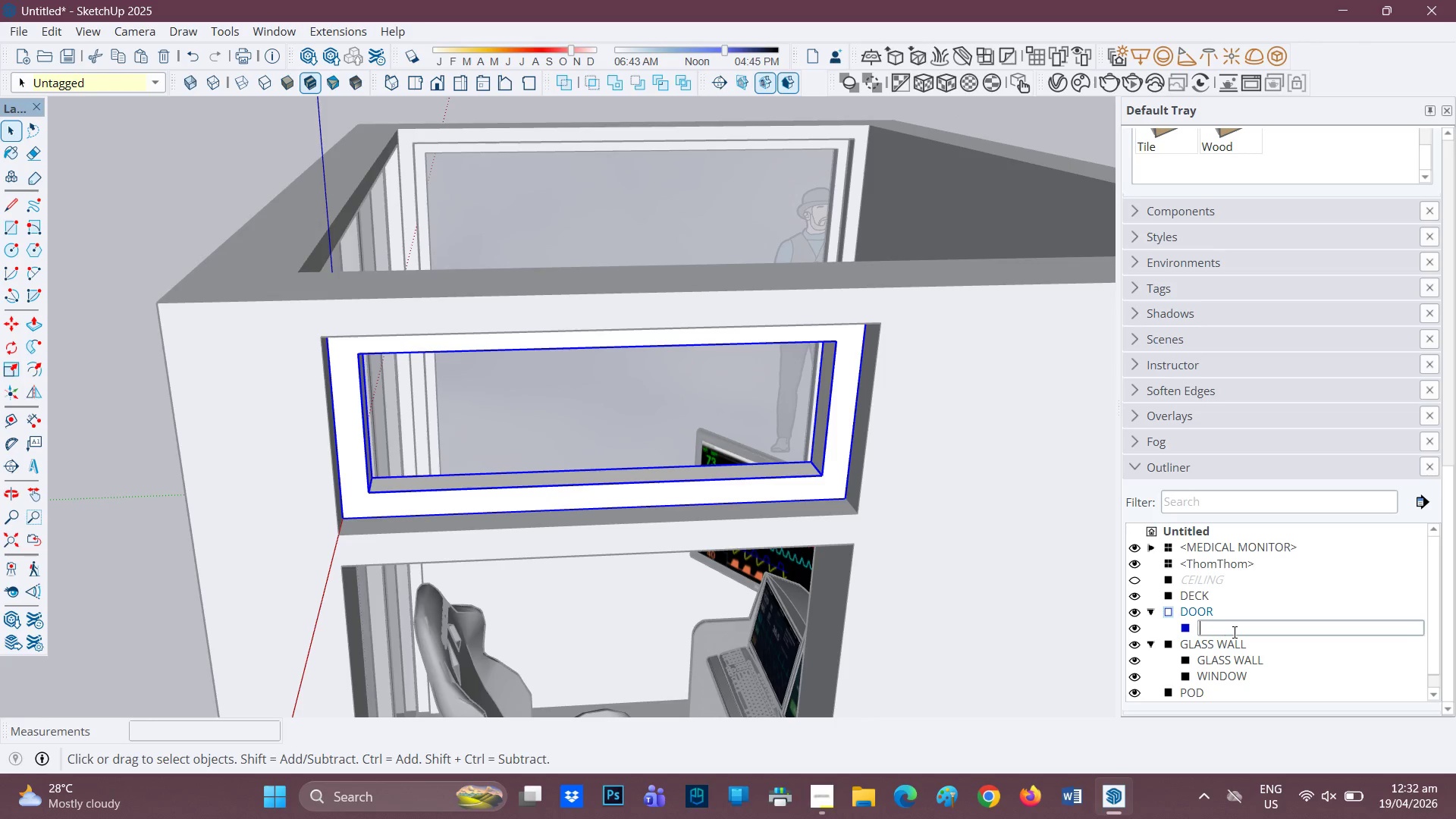 
type(TOP WINDOW)
 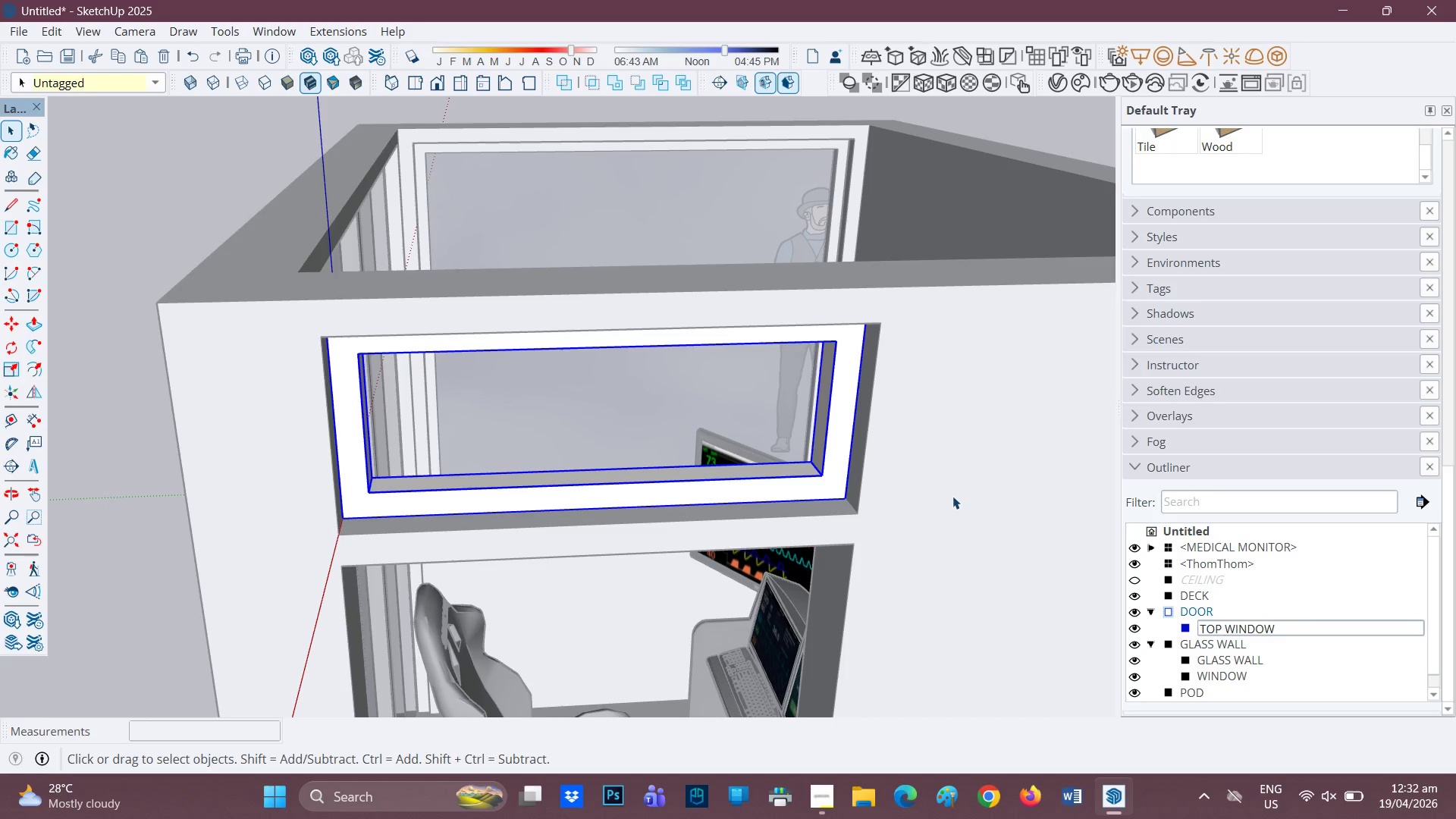 
left_click([952, 495])
 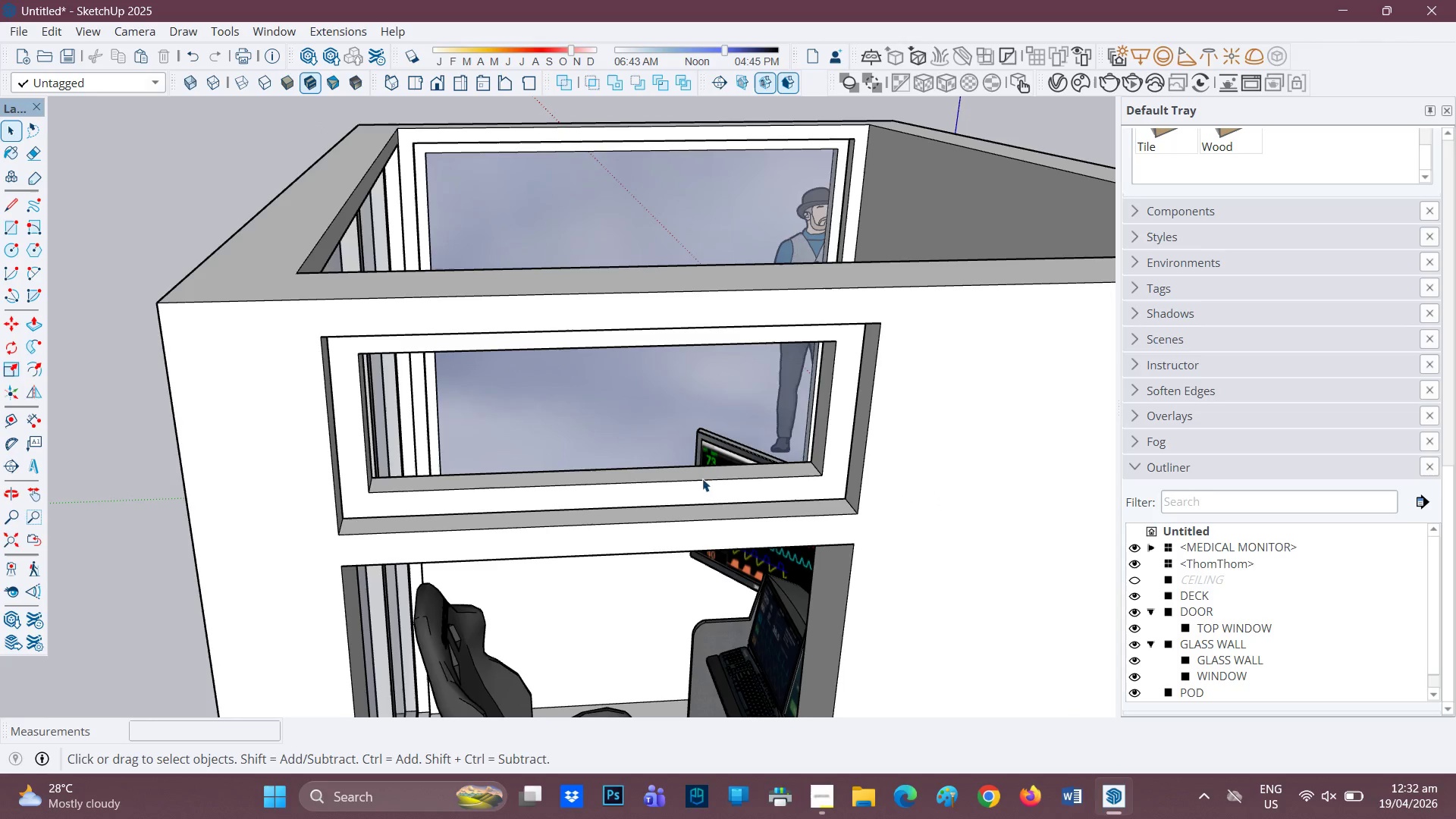 
scroll: coordinate [626, 476], scroll_direction: none, amount: 0.0
 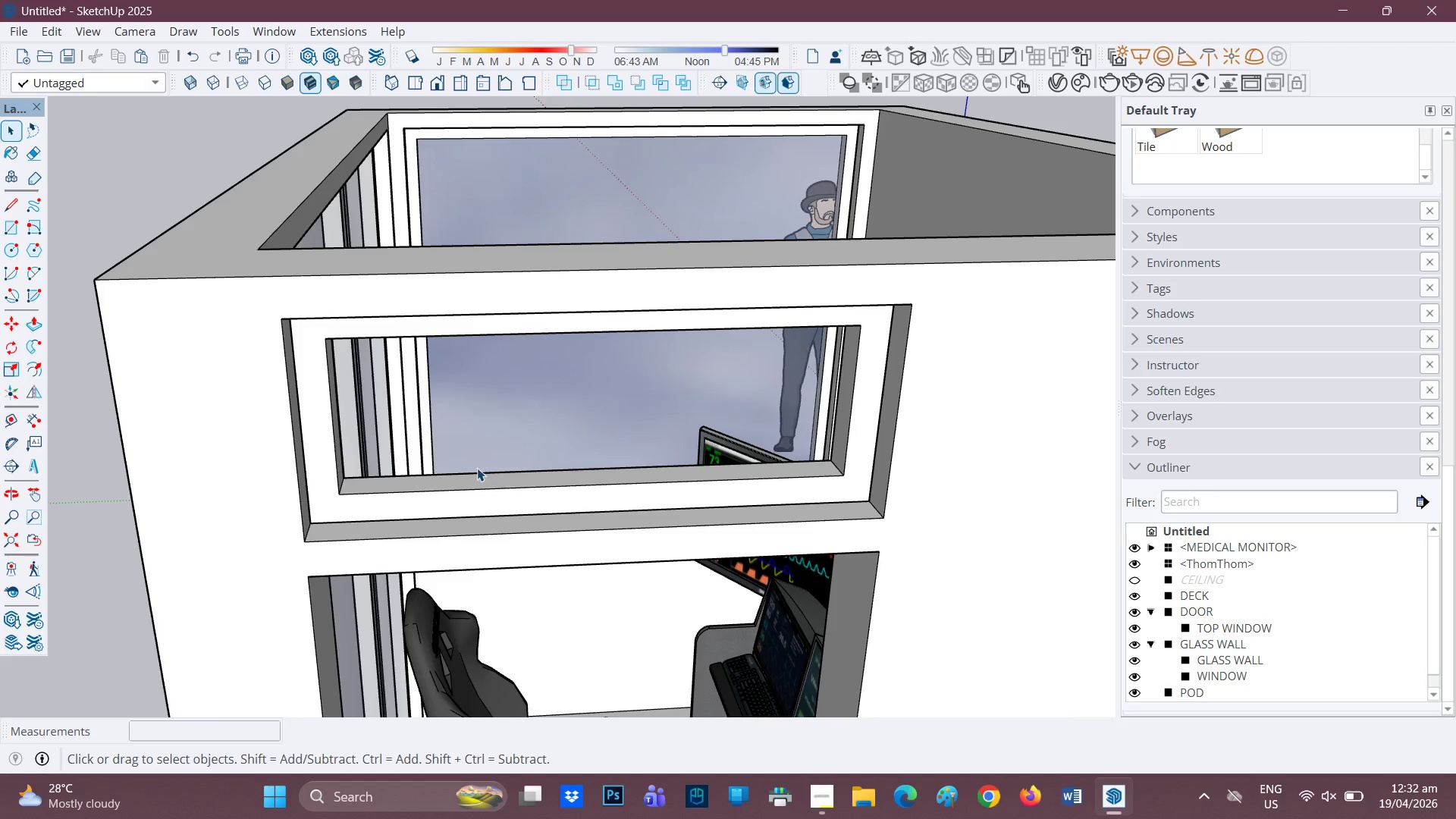 
key(R)
 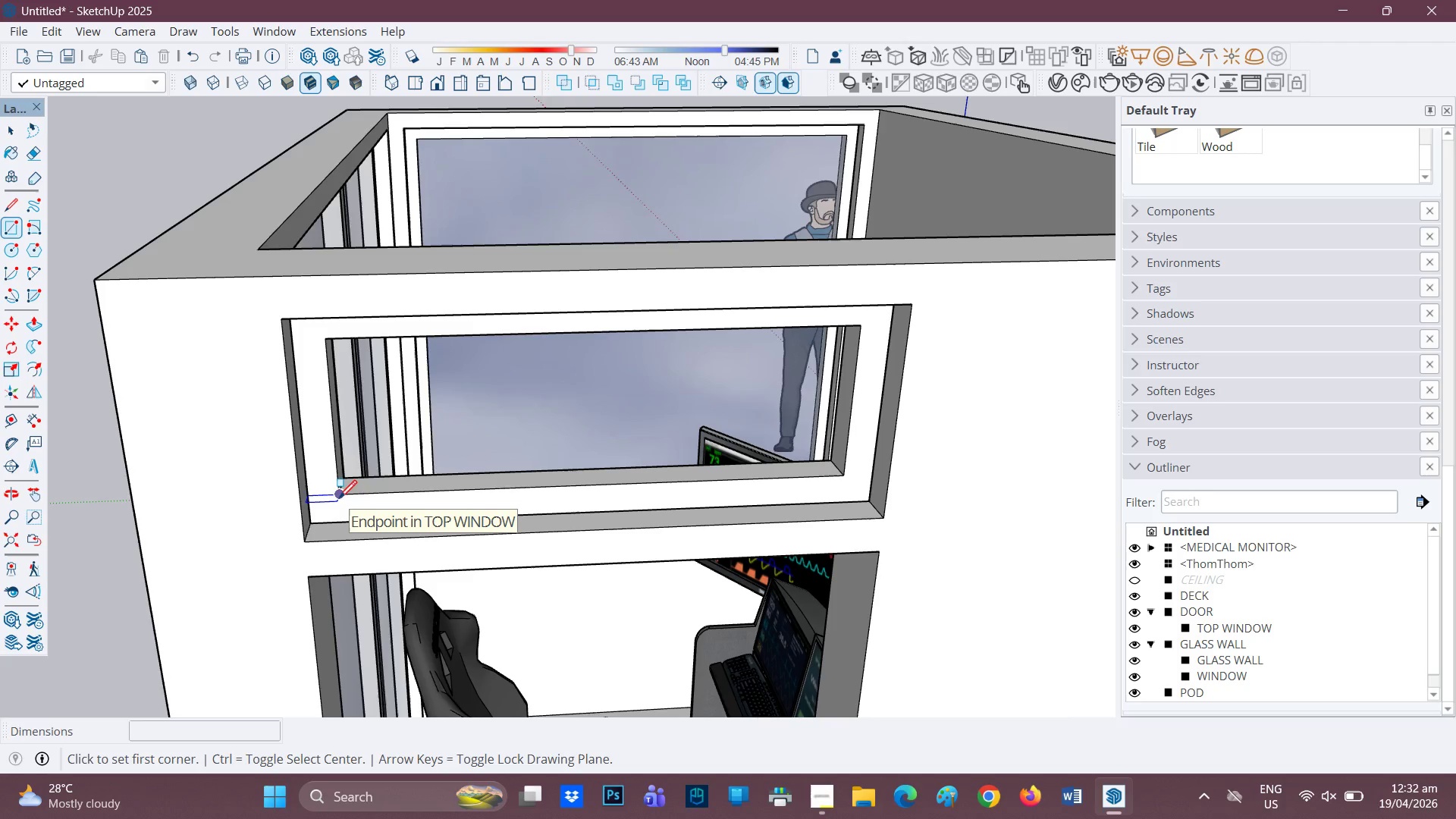 
left_click([339, 497])
 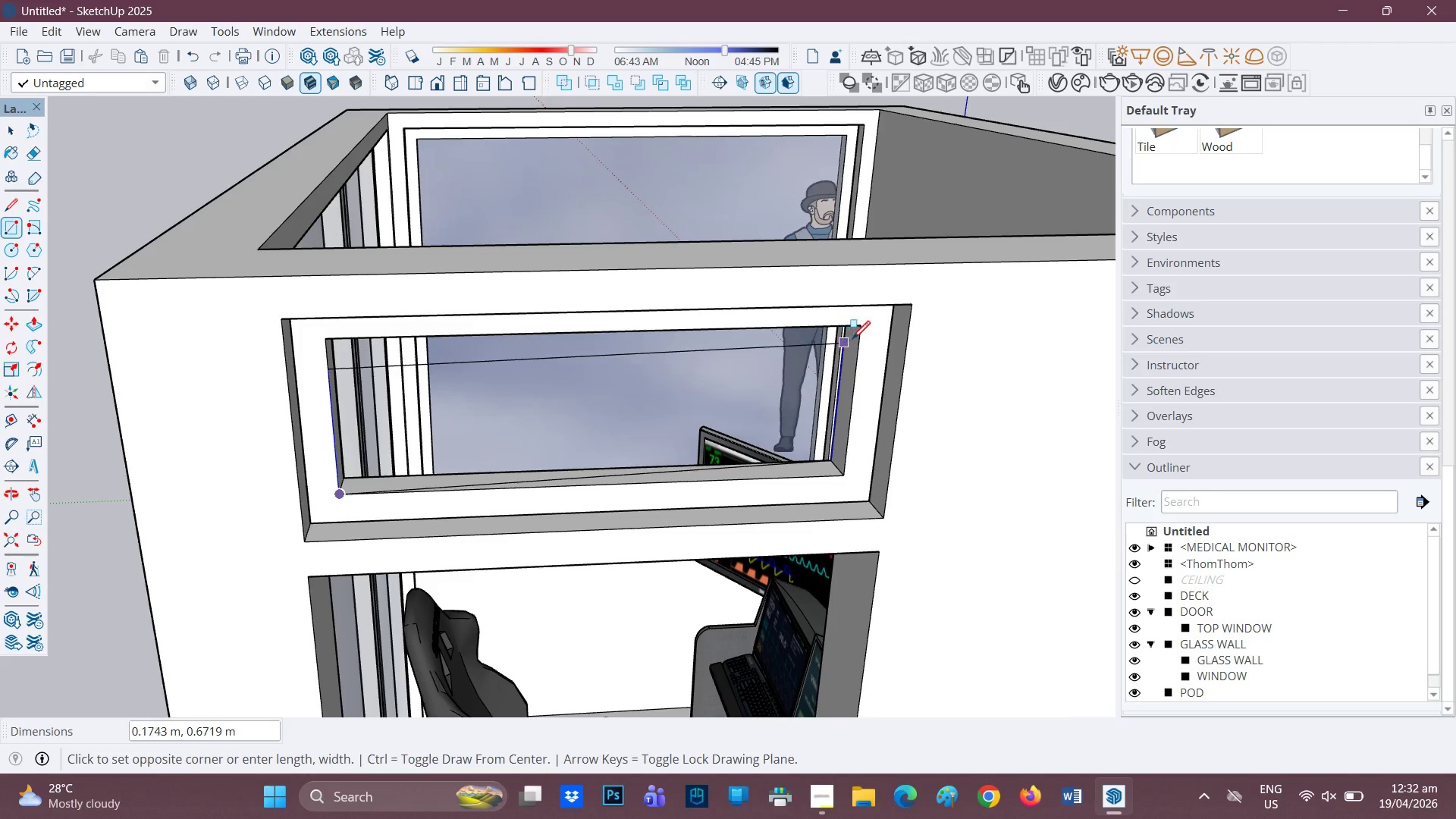 
key(Space)
 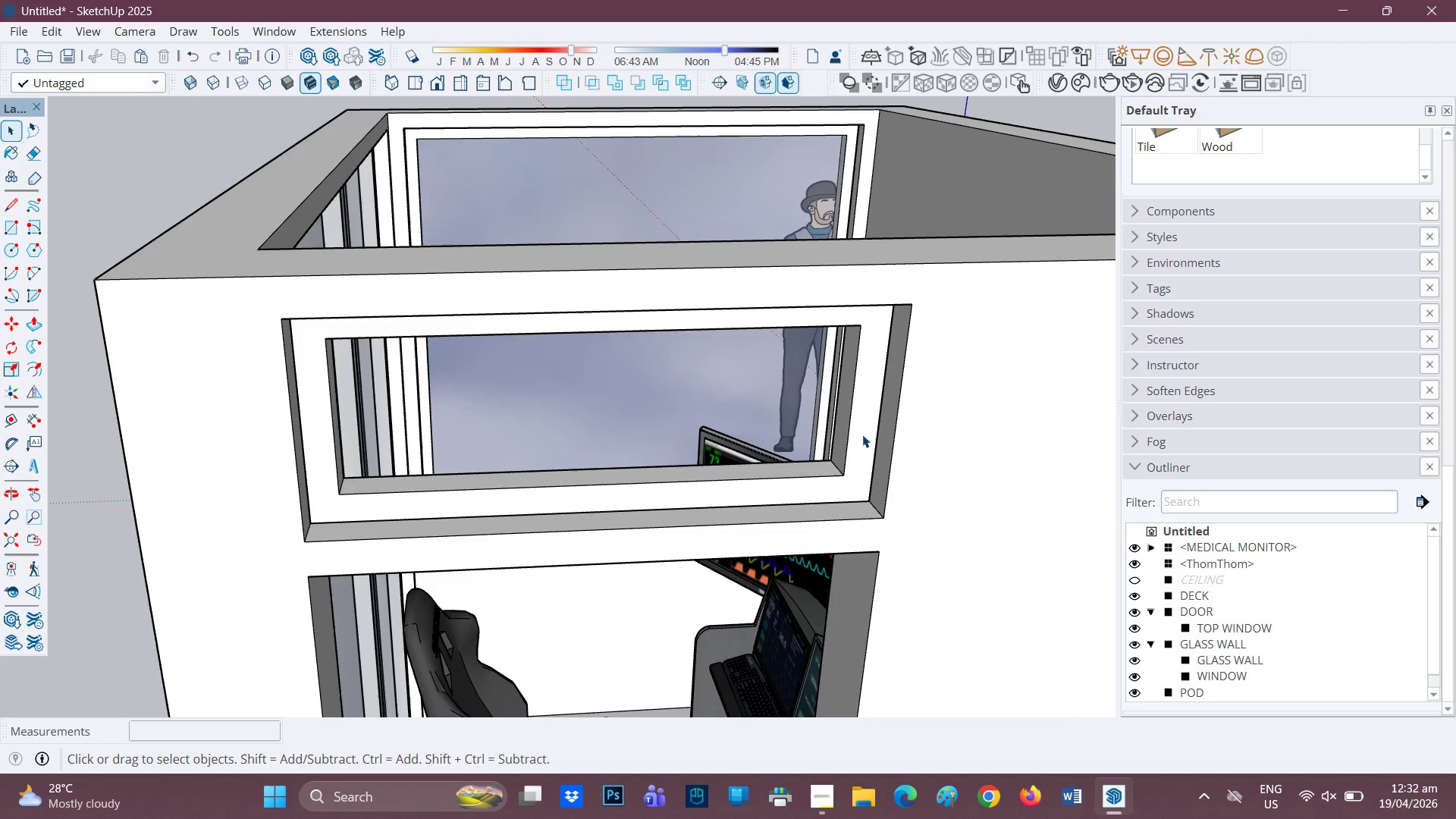 
double_click([862, 435])
 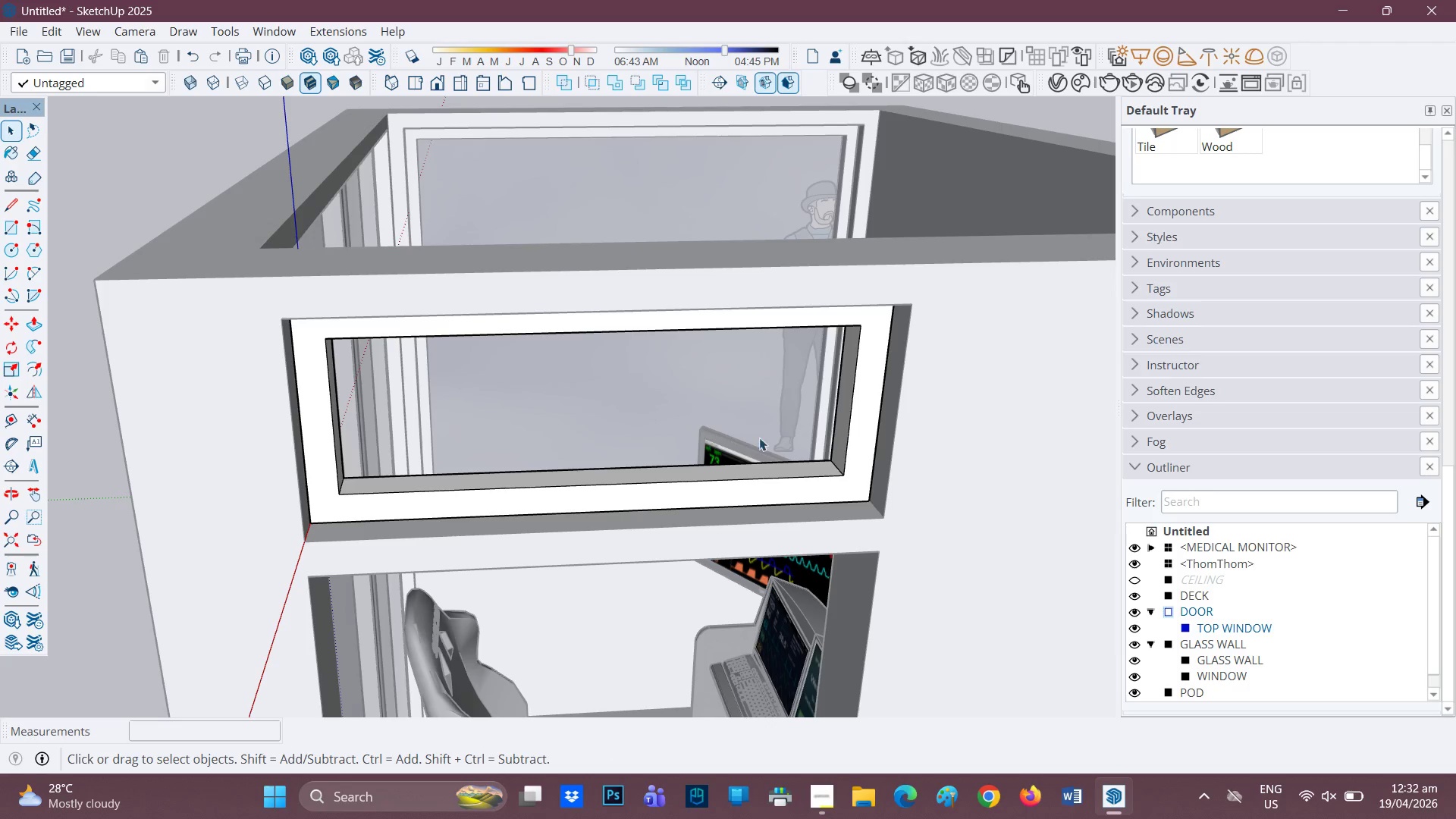 
key(R)
 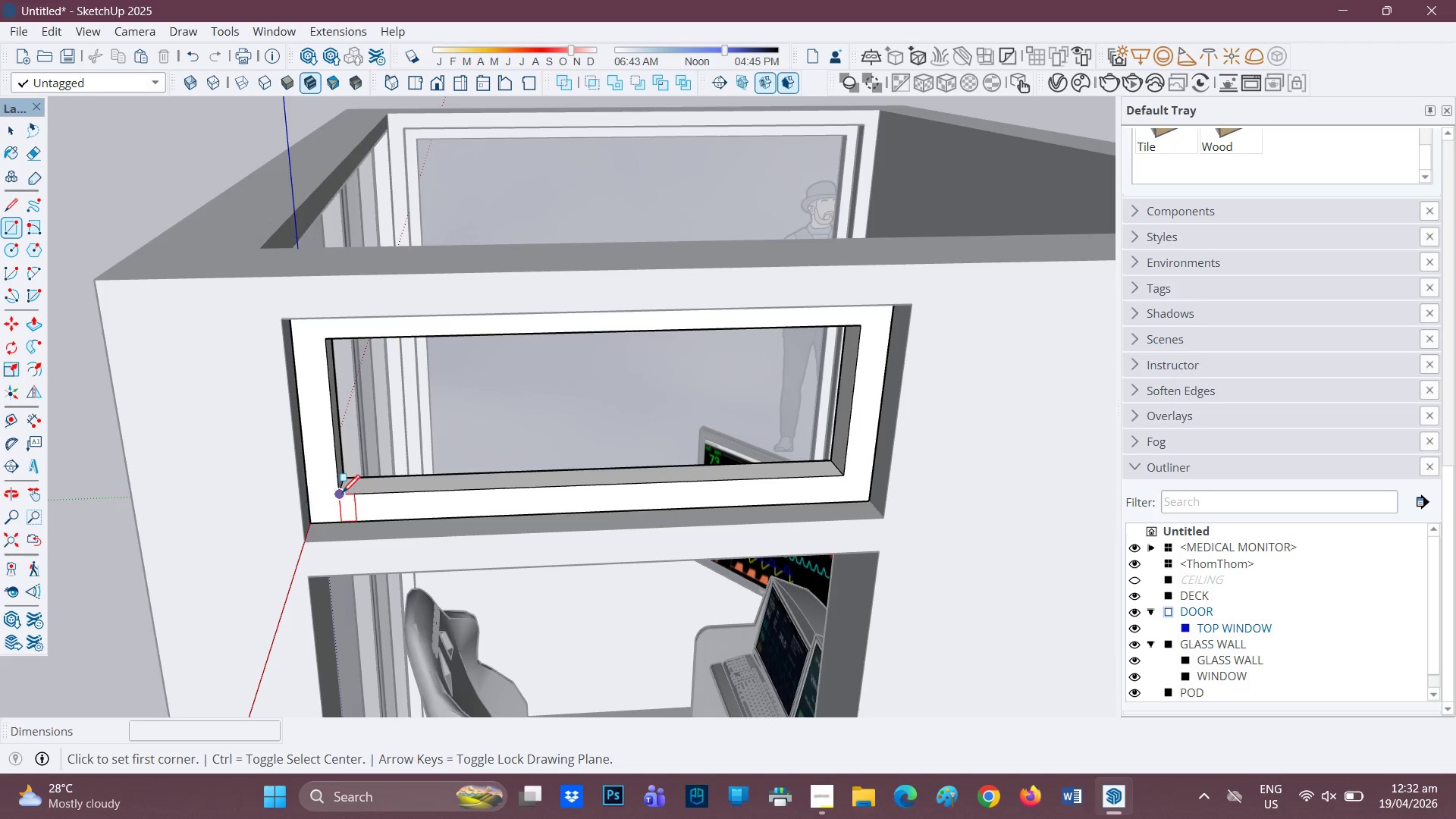 
left_click_drag(start_coordinate=[343, 494], to_coordinate=[350, 488])
 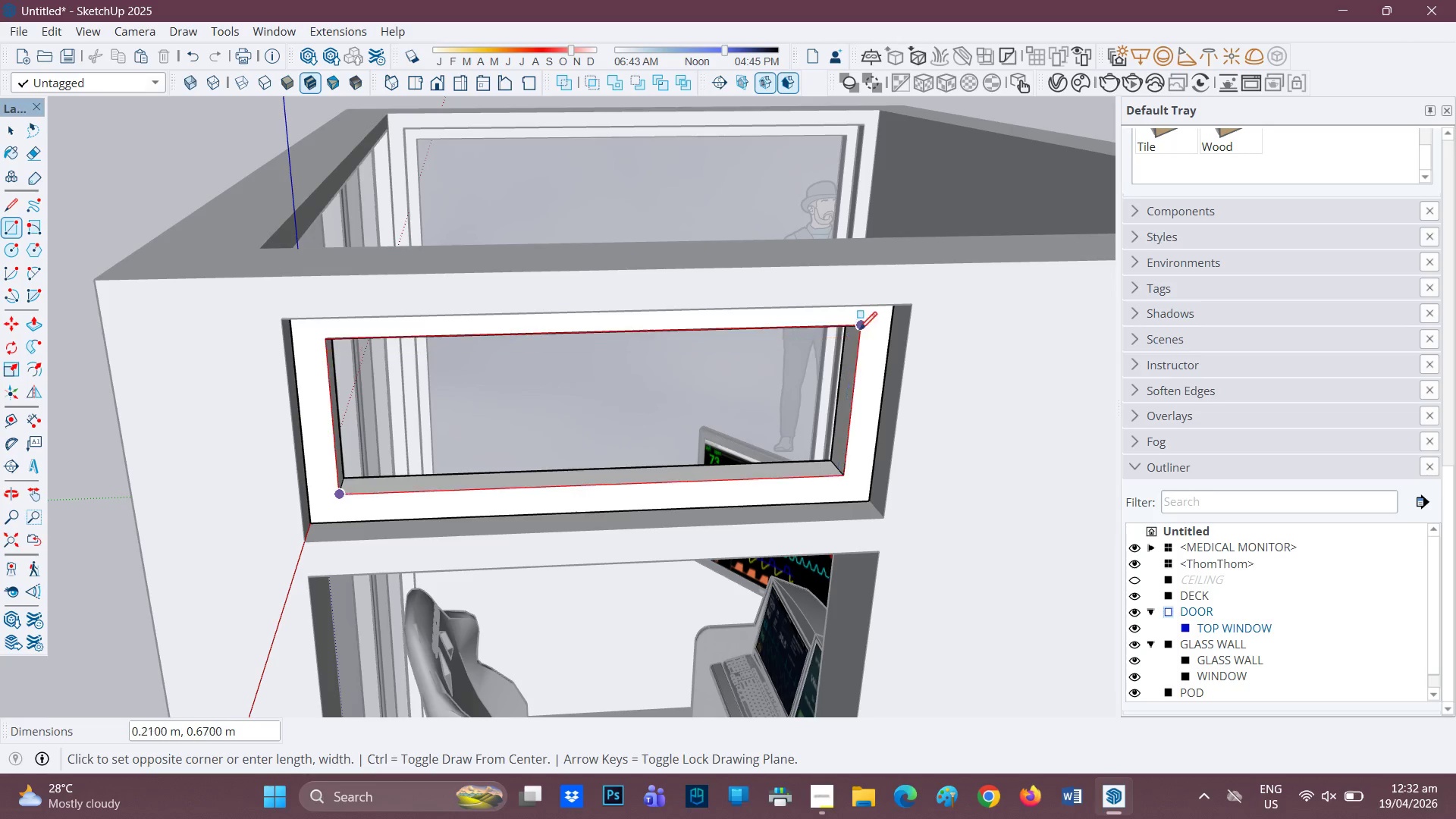 
left_click([859, 331])
 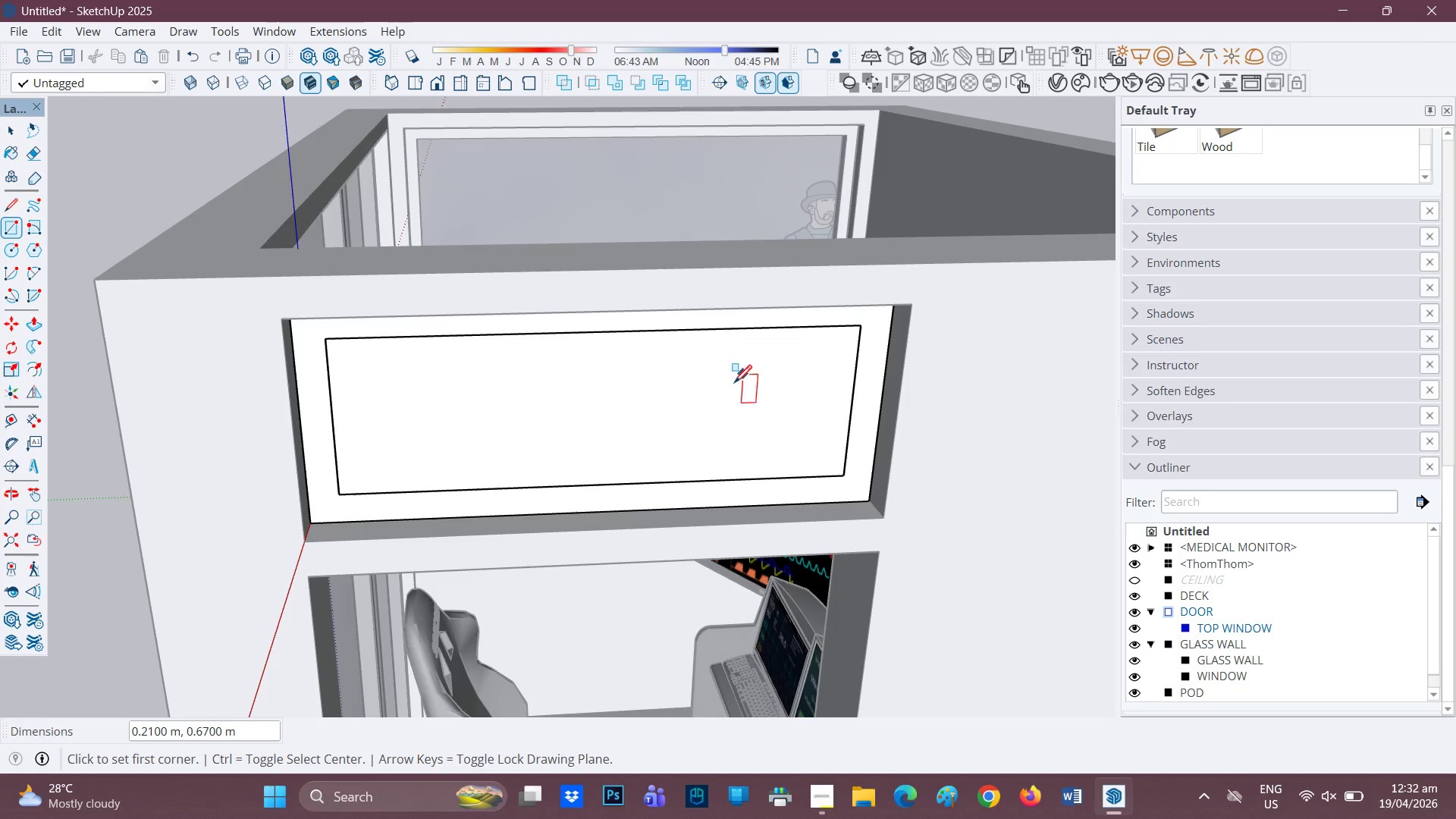 
scroll: coordinate [720, 411], scroll_direction: down, amount: 1.0
 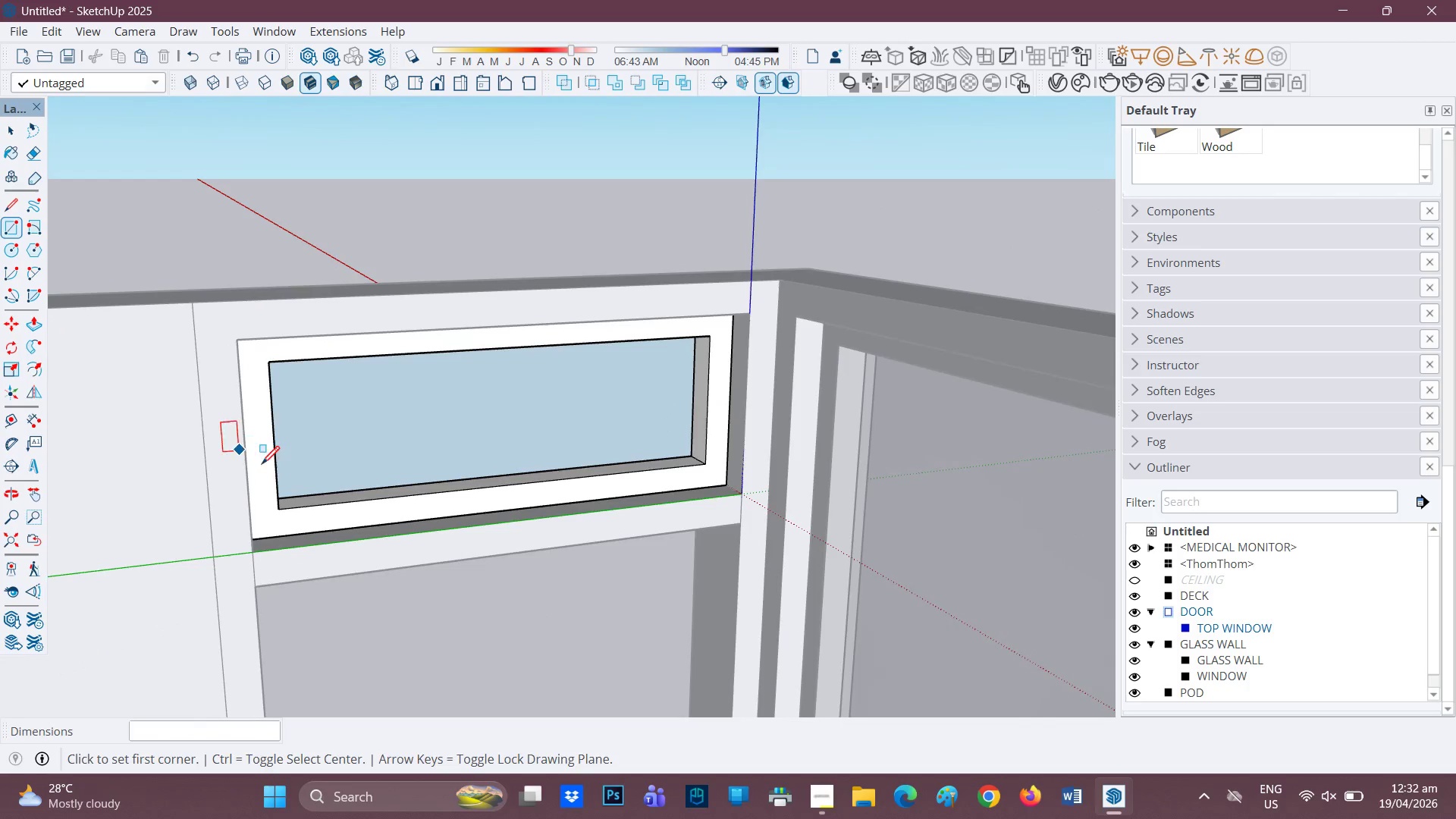 
left_click_drag(start_coordinate=[279, 513], to_coordinate=[283, 510])
 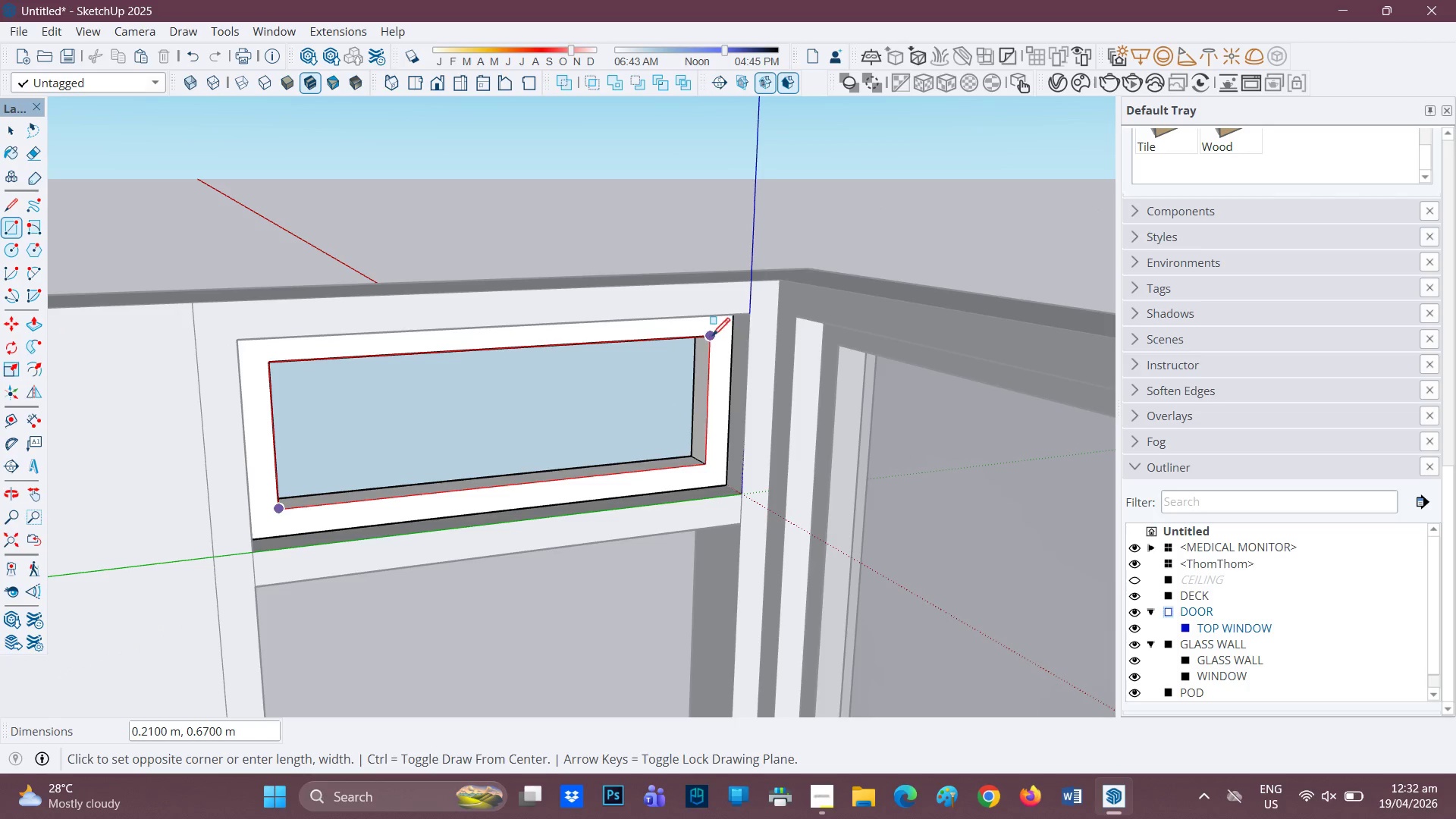 
left_click([712, 337])
 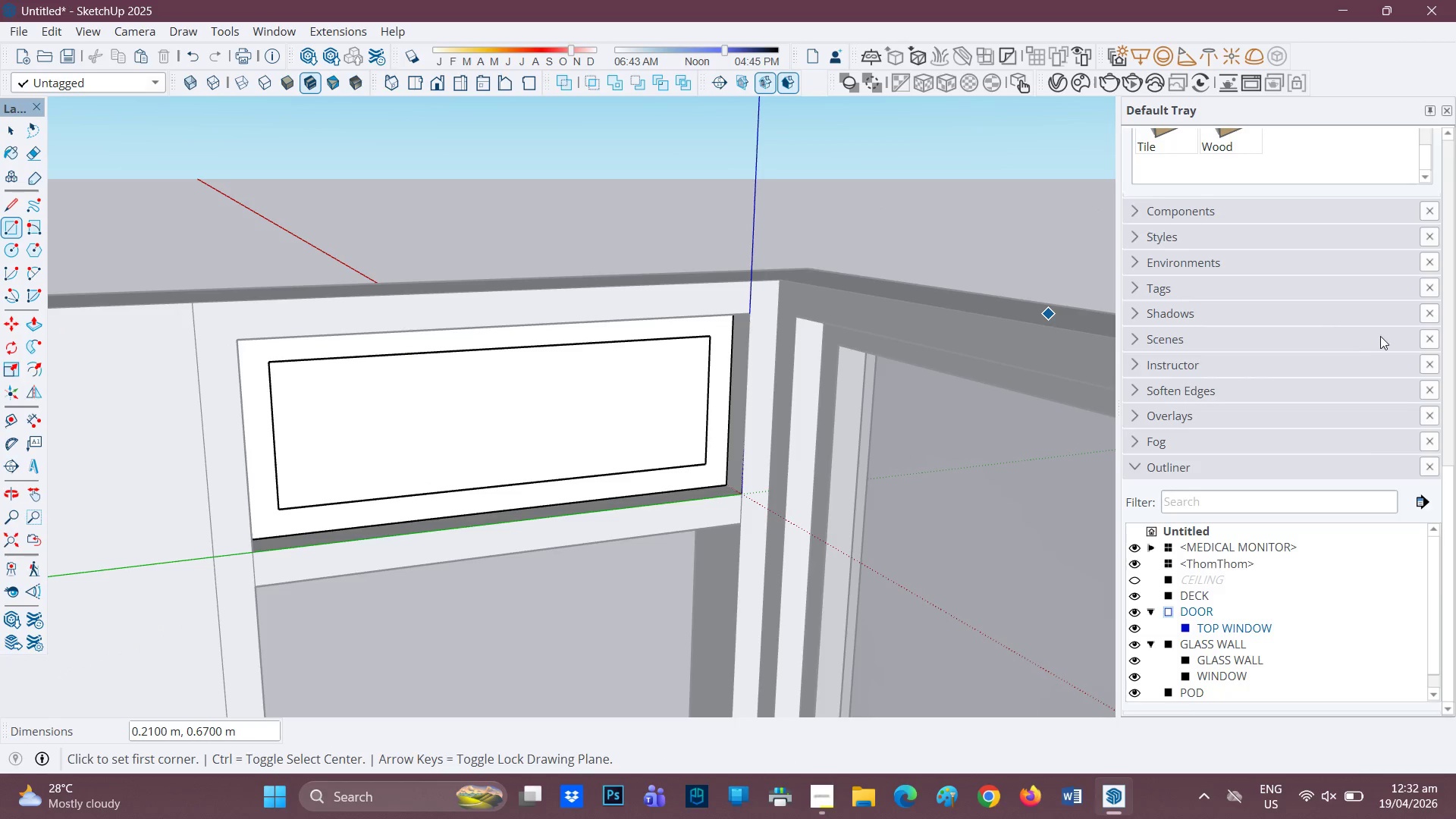 
scroll: coordinate [1379, 246], scroll_direction: up, amount: 11.0
 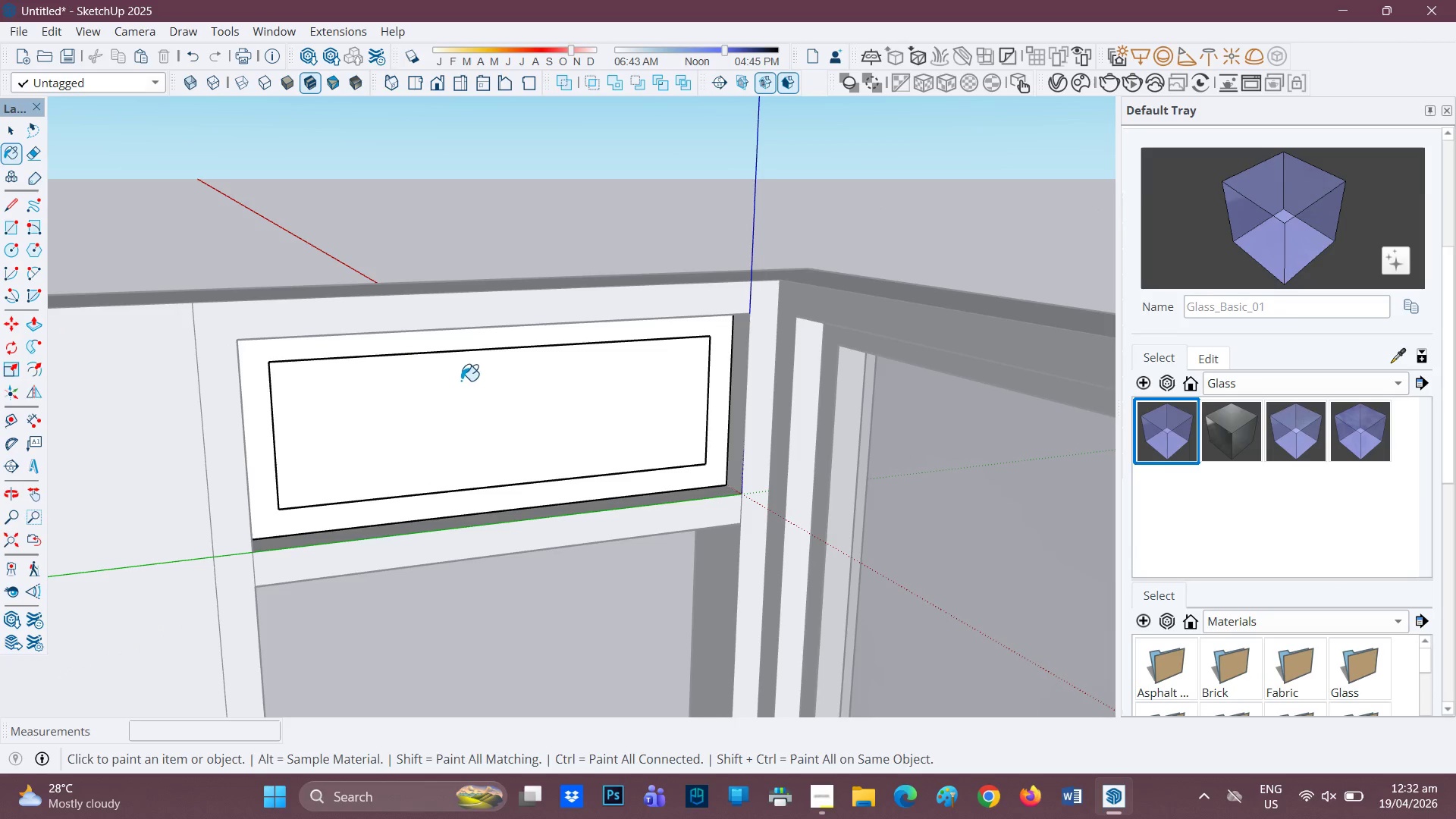 
scroll: coordinate [416, 396], scroll_direction: none, amount: 0.0
 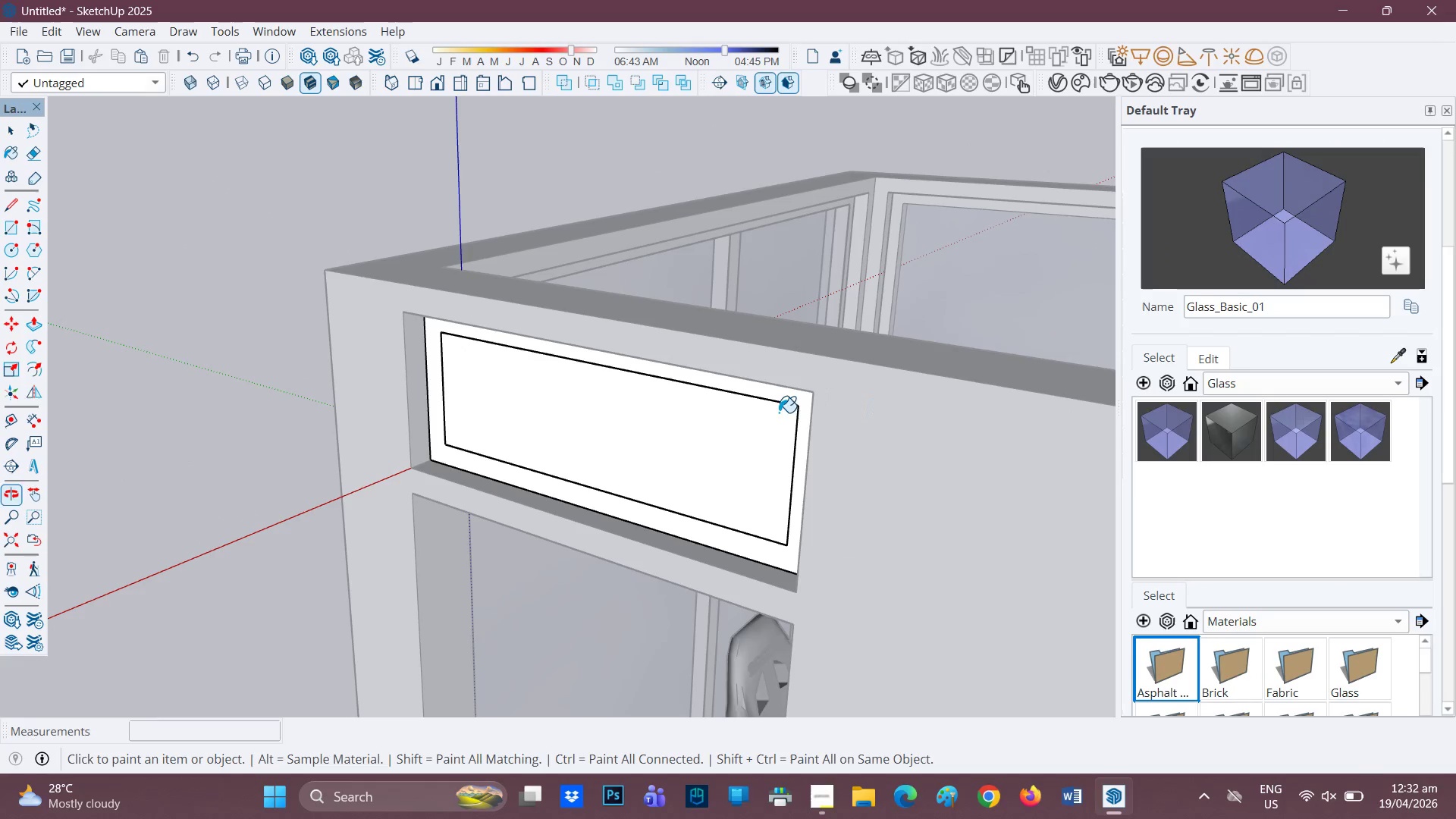 
left_click([683, 424])
 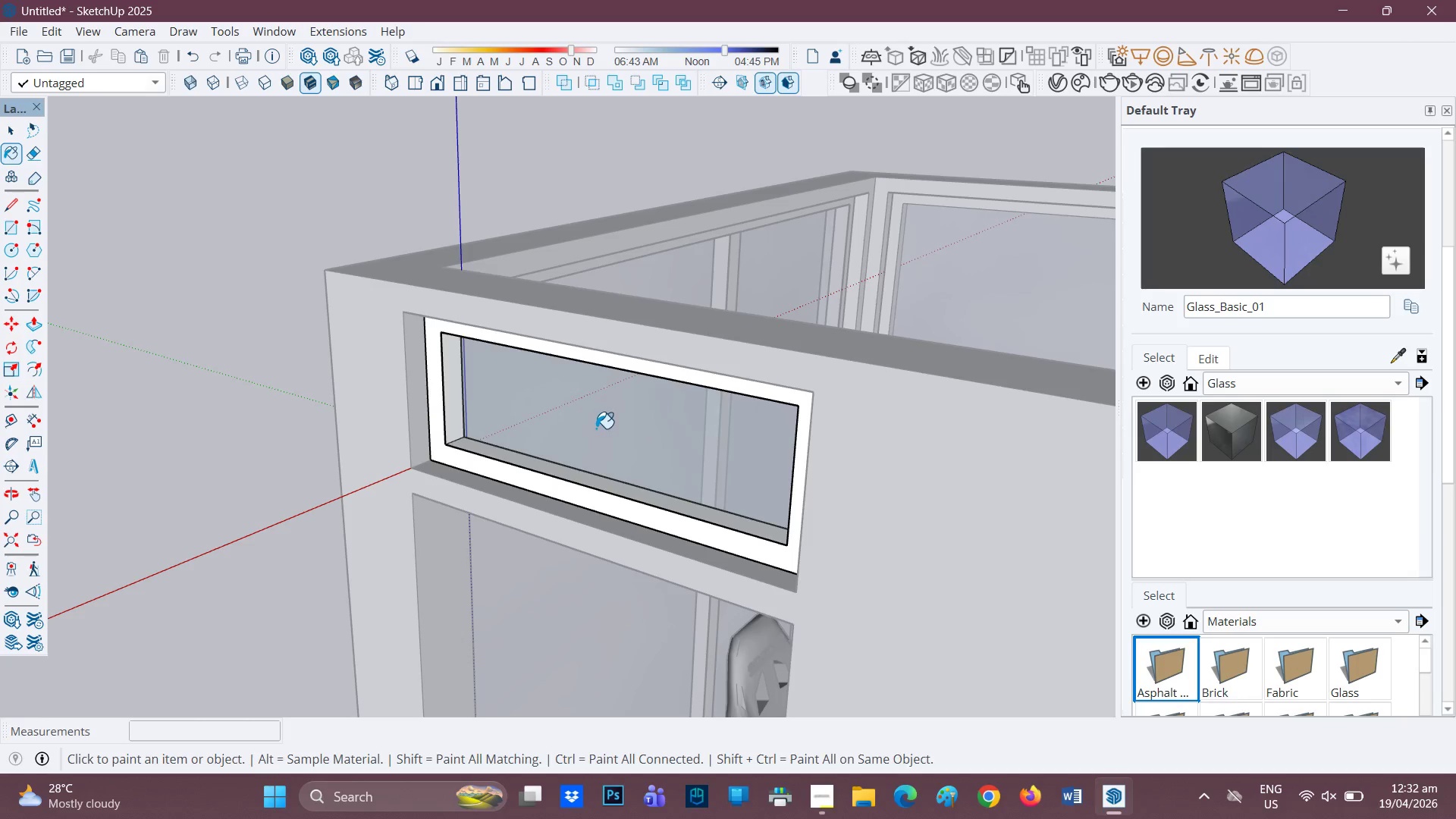 
scroll: coordinate [805, 451], scroll_direction: down, amount: 6.0
 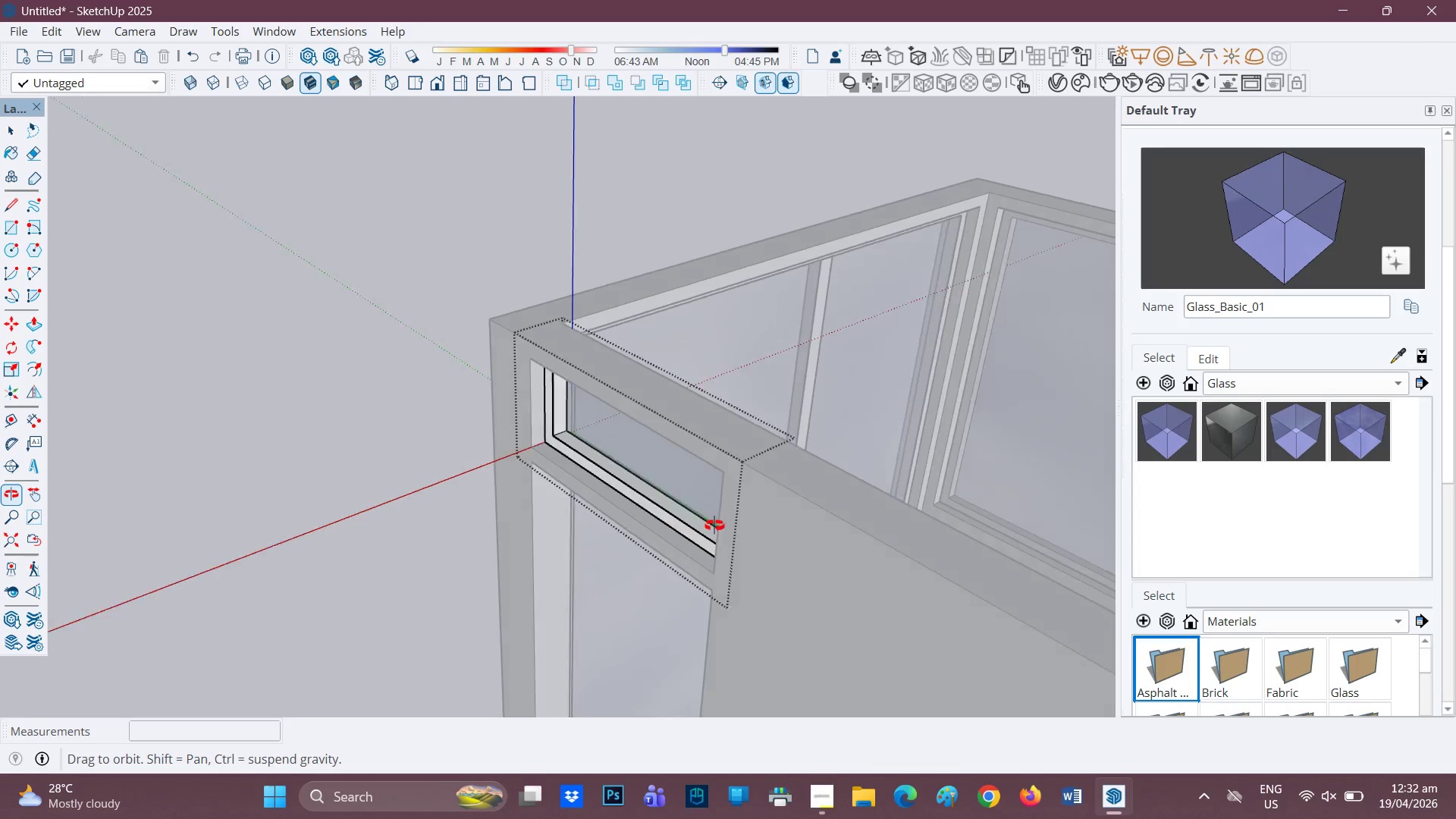 
key(H)
 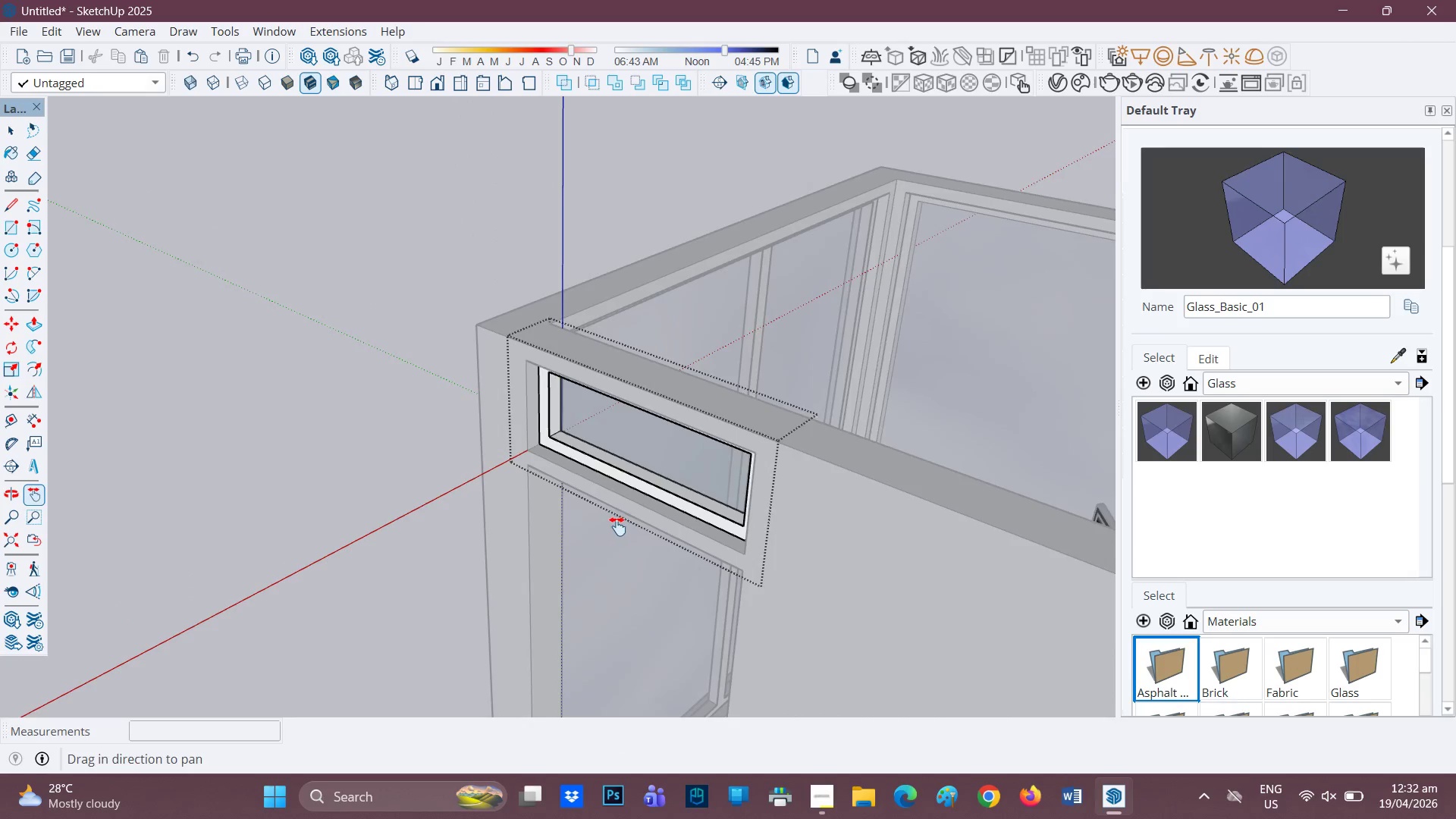 
left_click_drag(start_coordinate=[615, 526], to_coordinate=[818, 350])
 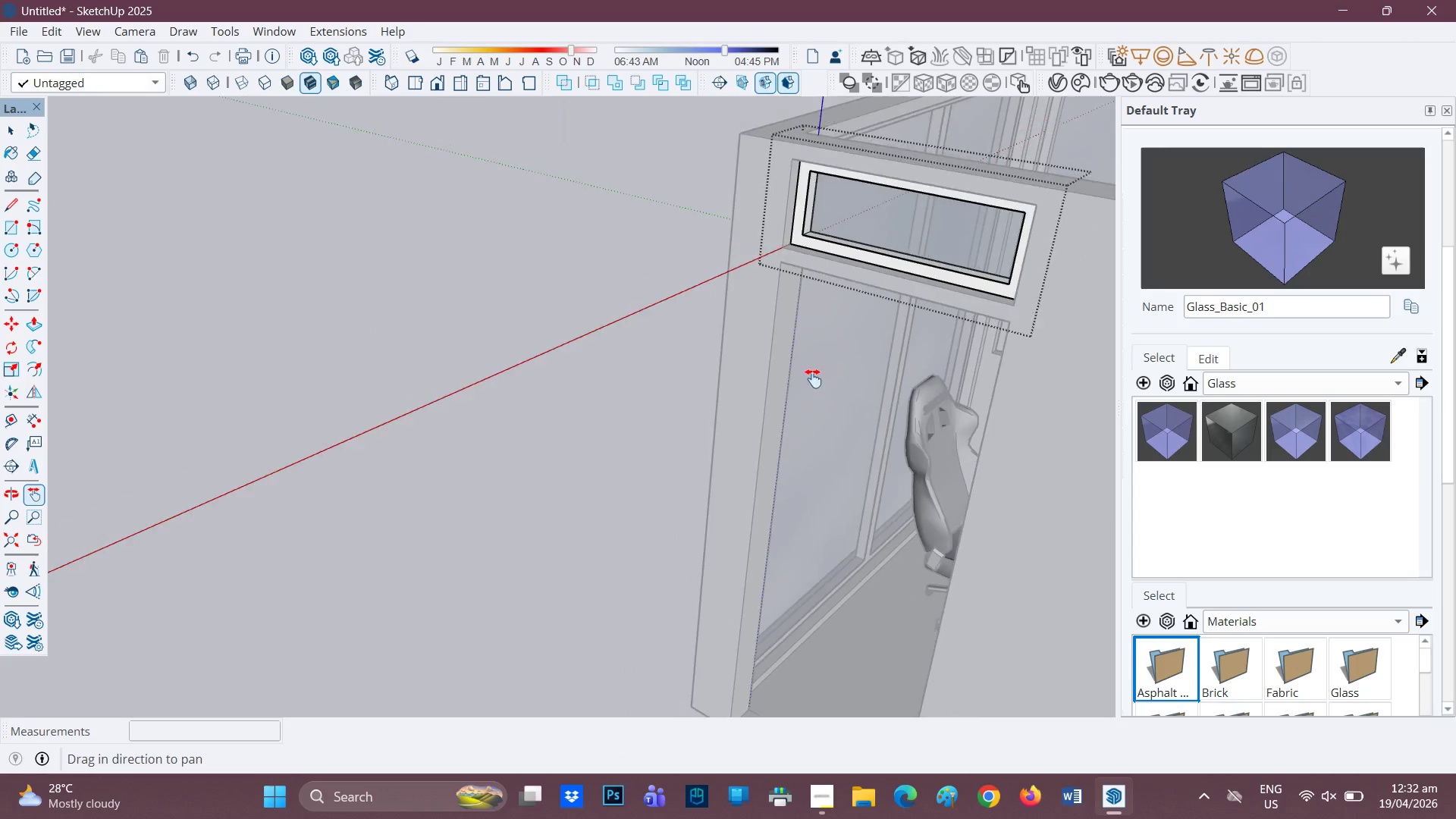 
scroll: coordinate [817, 372], scroll_direction: down, amount: 1.0
 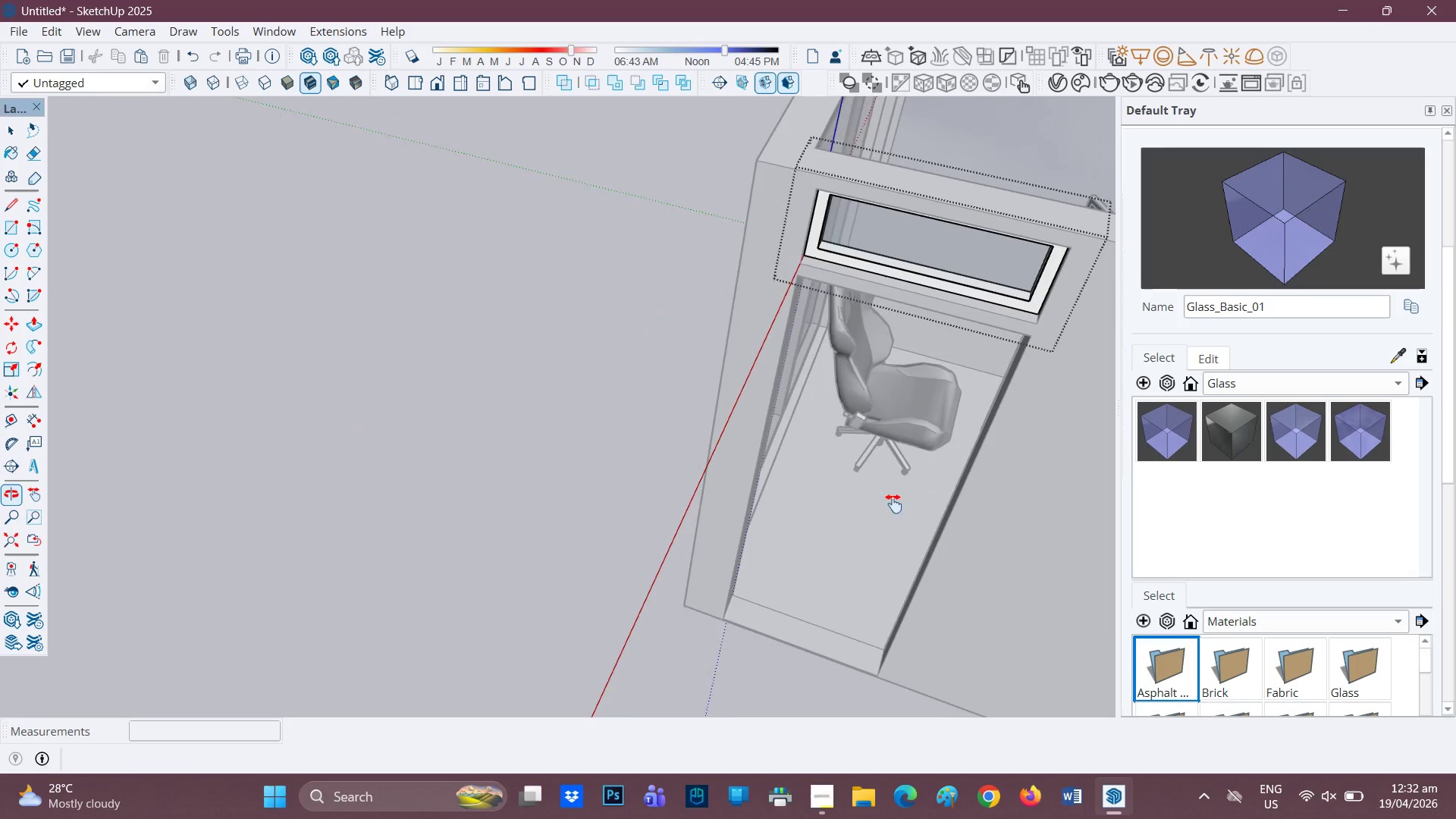 
key(Space)
 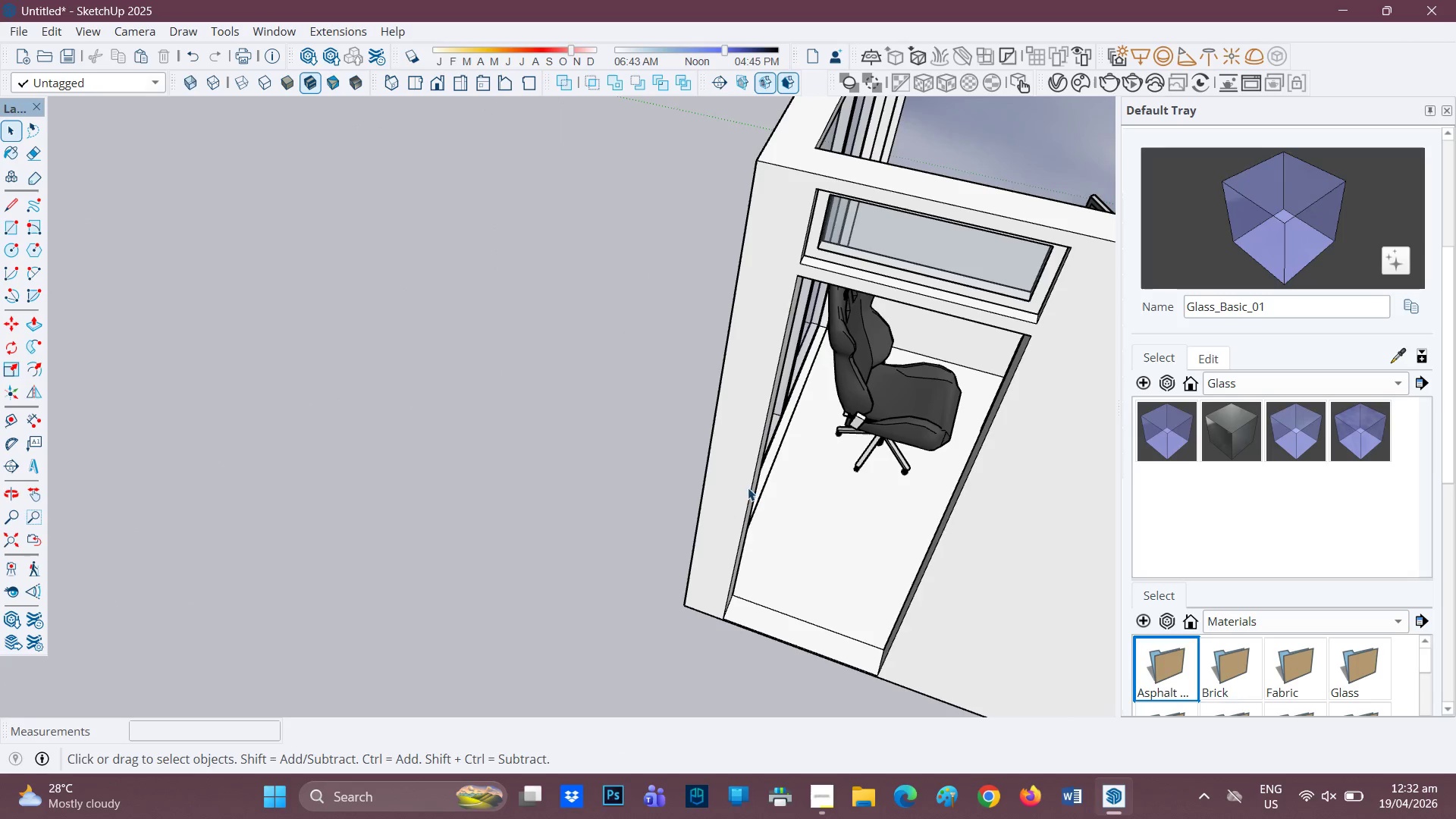 
key(H)
 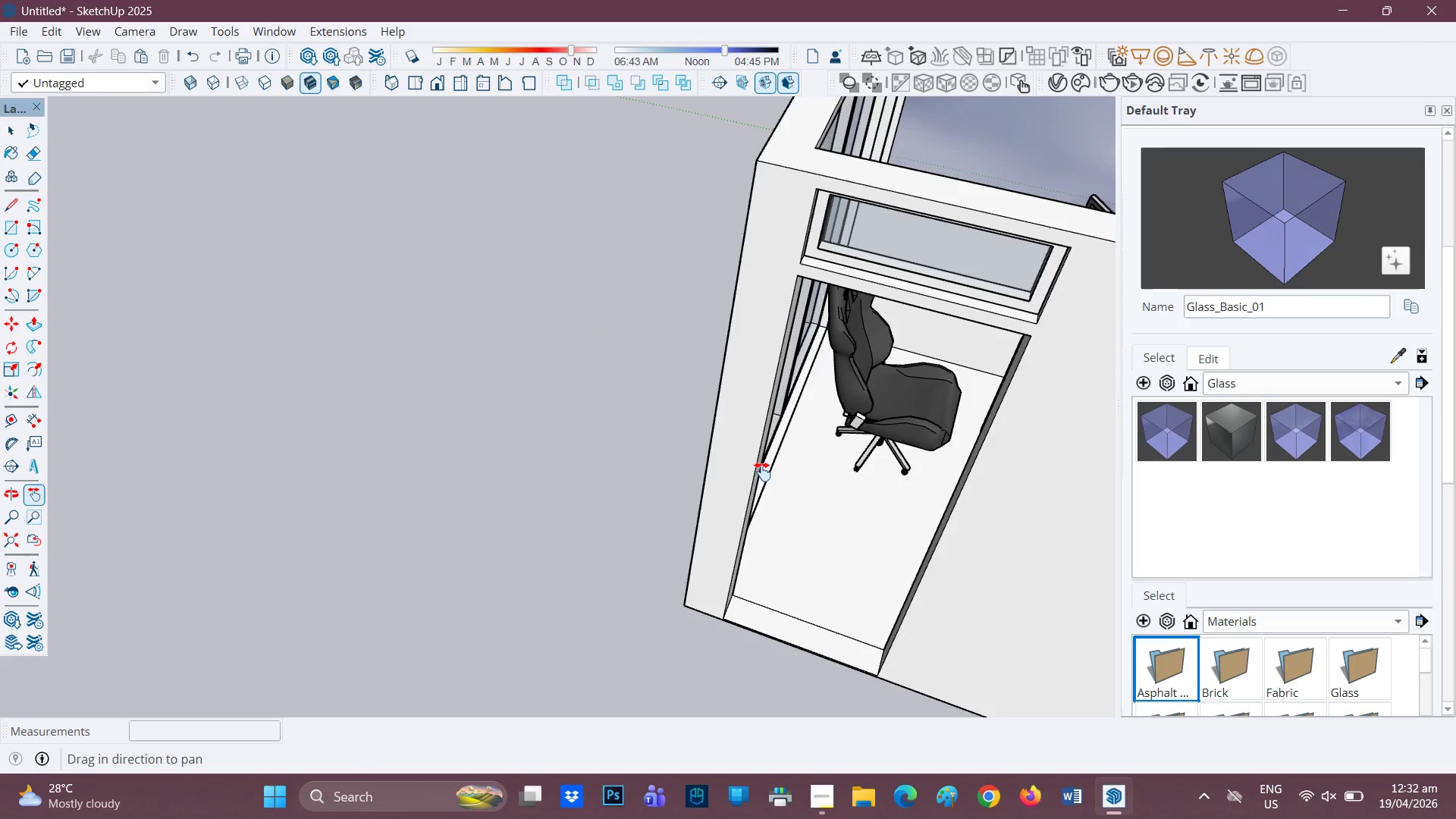 
left_click_drag(start_coordinate=[762, 472], to_coordinate=[513, 397])
 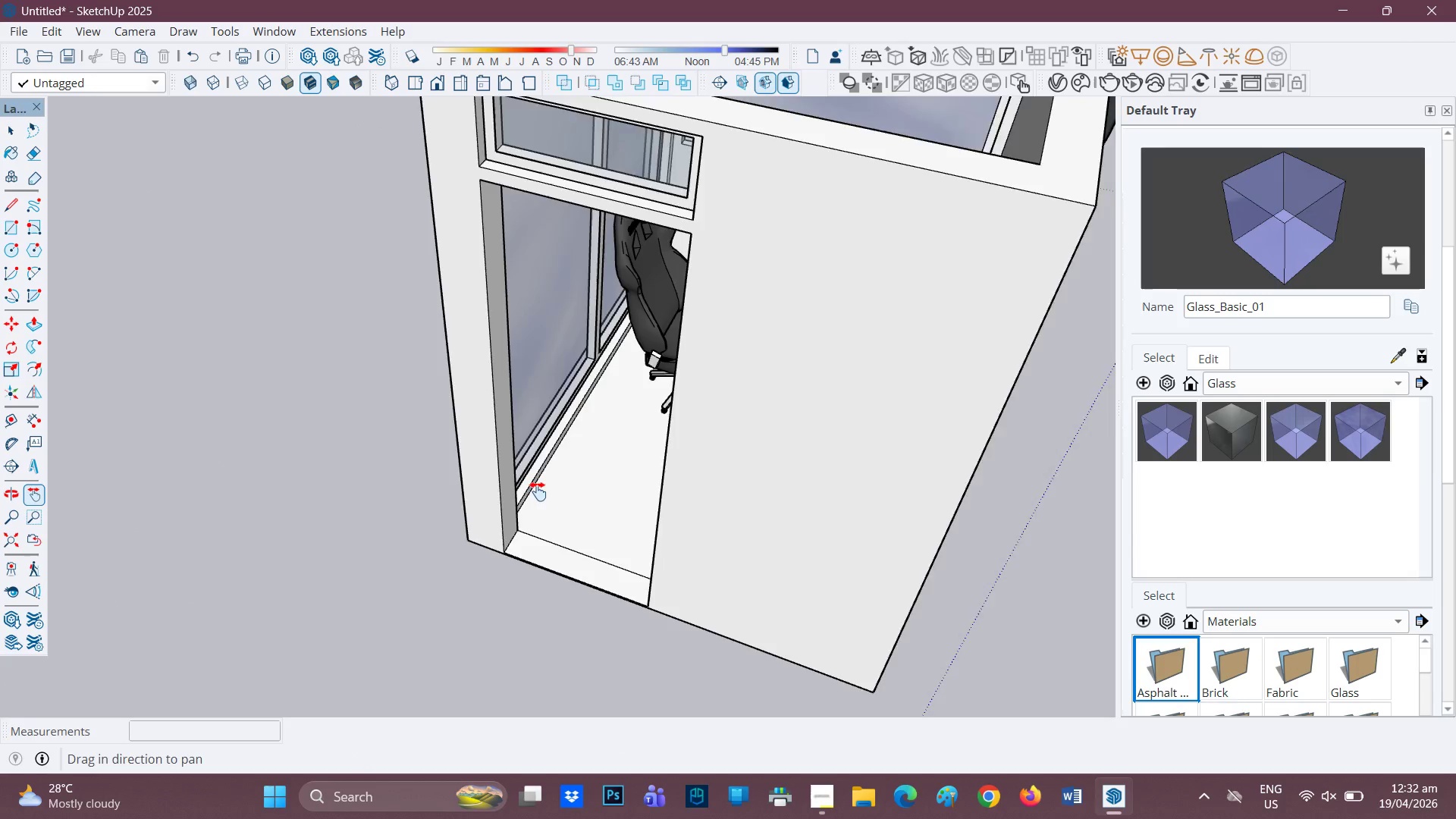 
key(Space)
 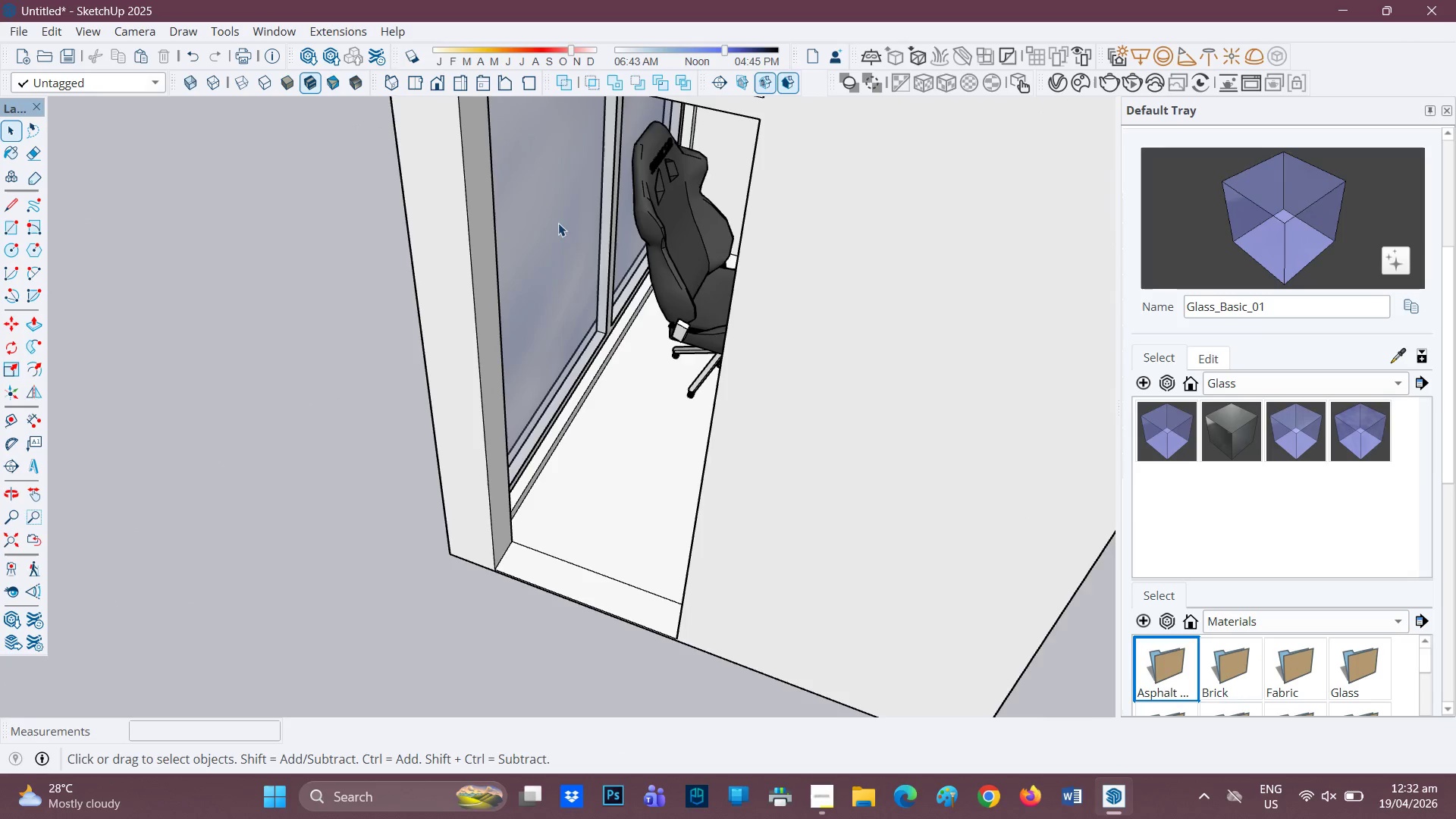 
scroll: coordinate [586, 192], scroll_direction: up, amount: 2.0
 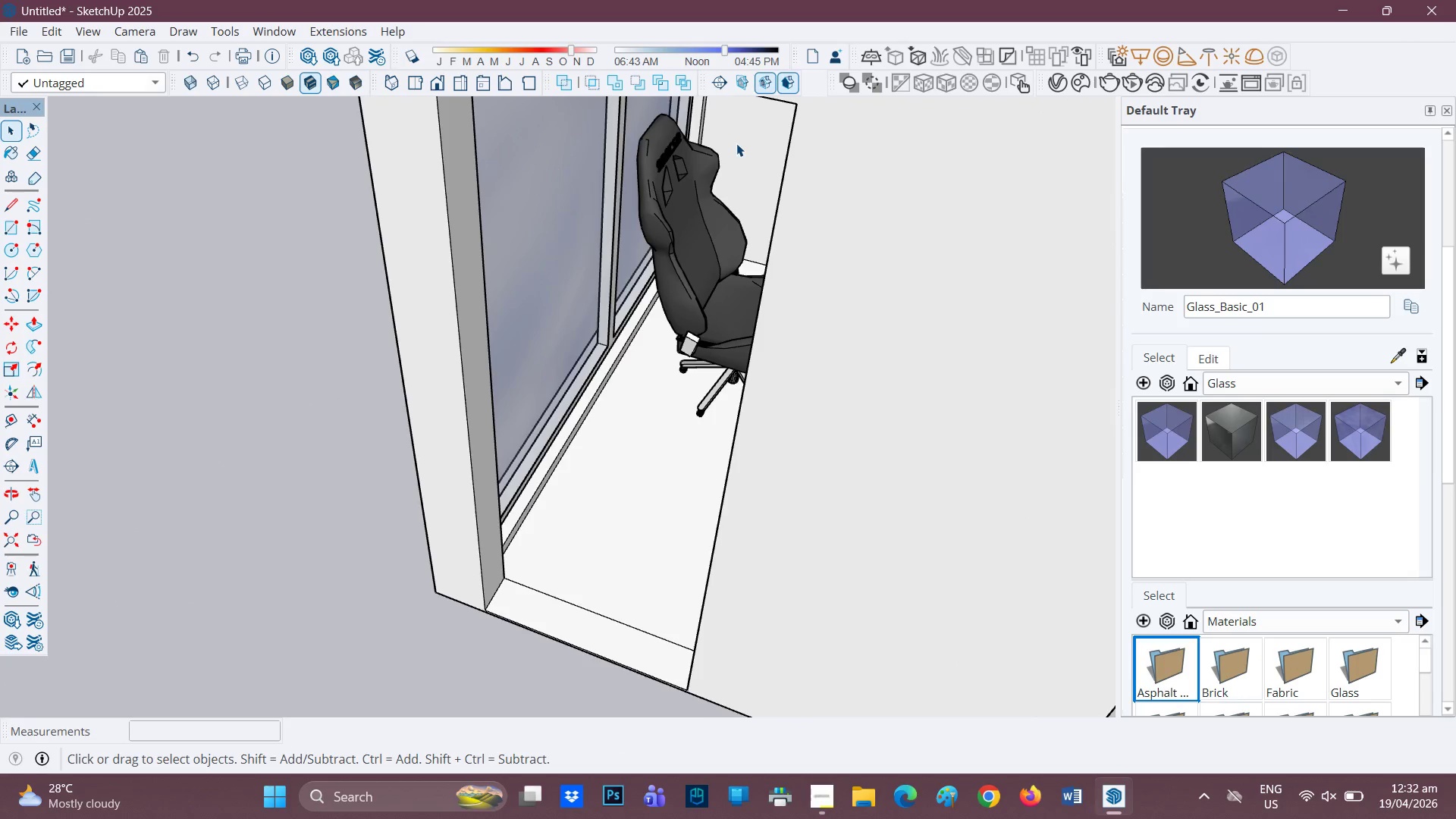 
scroll: coordinate [695, 212], scroll_direction: down, amount: 5.0
 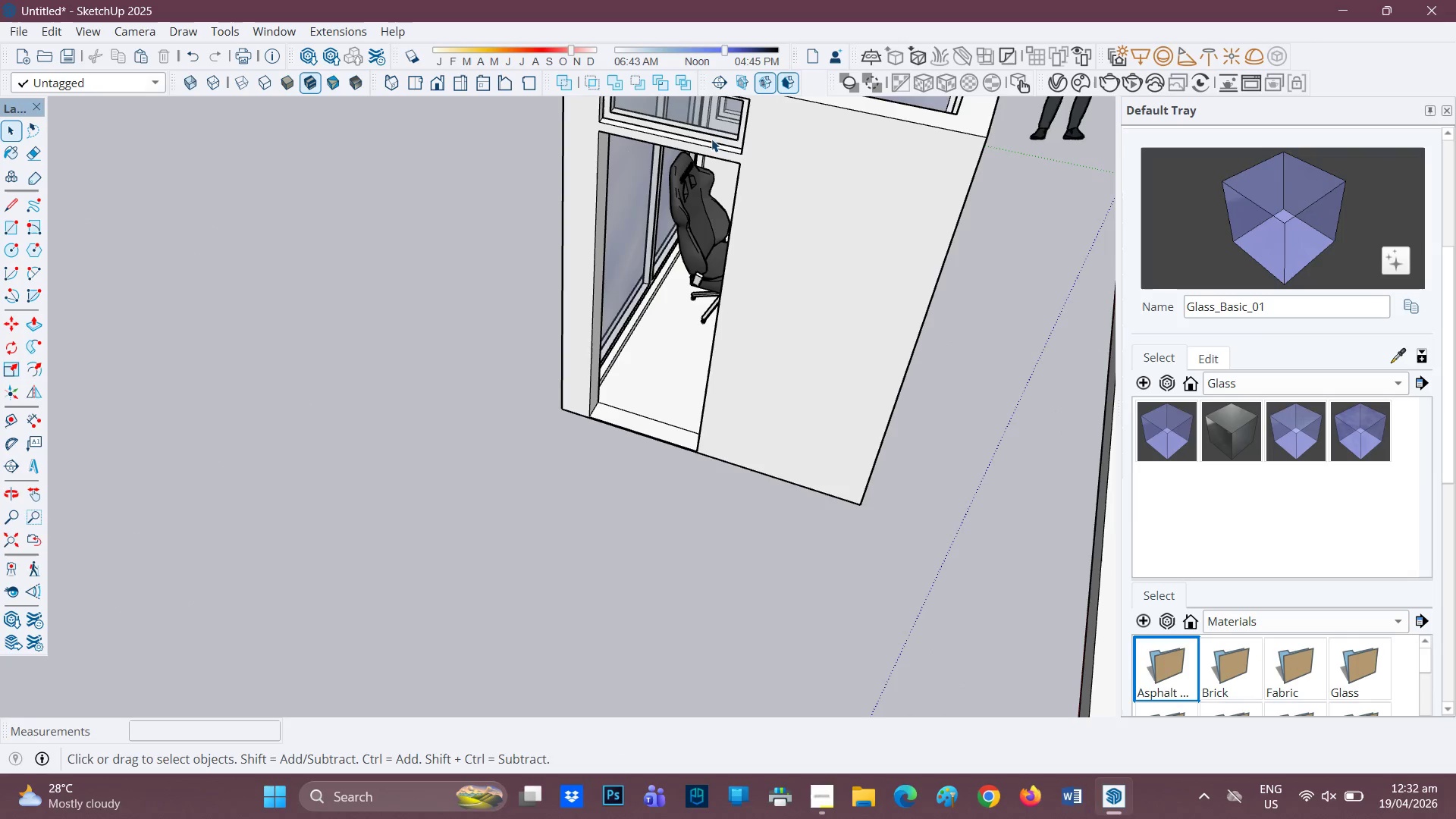 
double_click([711, 139])
 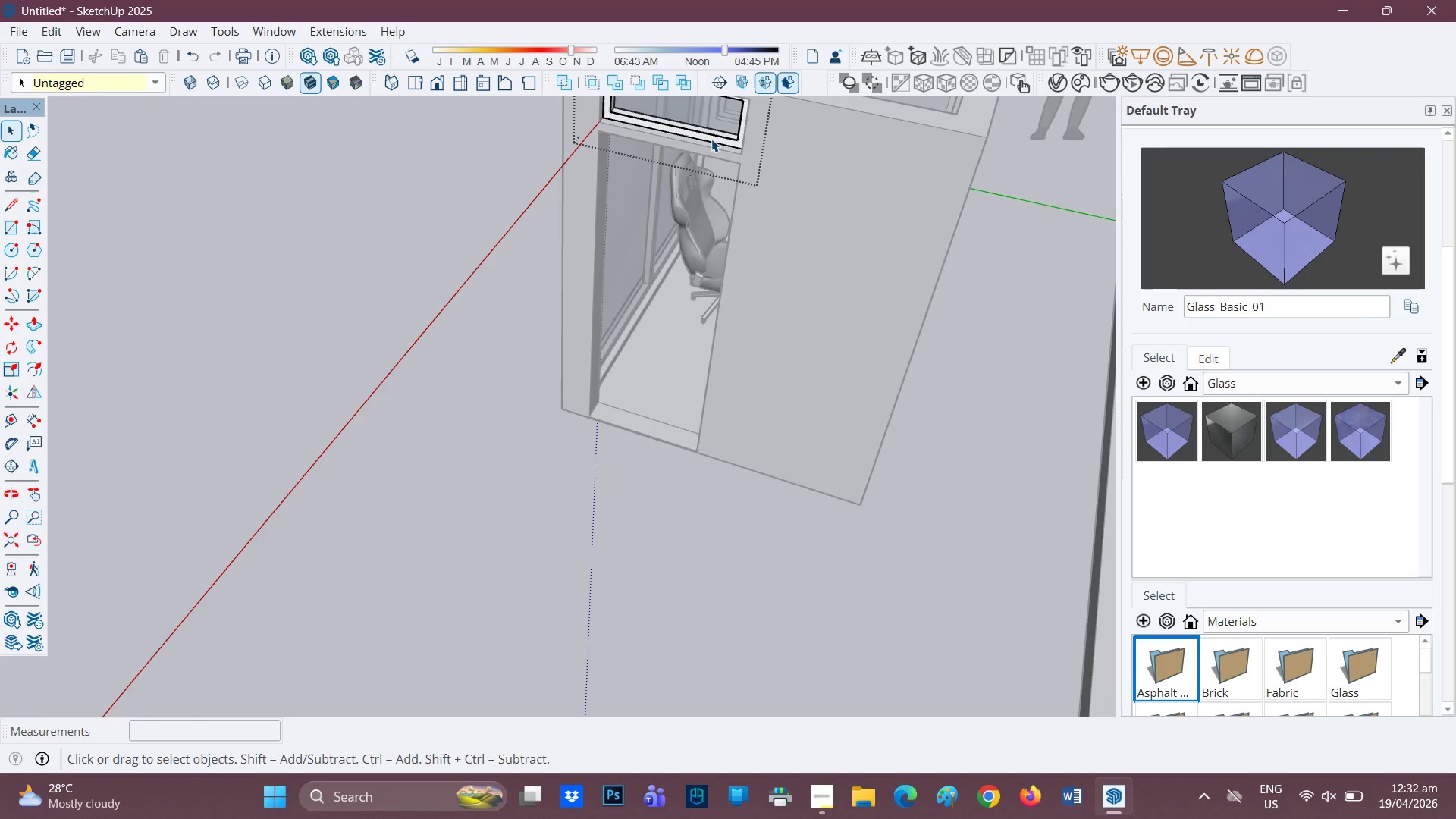 
triple_click([711, 139])
 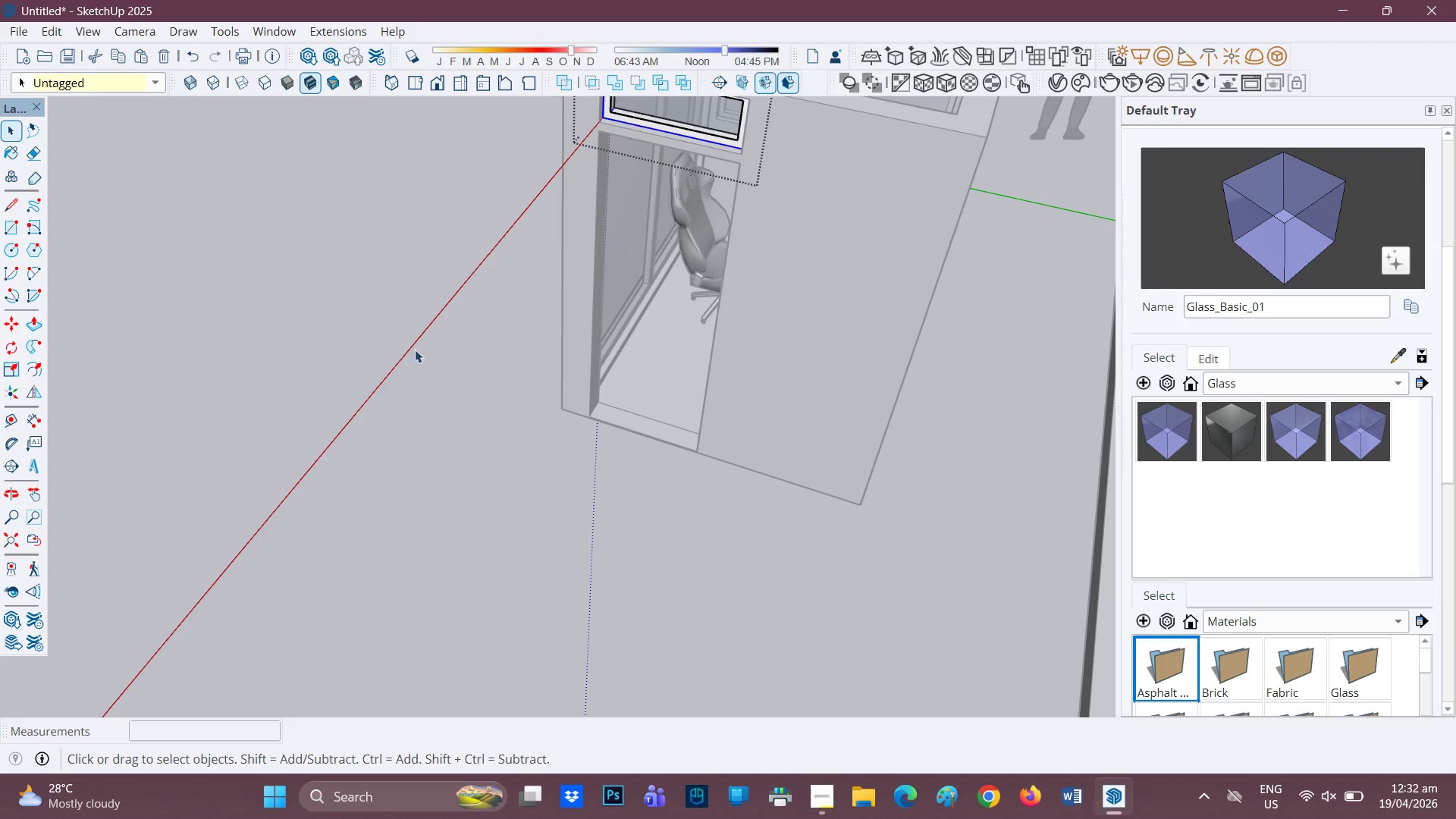 
left_click([475, 391])
 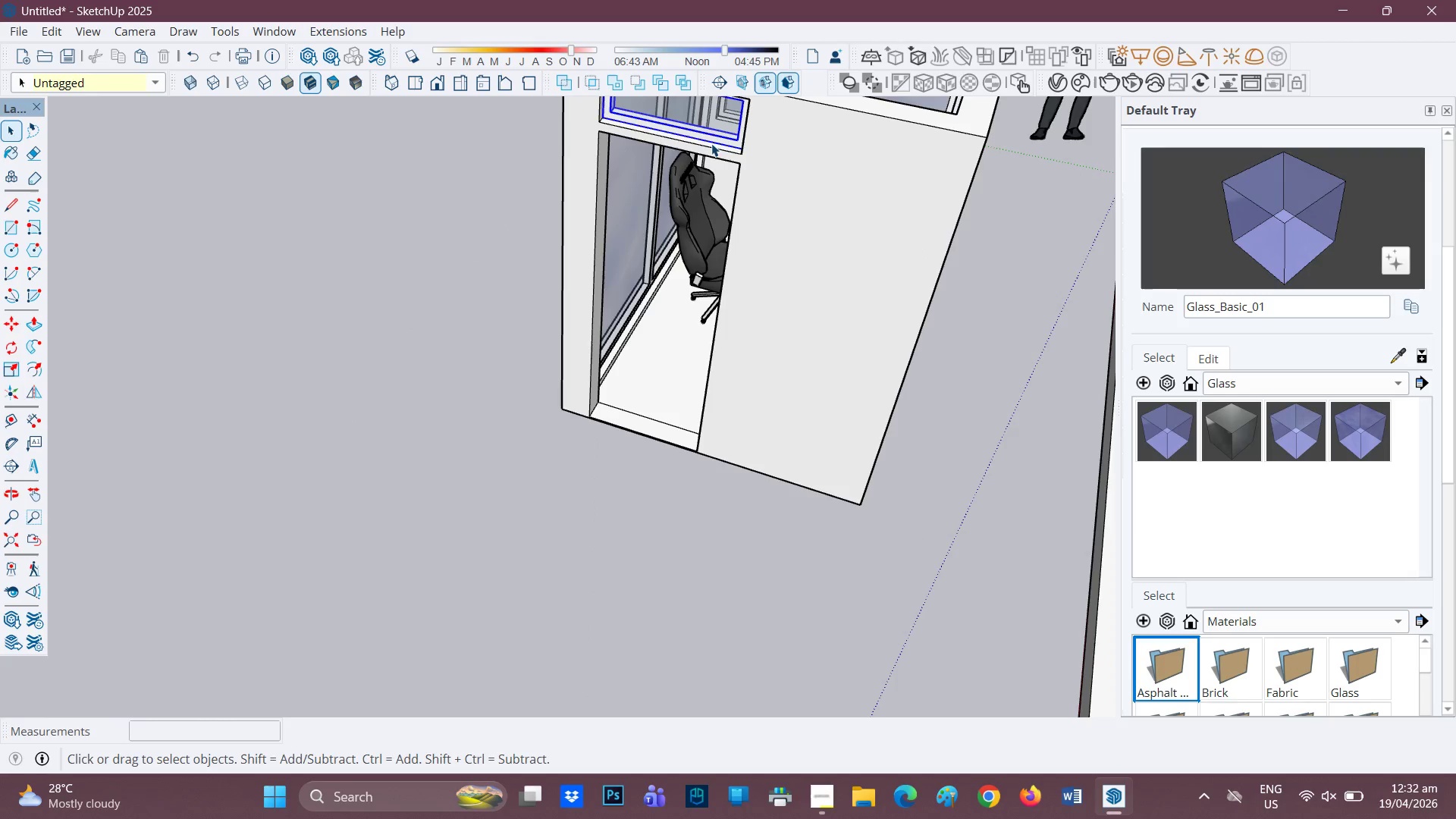 
double_click([717, 138])
 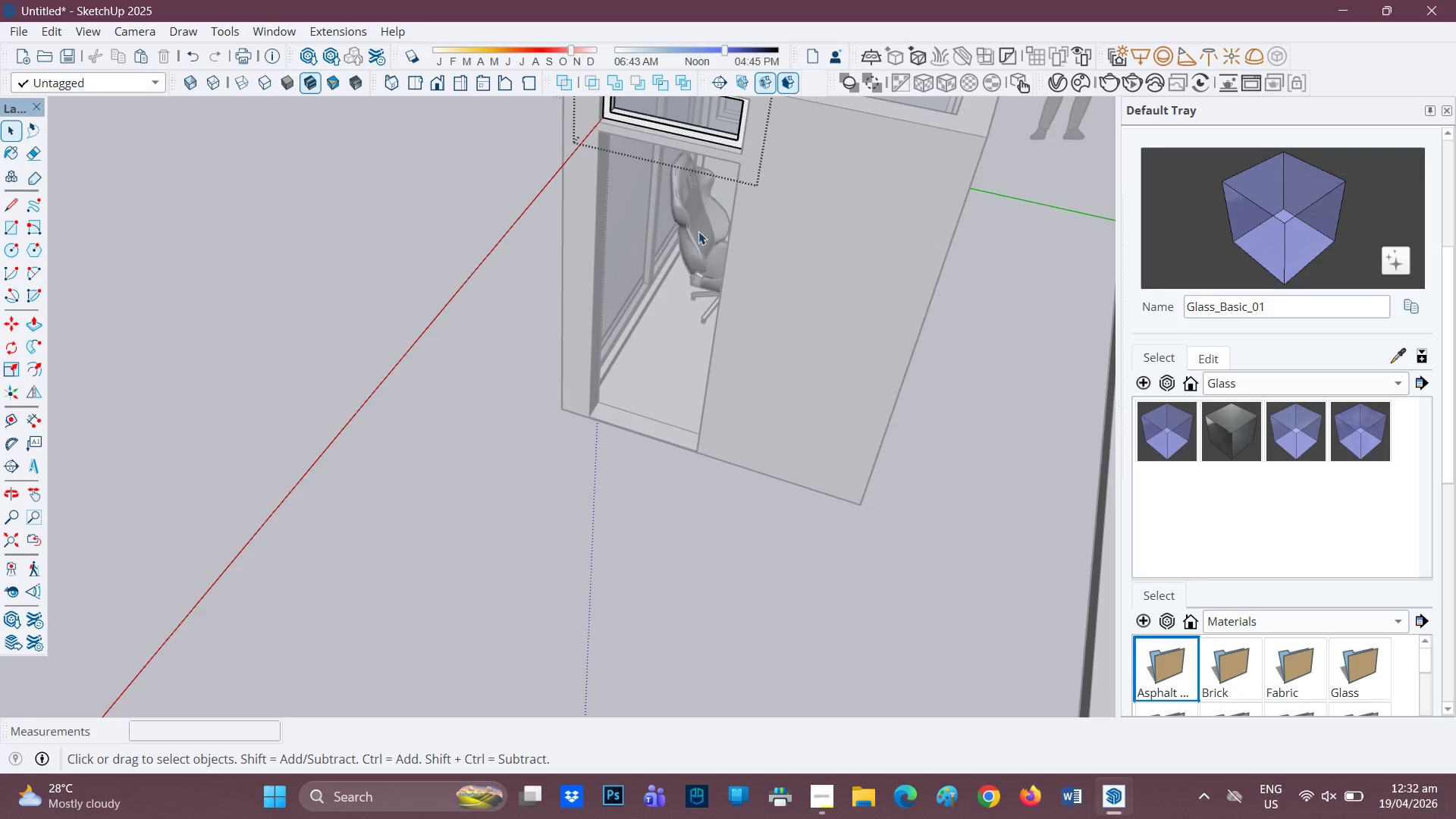 
scroll: coordinate [646, 309], scroll_direction: up, amount: 2.0
 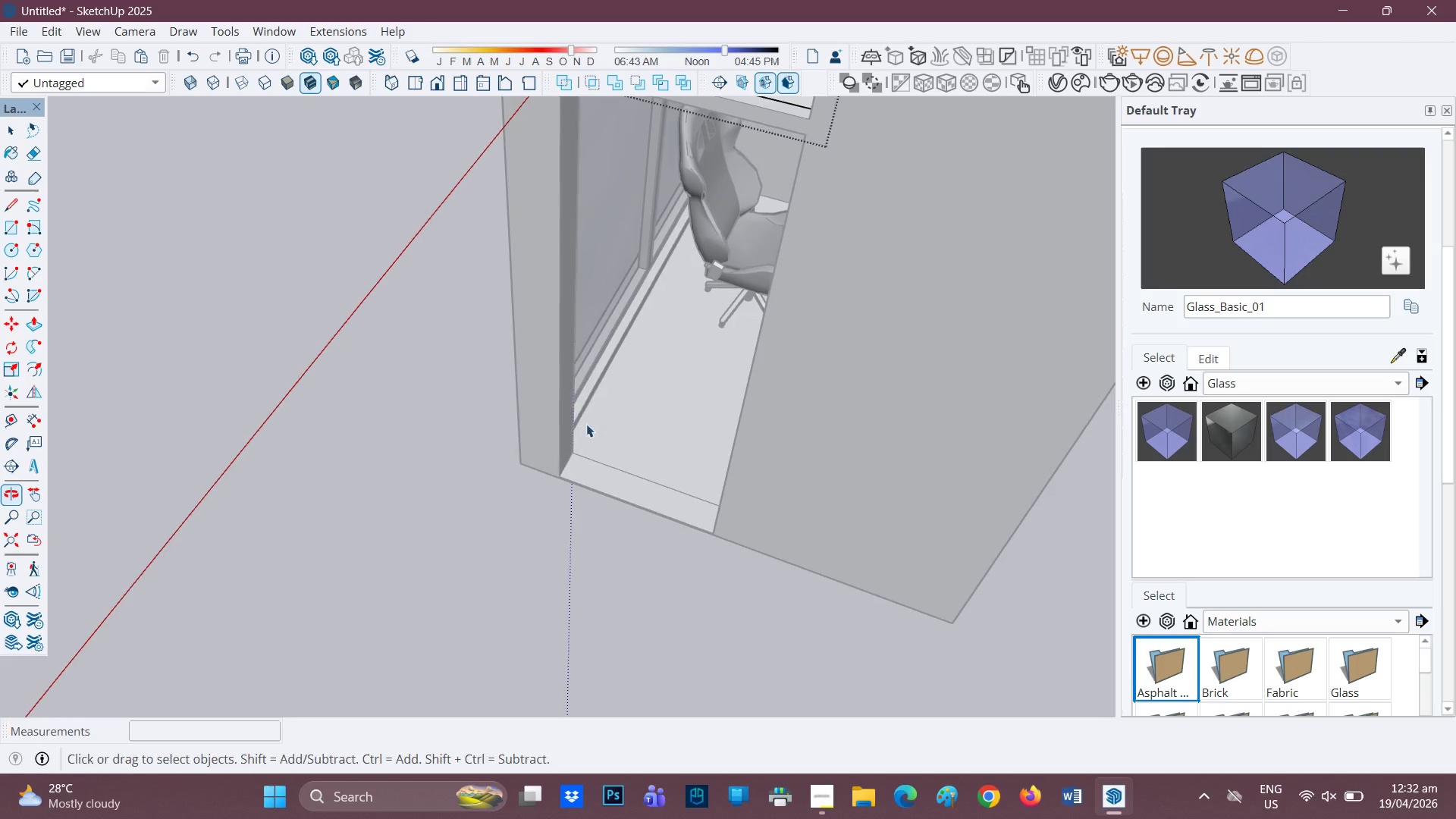 
key(R)
 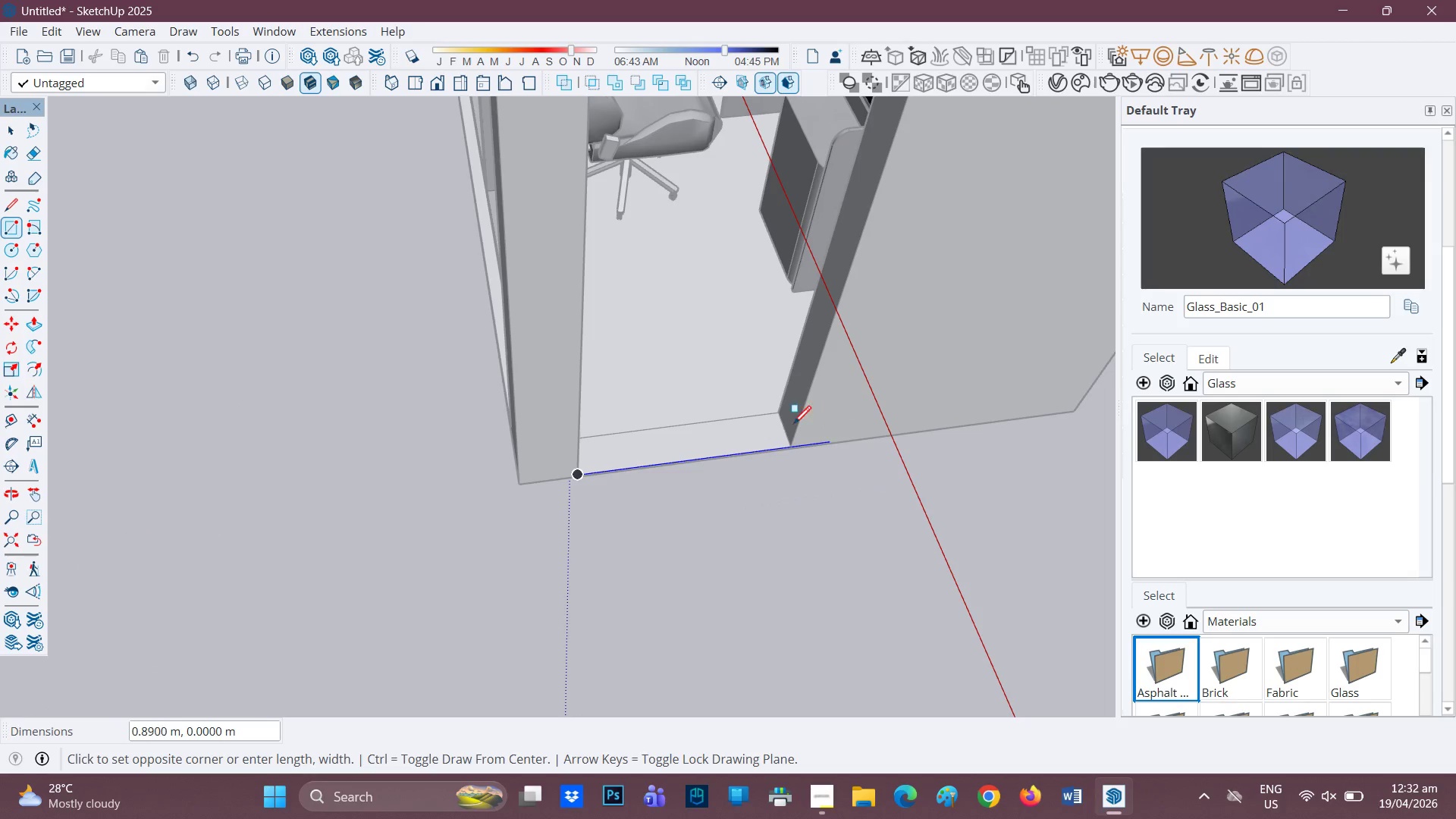 
scroll: coordinate [579, 479], scroll_direction: up, amount: 3.0
 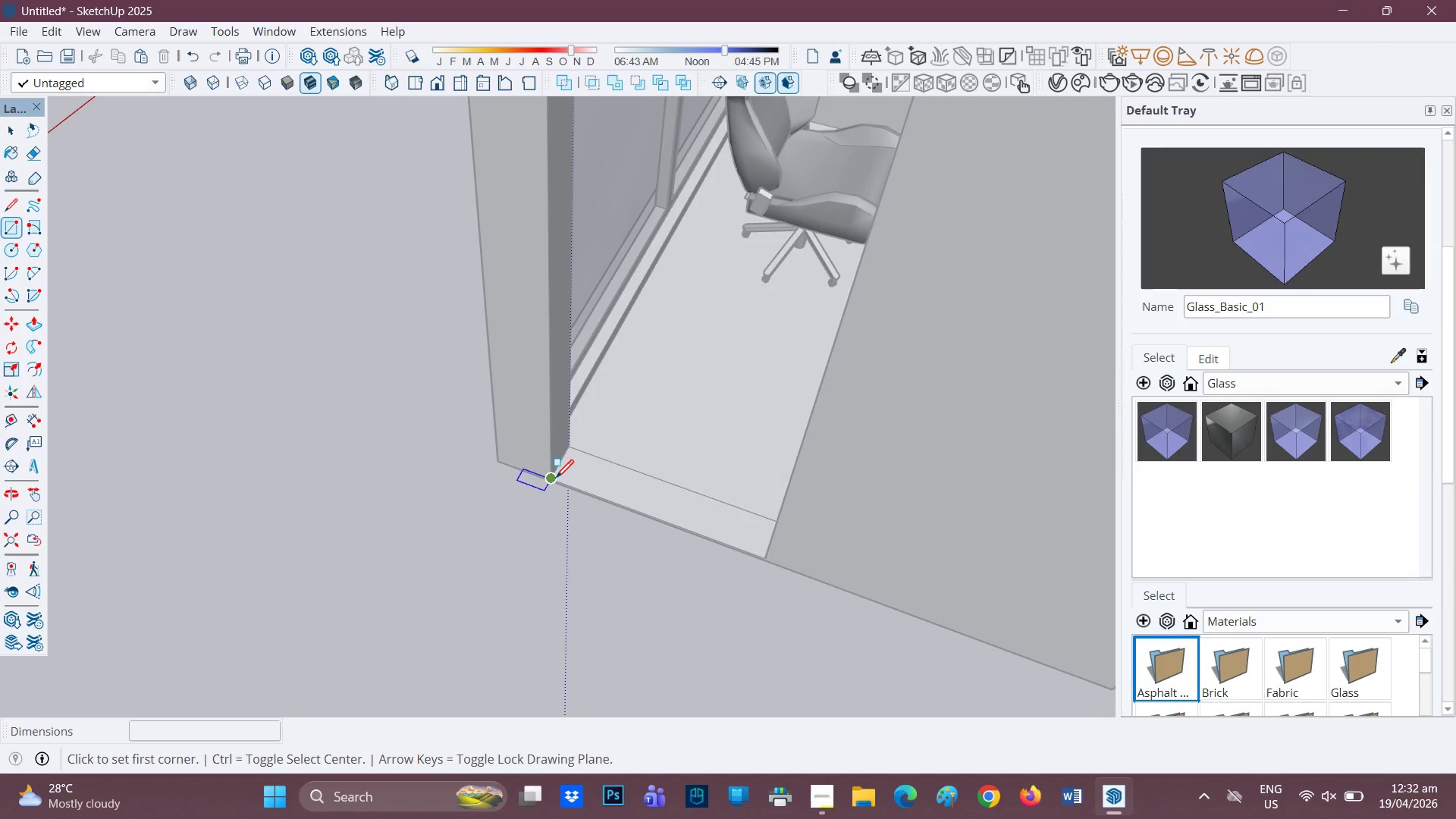 
left_click([780, 412])
 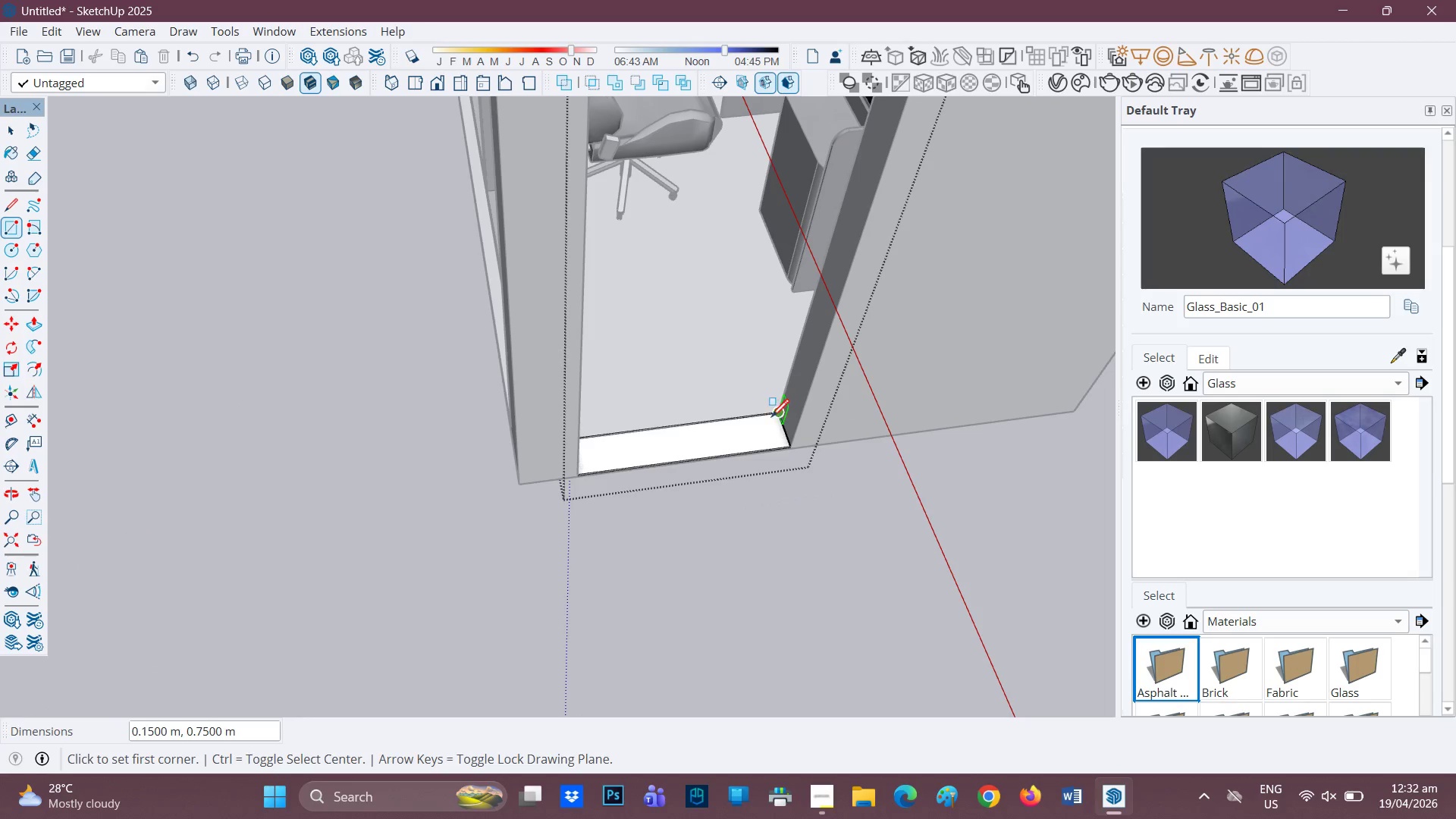 
key(P)
 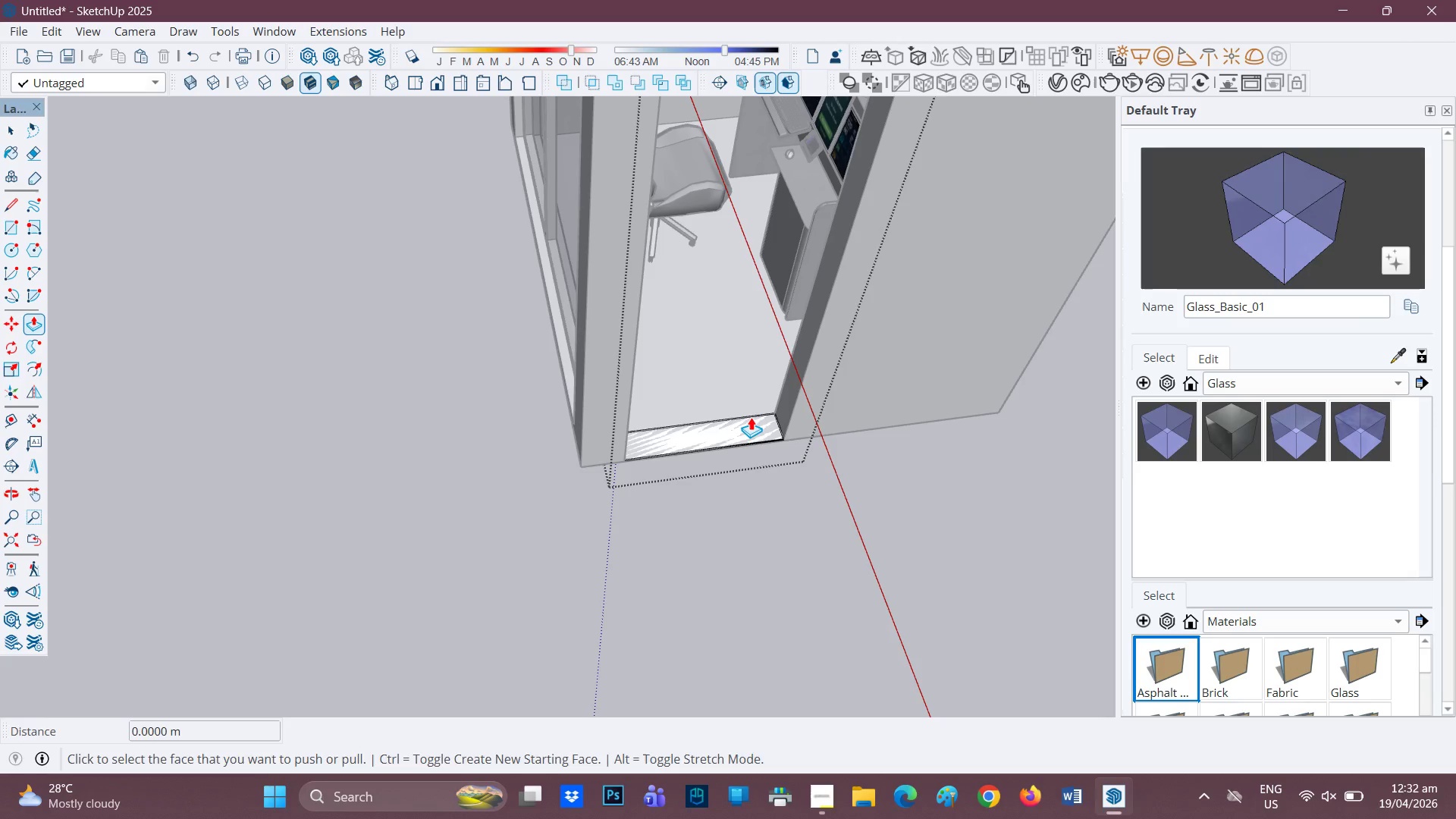 
scroll: coordinate [755, 412], scroll_direction: down, amount: 2.0
 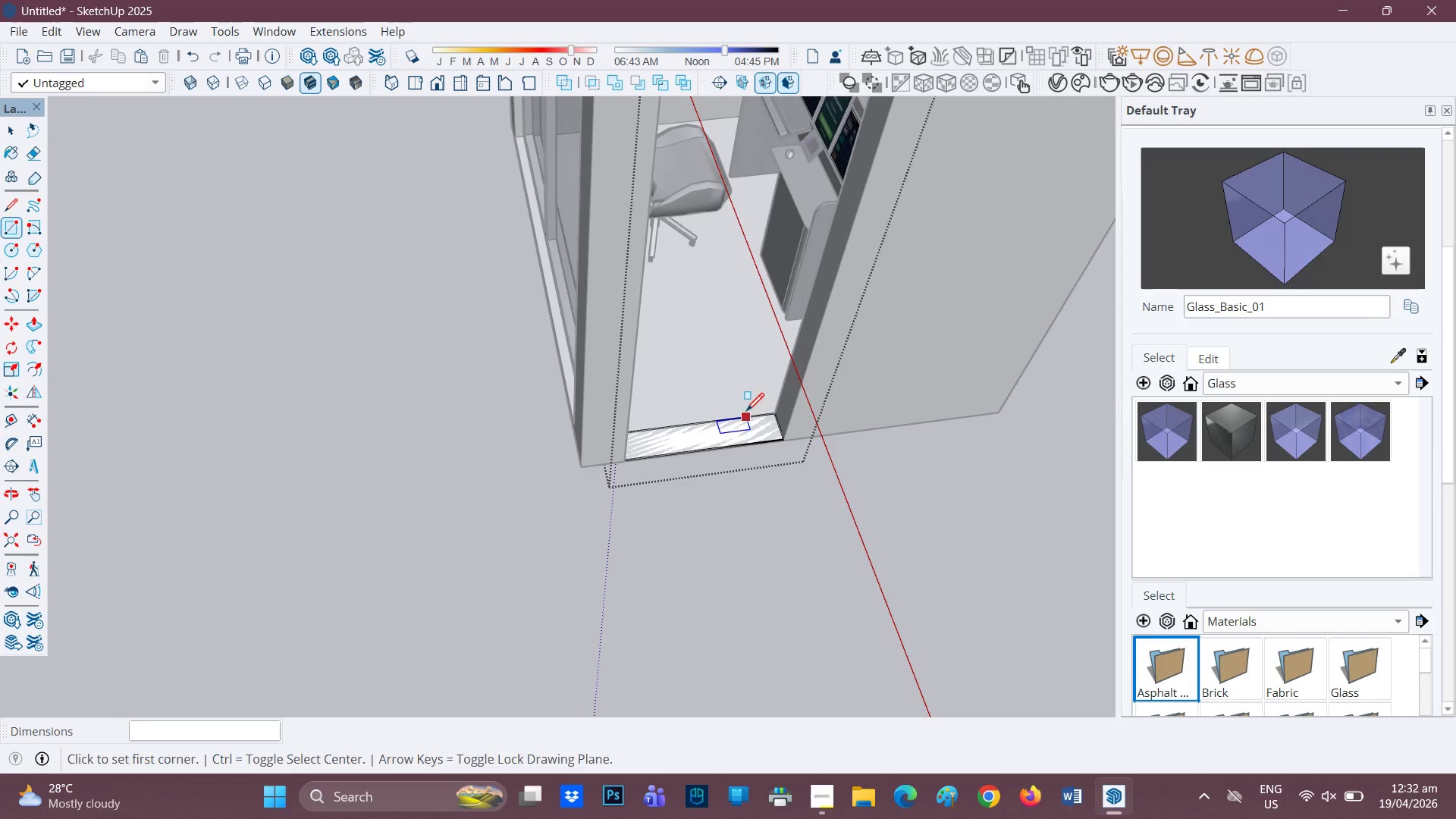 
left_click([751, 417])
 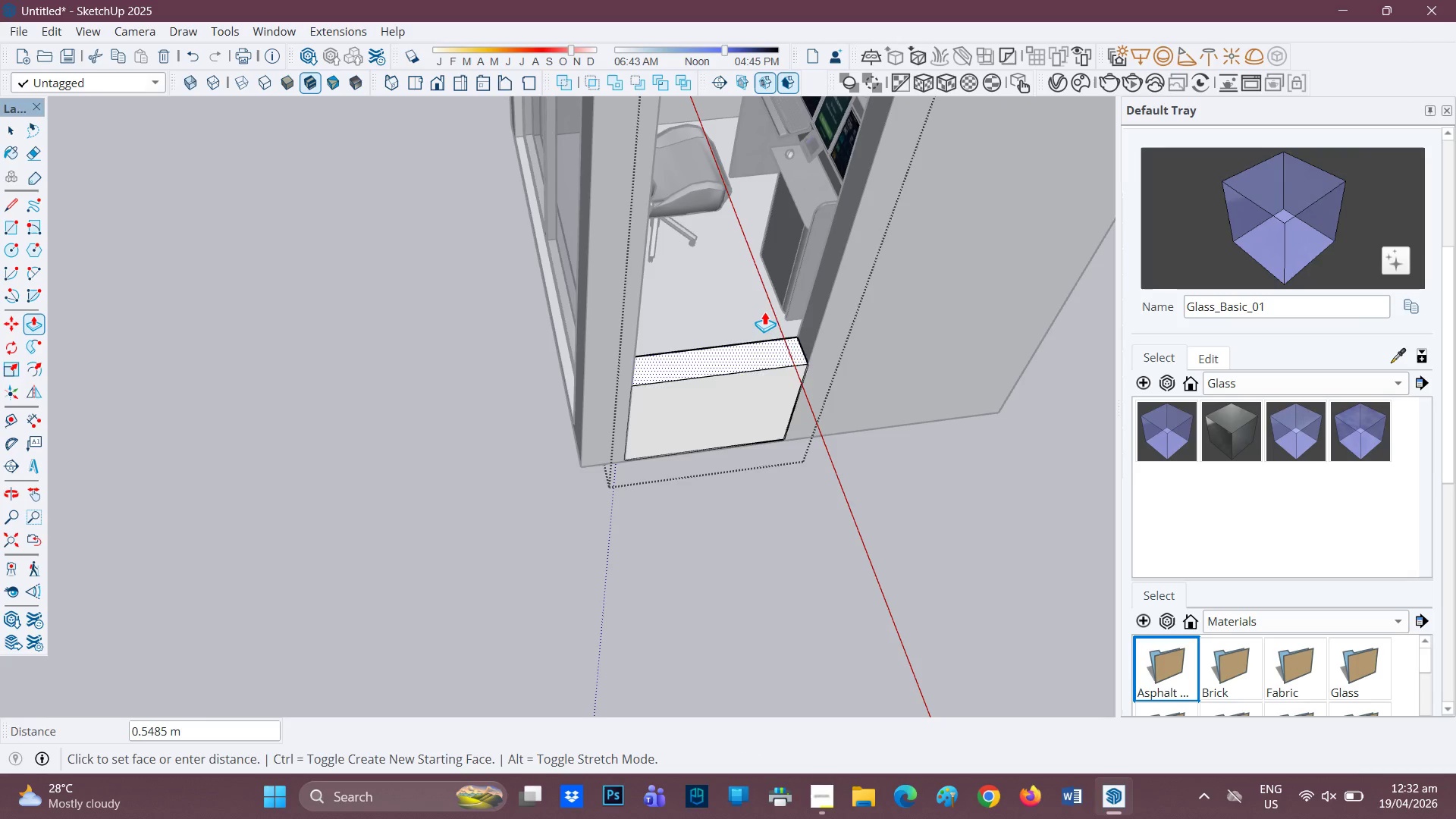 
left_click_drag(start_coordinate=[764, 312], to_coordinate=[770, 312])
 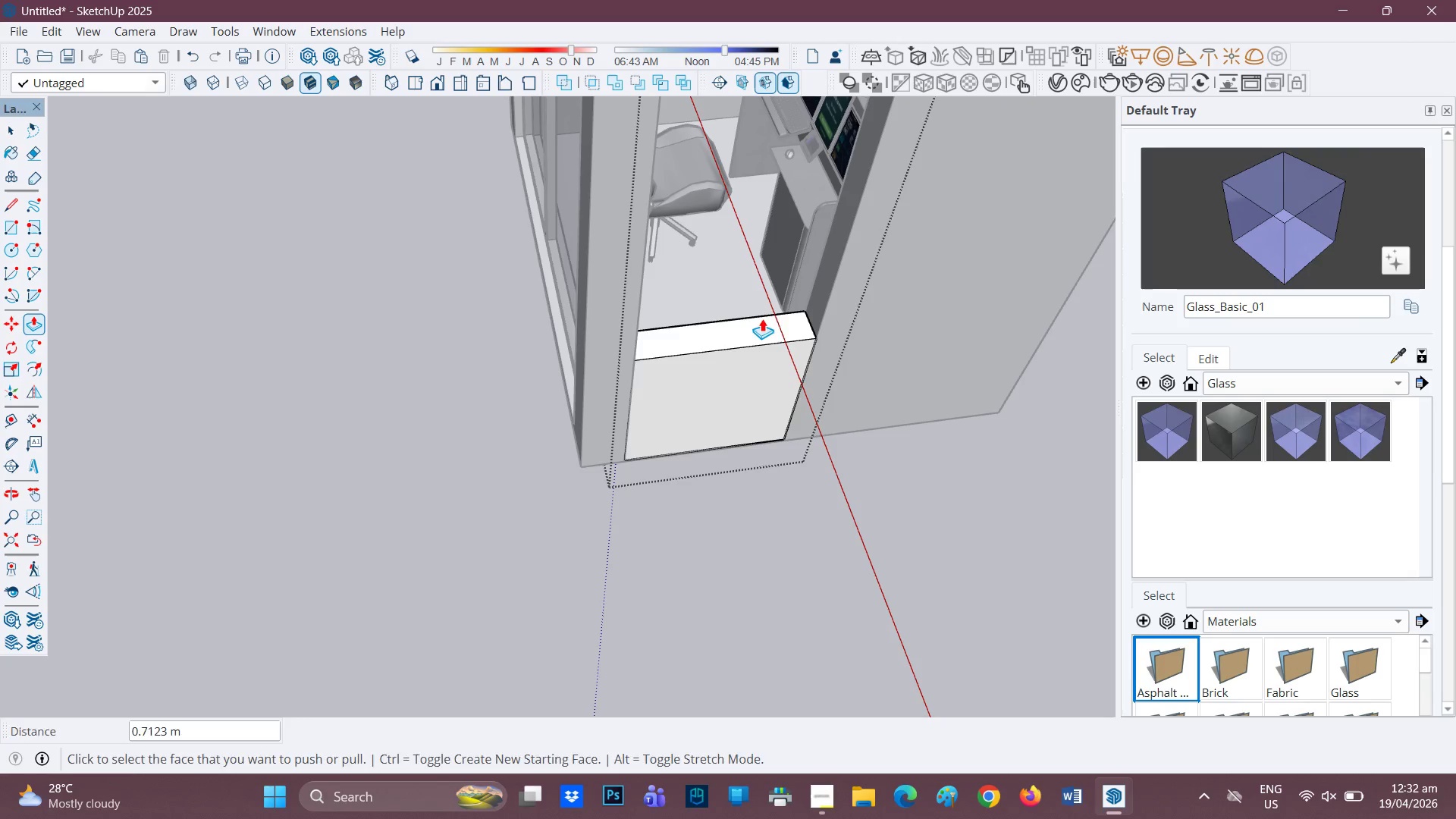 
key(Space)
 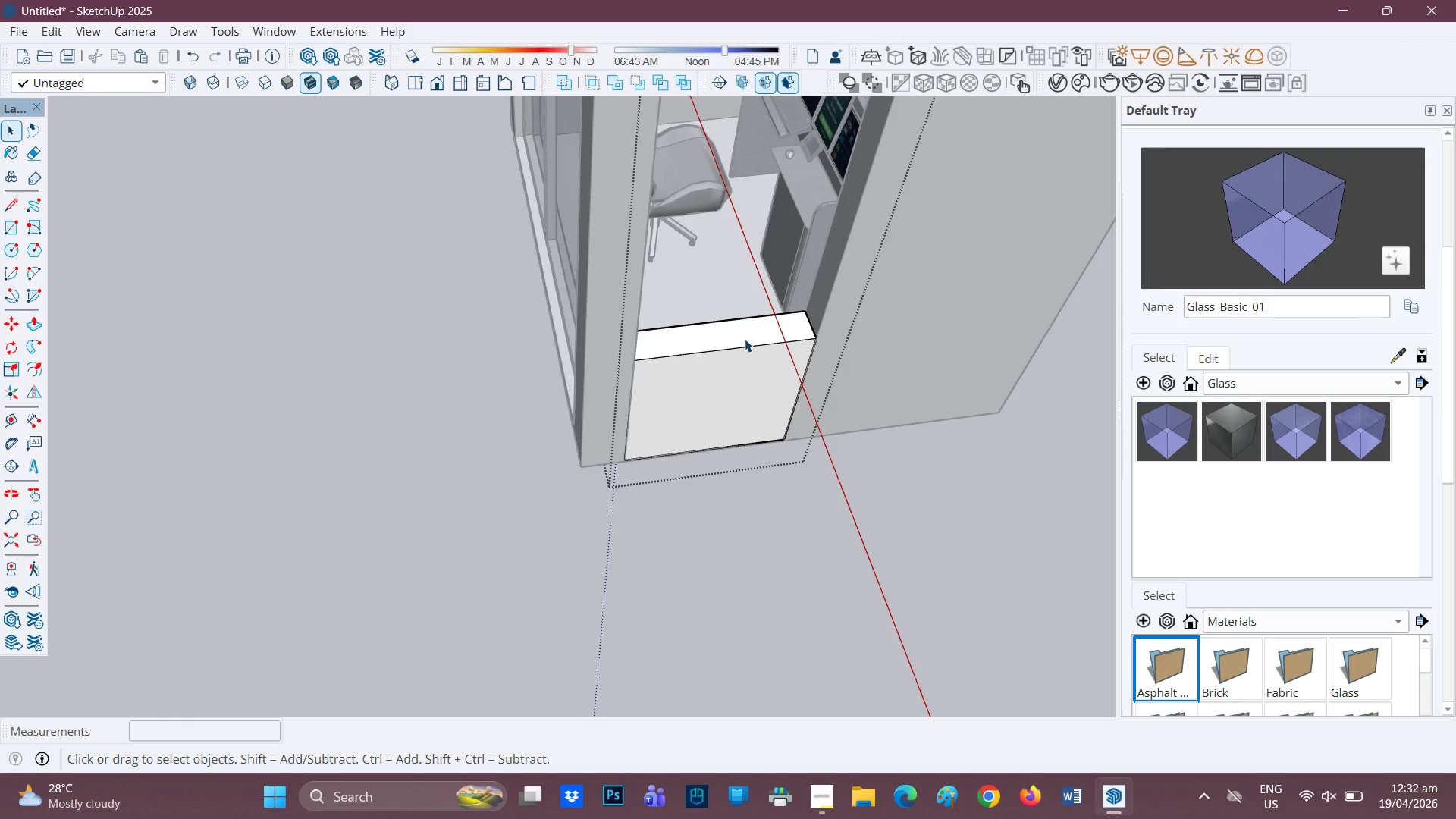 
double_click([745, 339])
 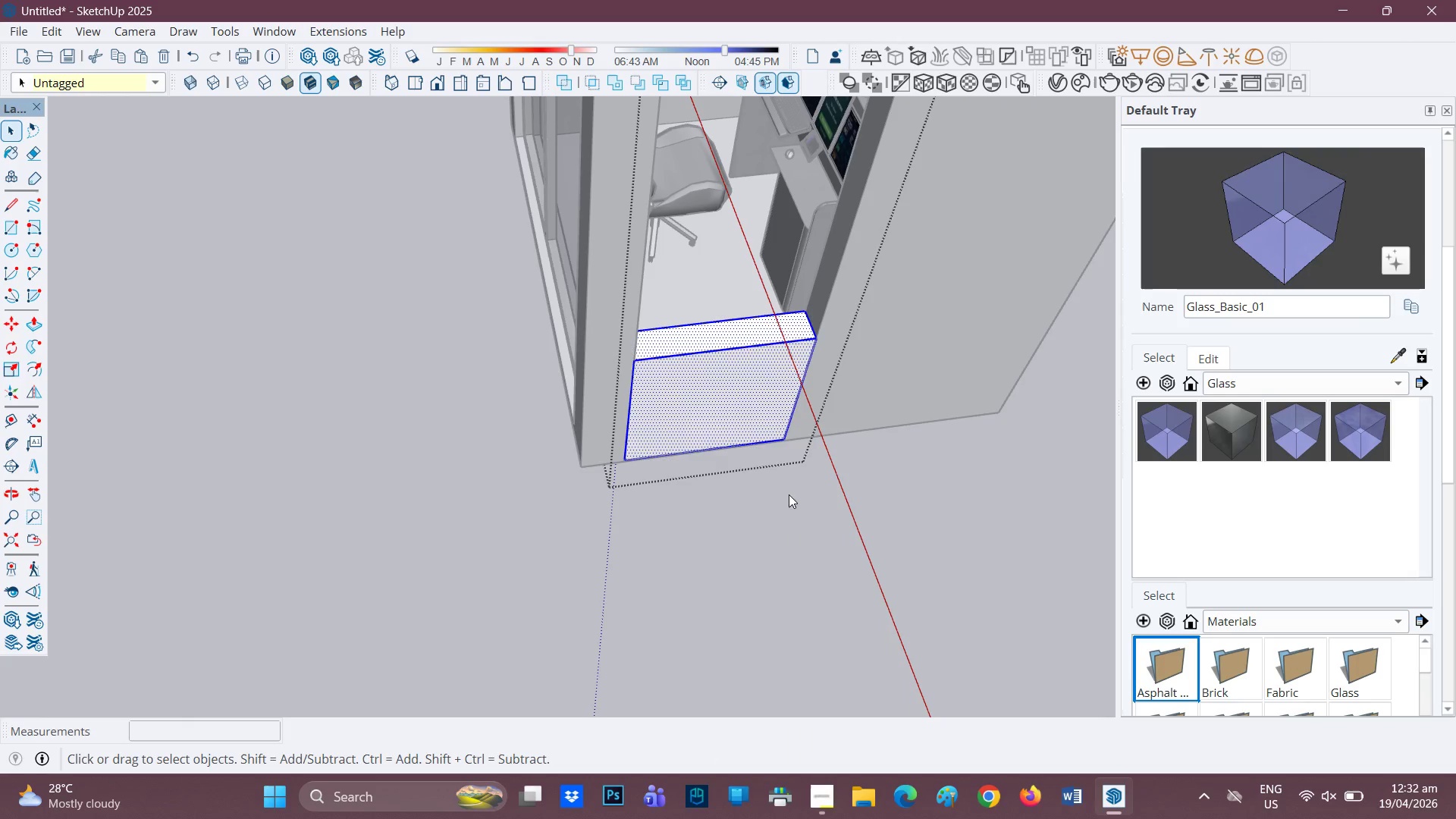 
key(D)
 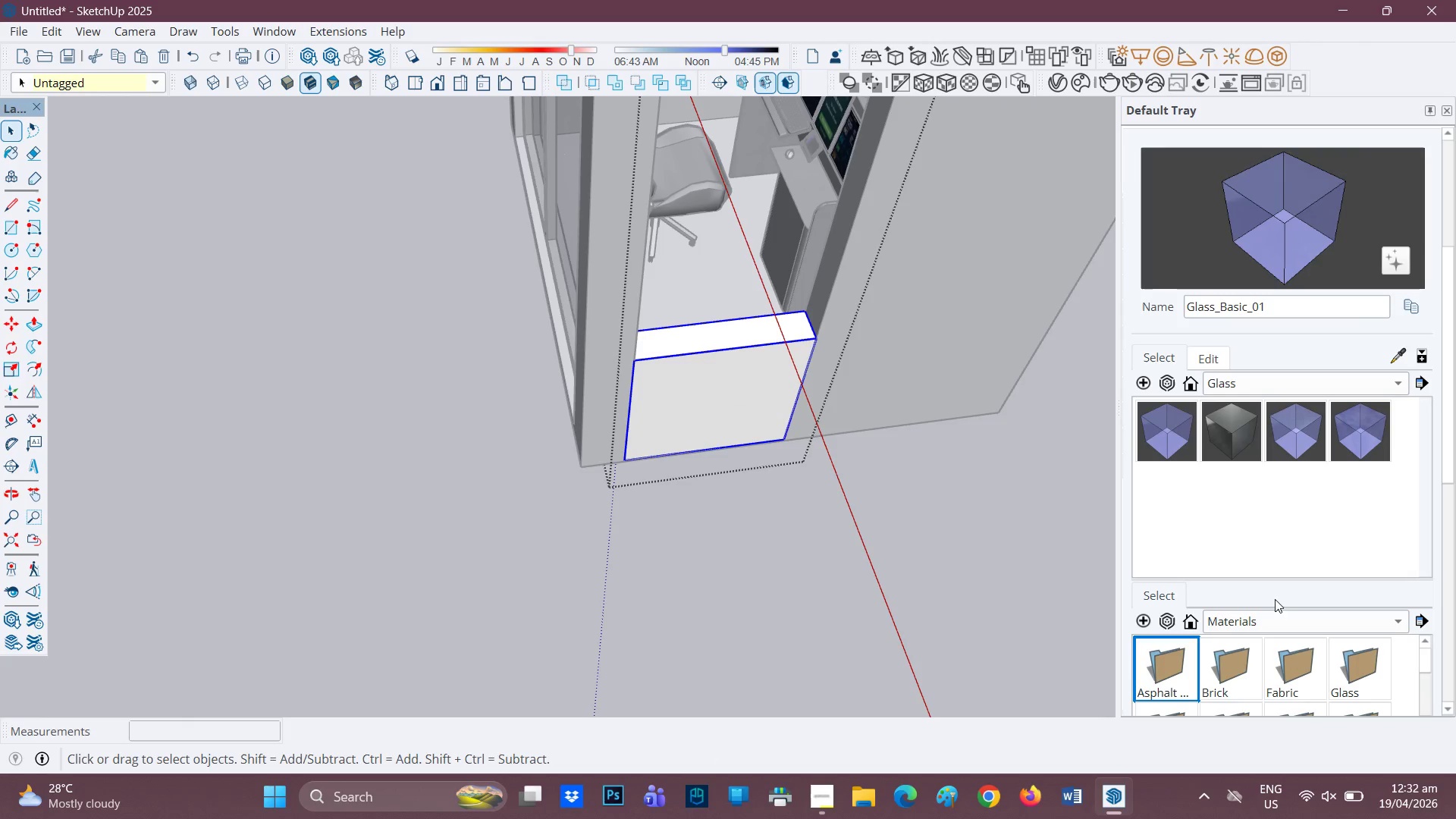 
scroll: coordinate [1455, 534], scroll_direction: down, amount: 2.0
 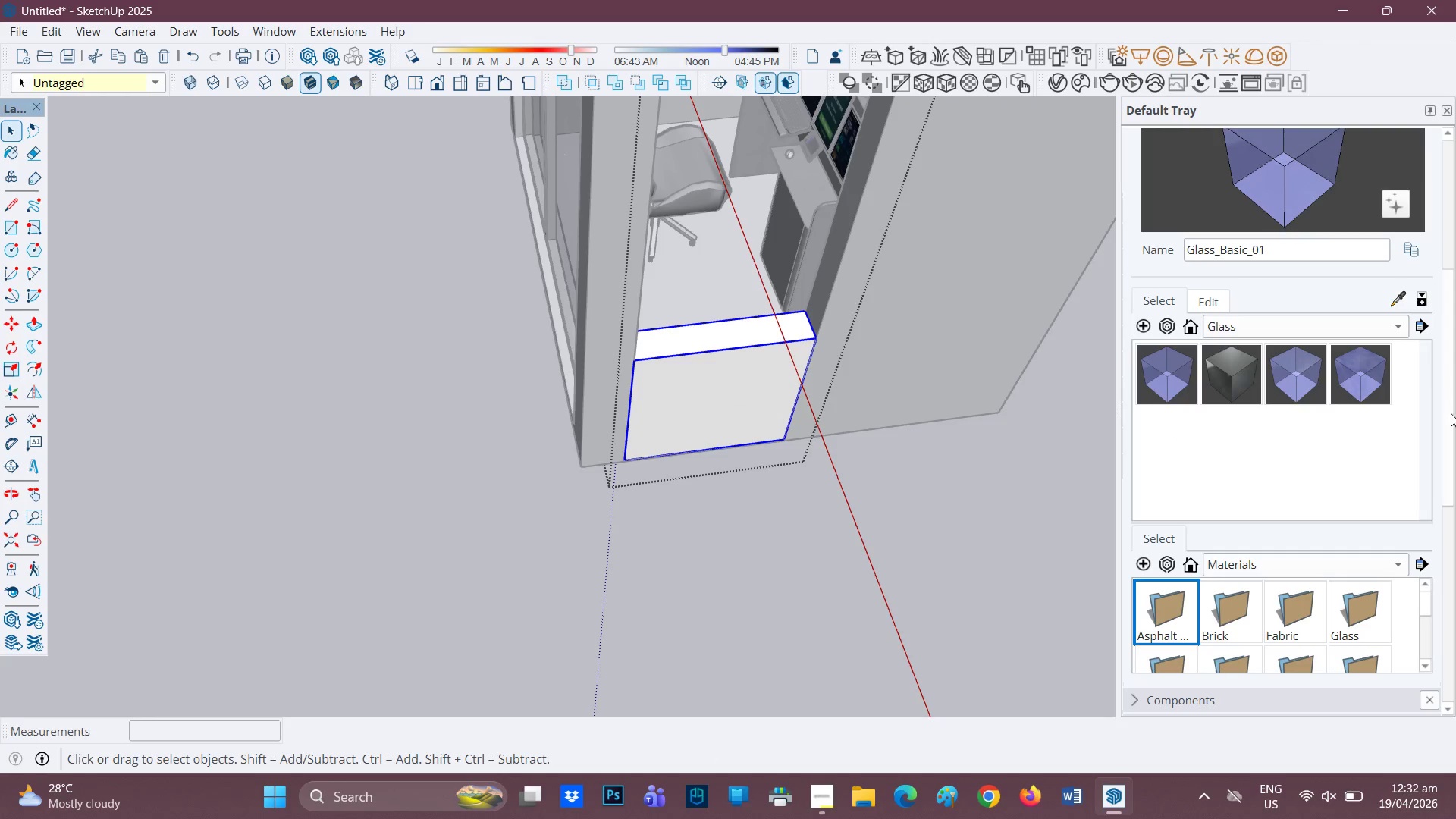 
left_click_drag(start_coordinate=[1452, 417], to_coordinate=[1449, 675])
 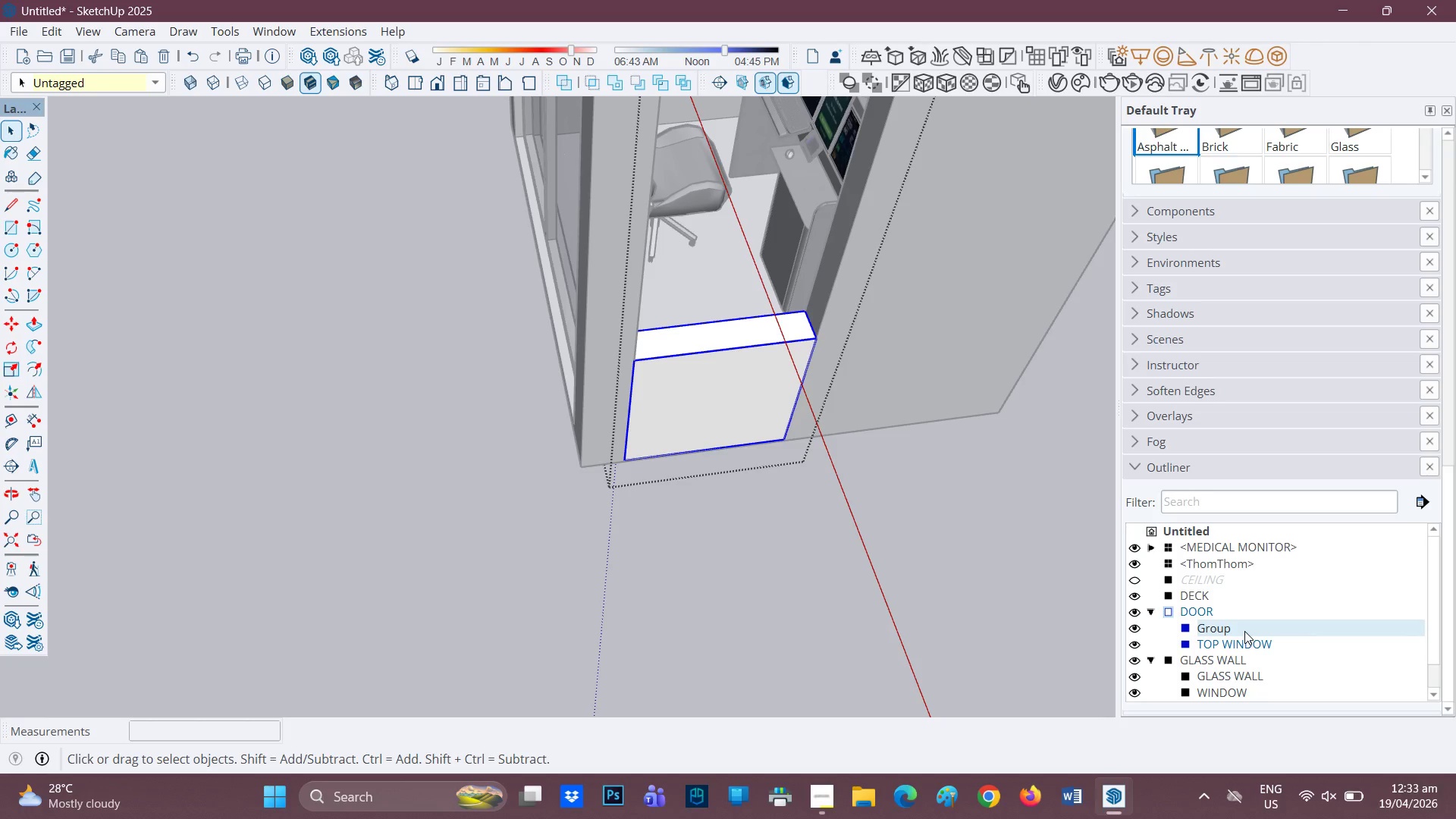 
double_click([1244, 631])
 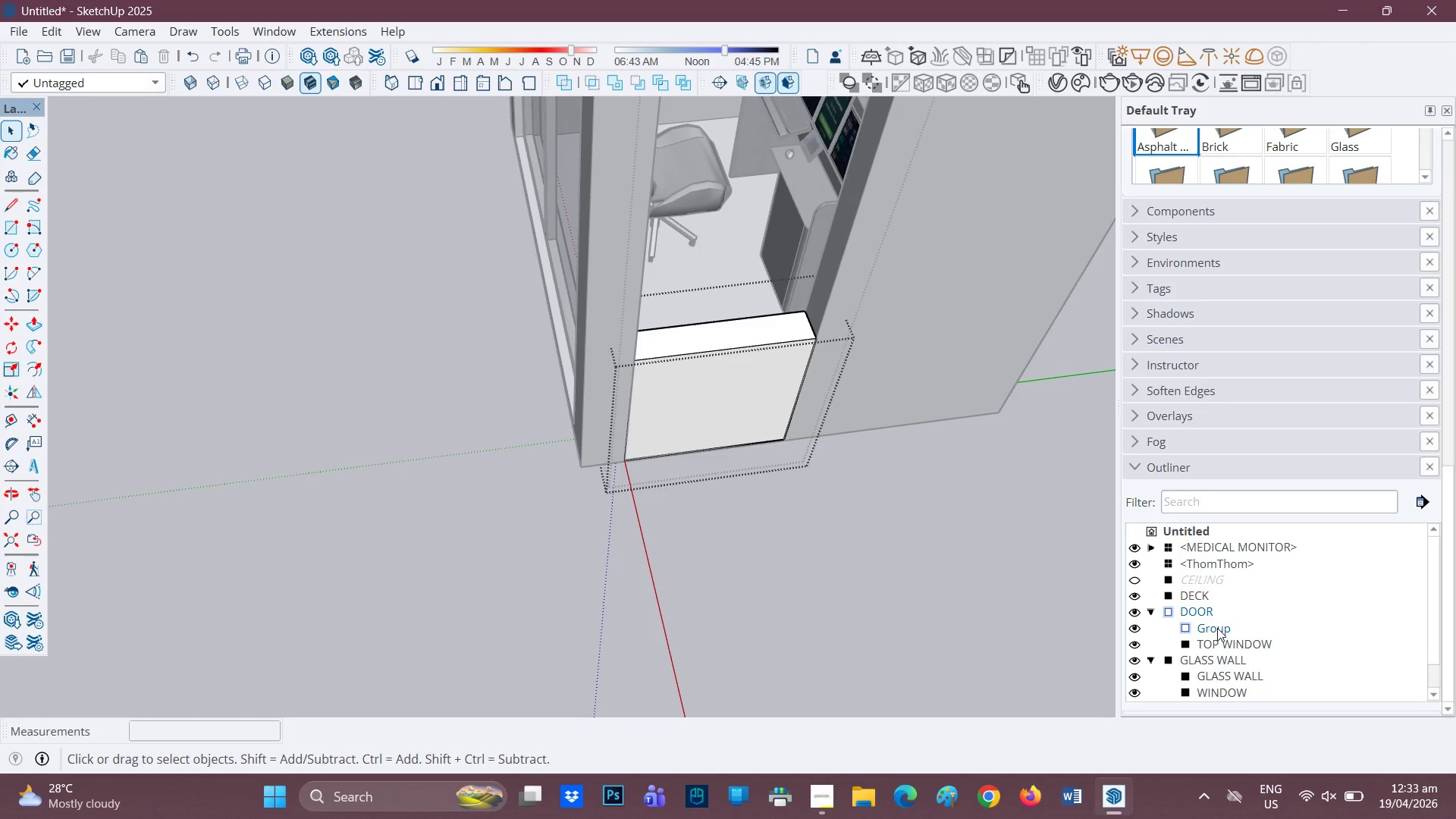 
double_click([1217, 628])
 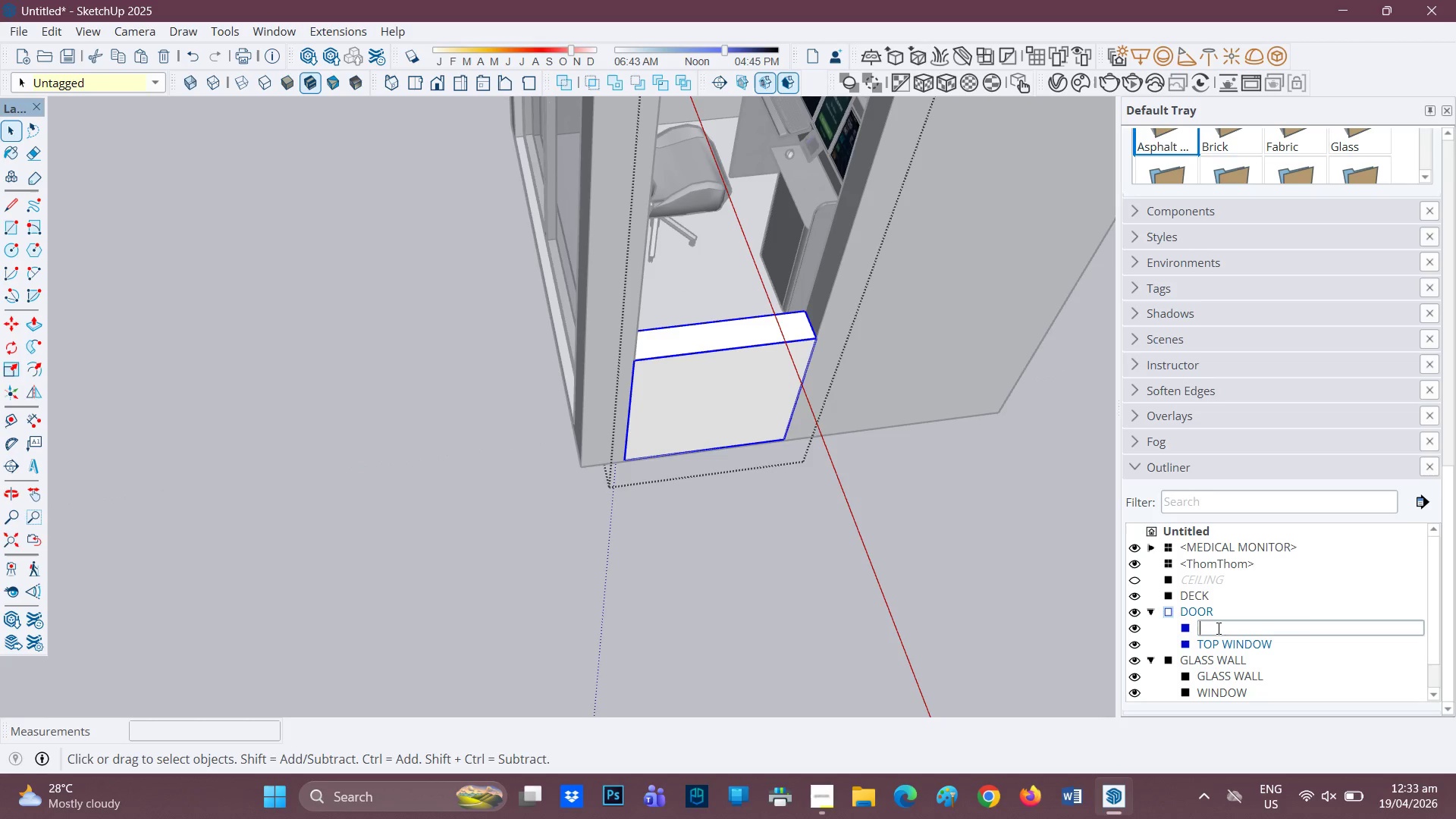 
type(DOOR FRAME)
 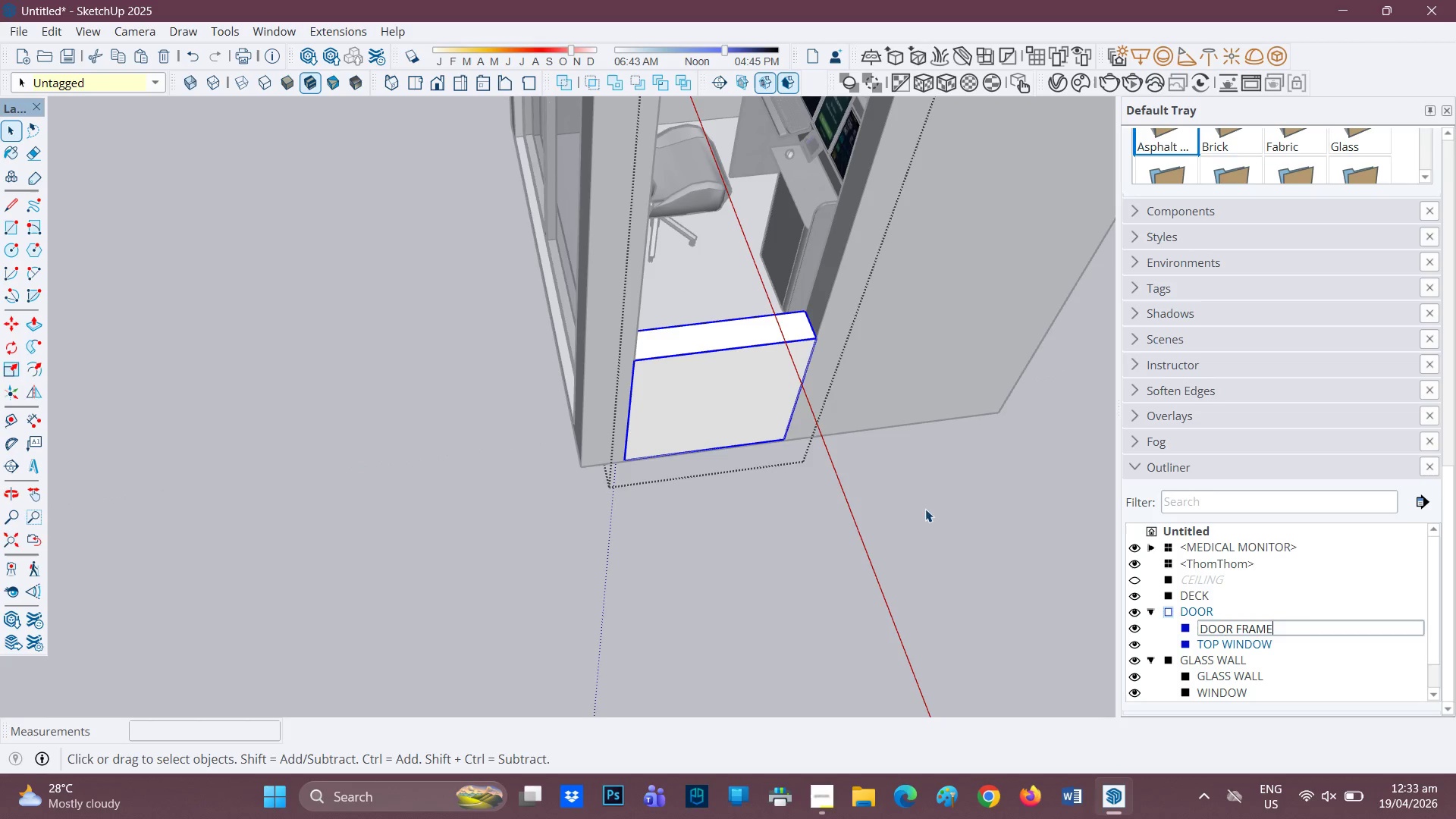 
left_click([871, 516])
 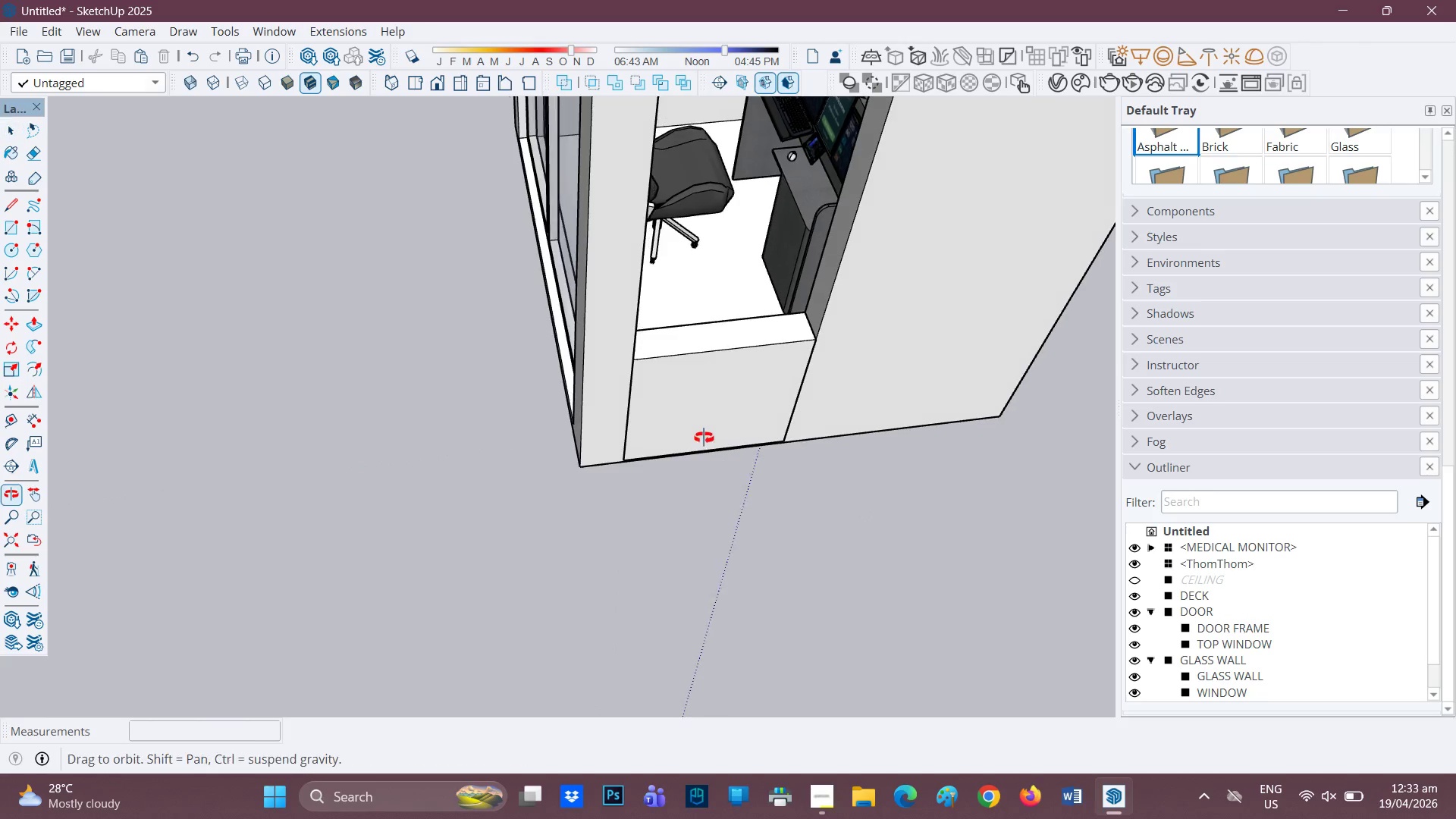 
key(Space)
 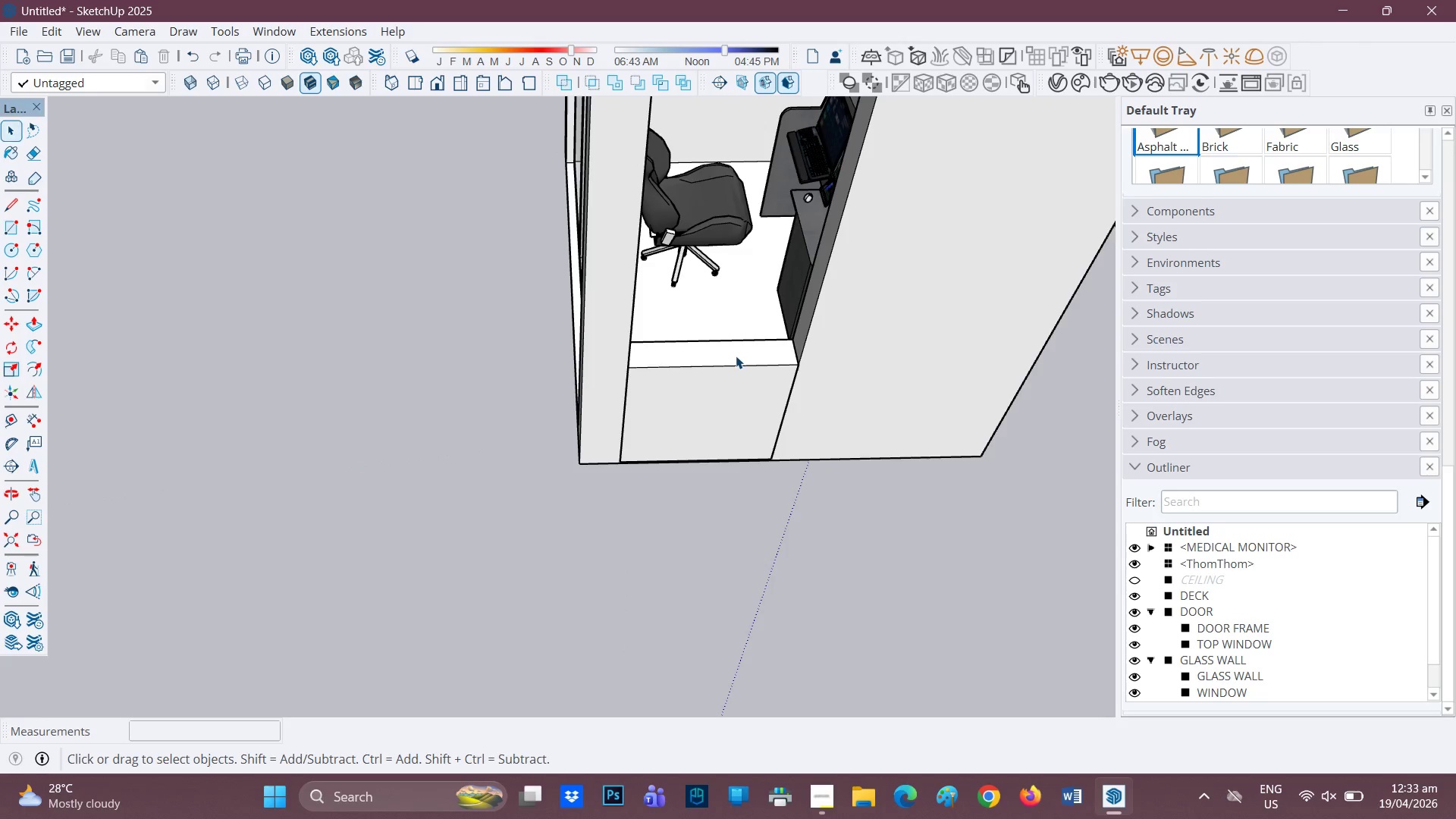 
left_click([736, 356])
 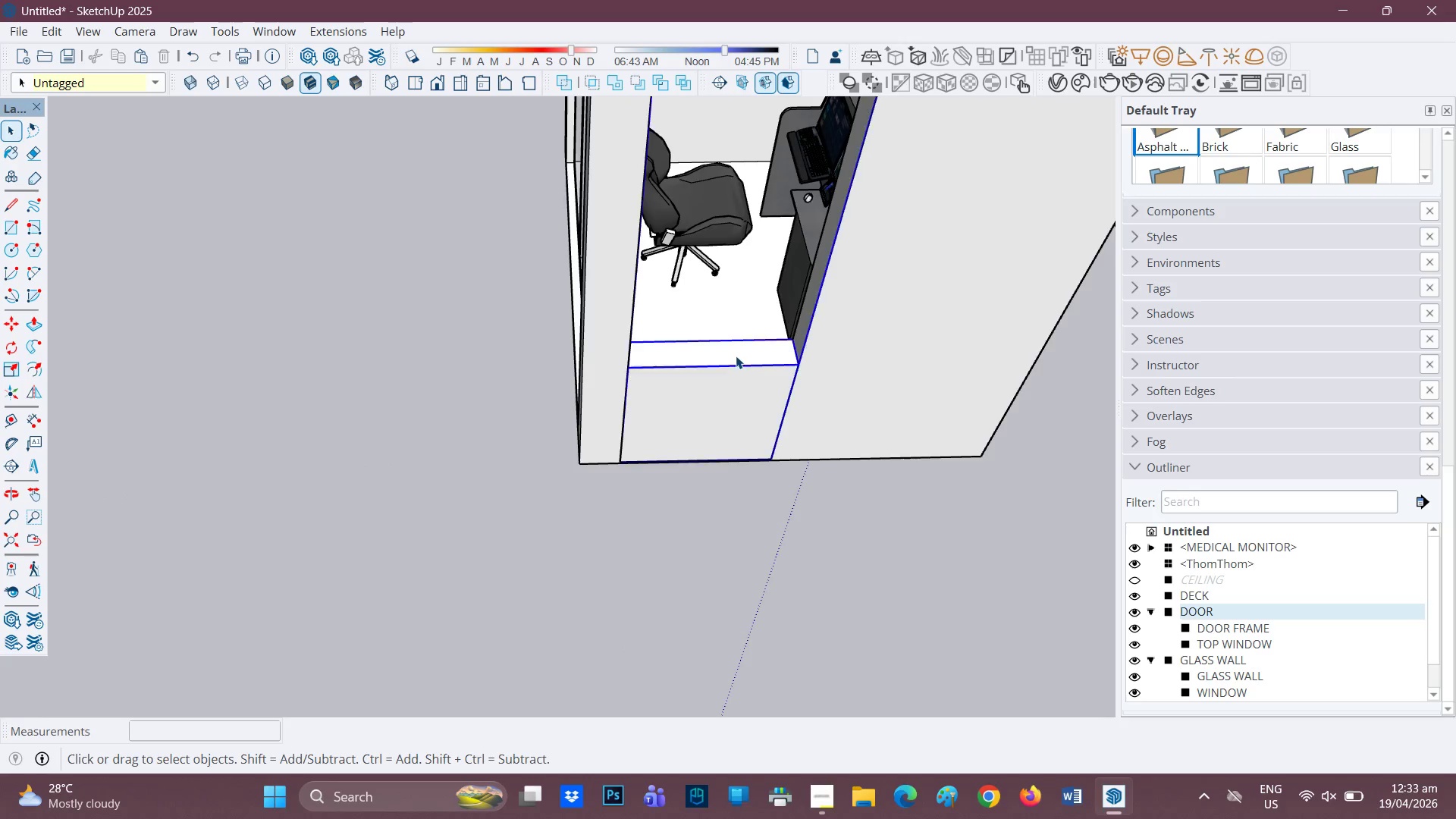 
scroll: coordinate [693, 435], scroll_direction: down, amount: 1.0
 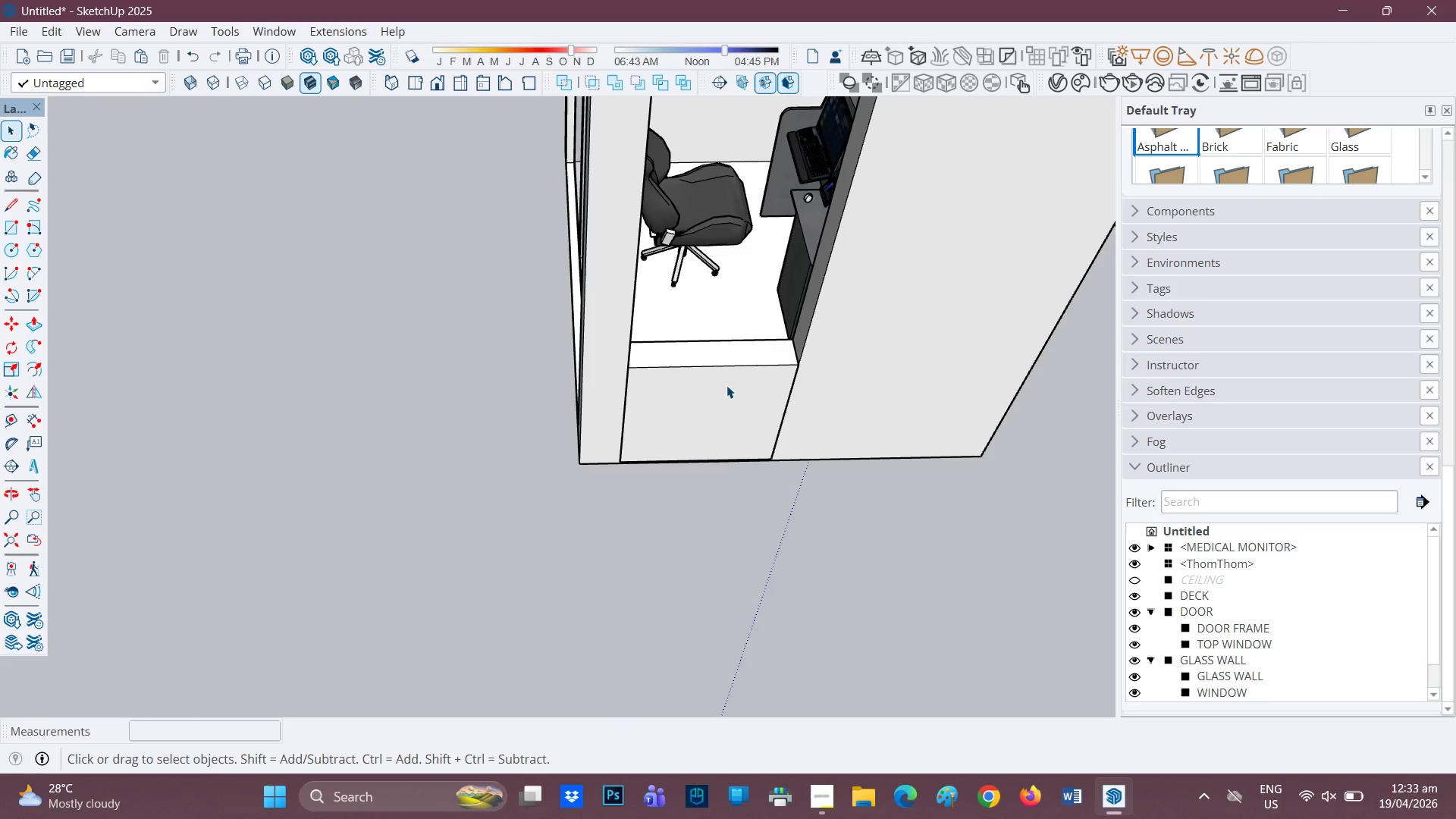 
double_click([736, 356])
 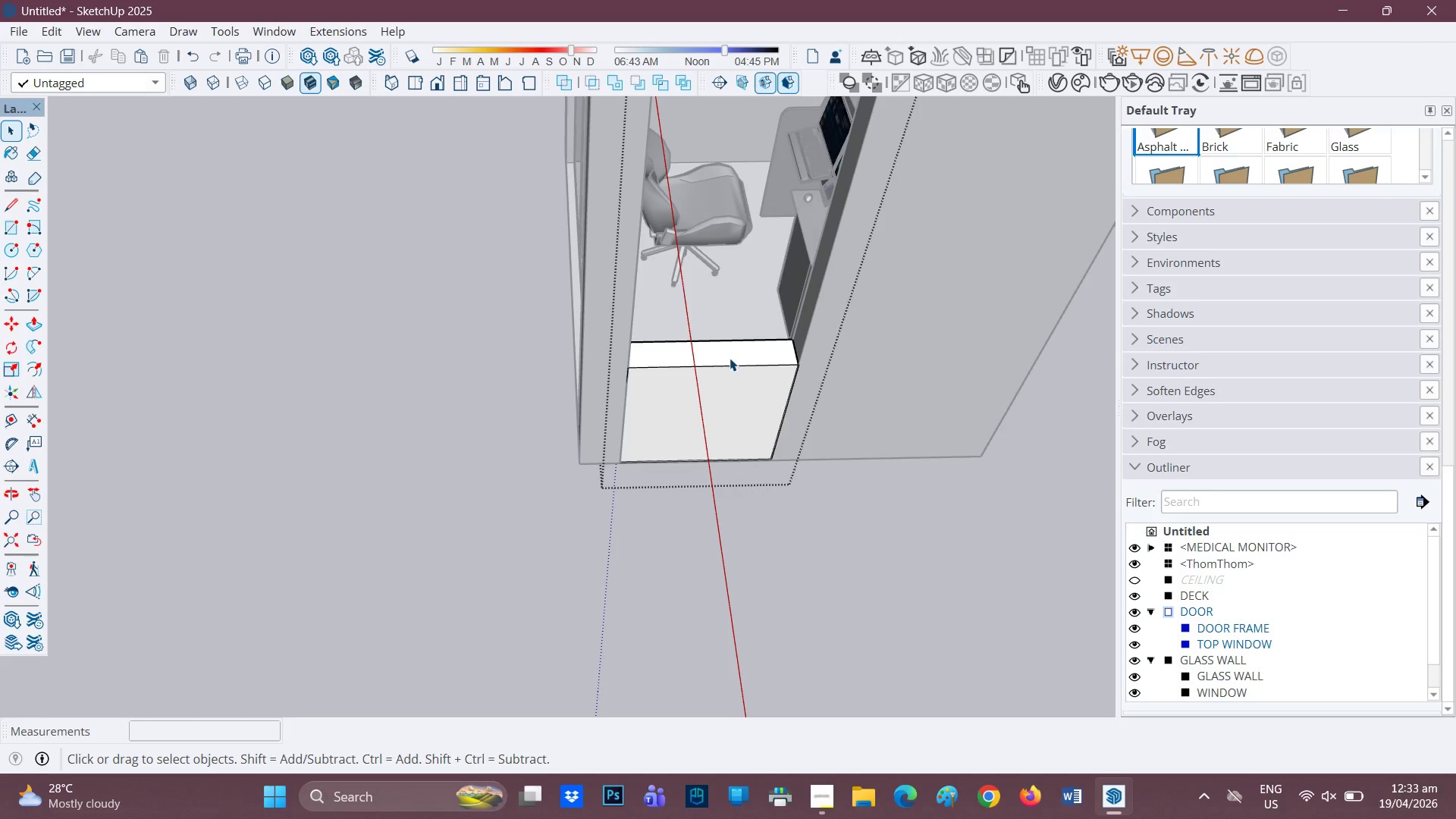 
left_click([728, 363])
 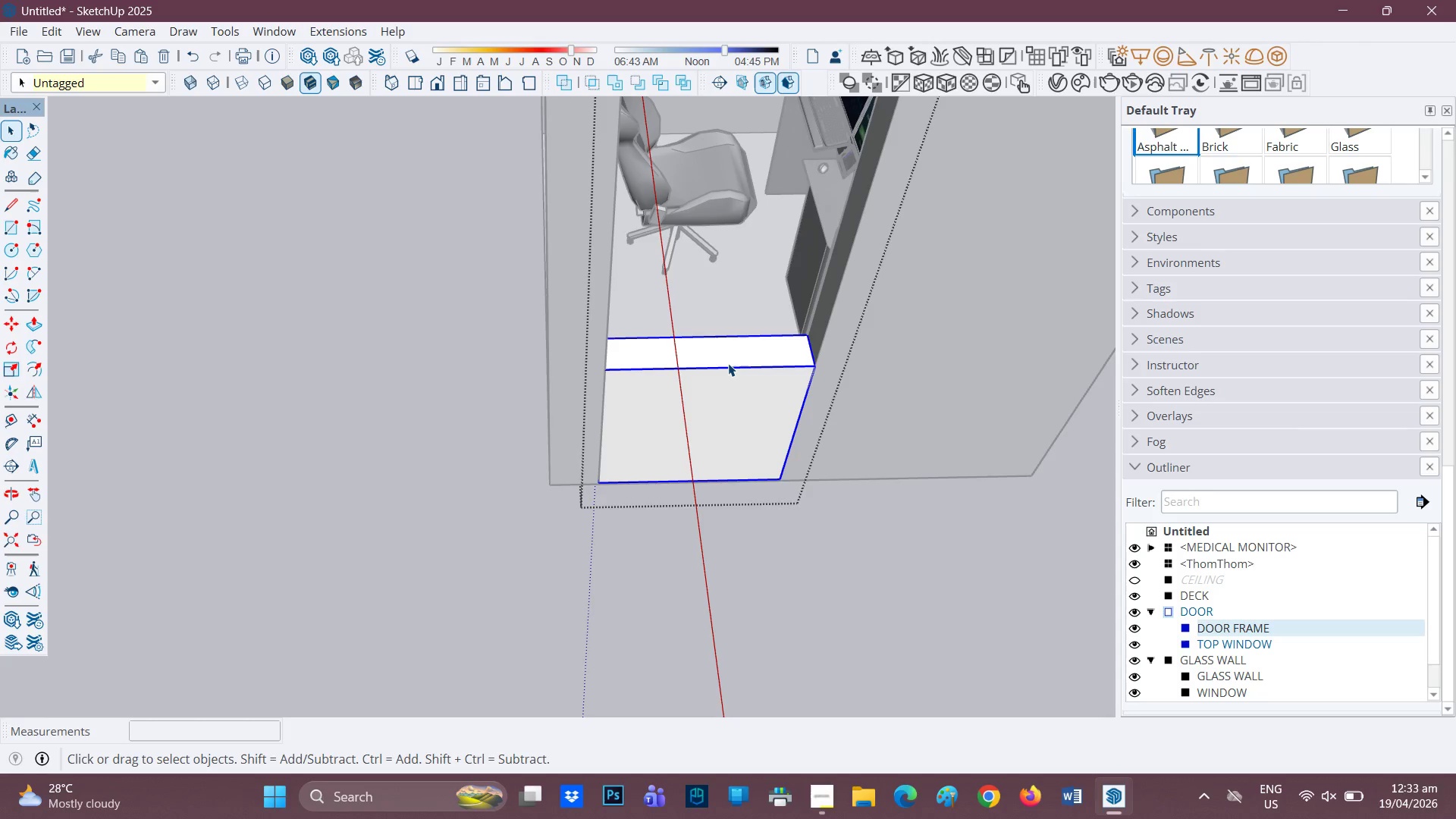 
scroll: coordinate [727, 359], scroll_direction: up, amount: 1.0
 